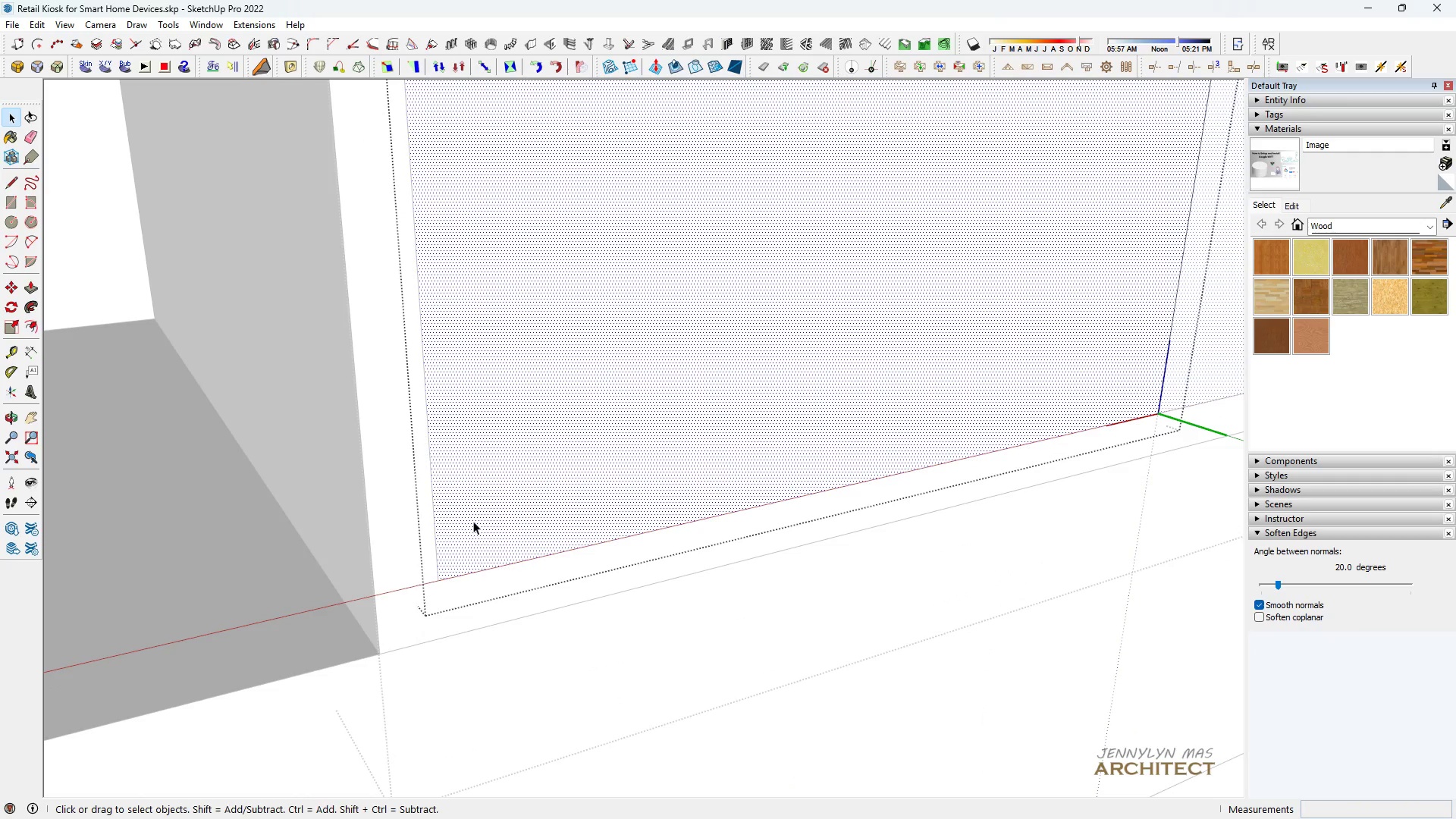 
key(Space)
 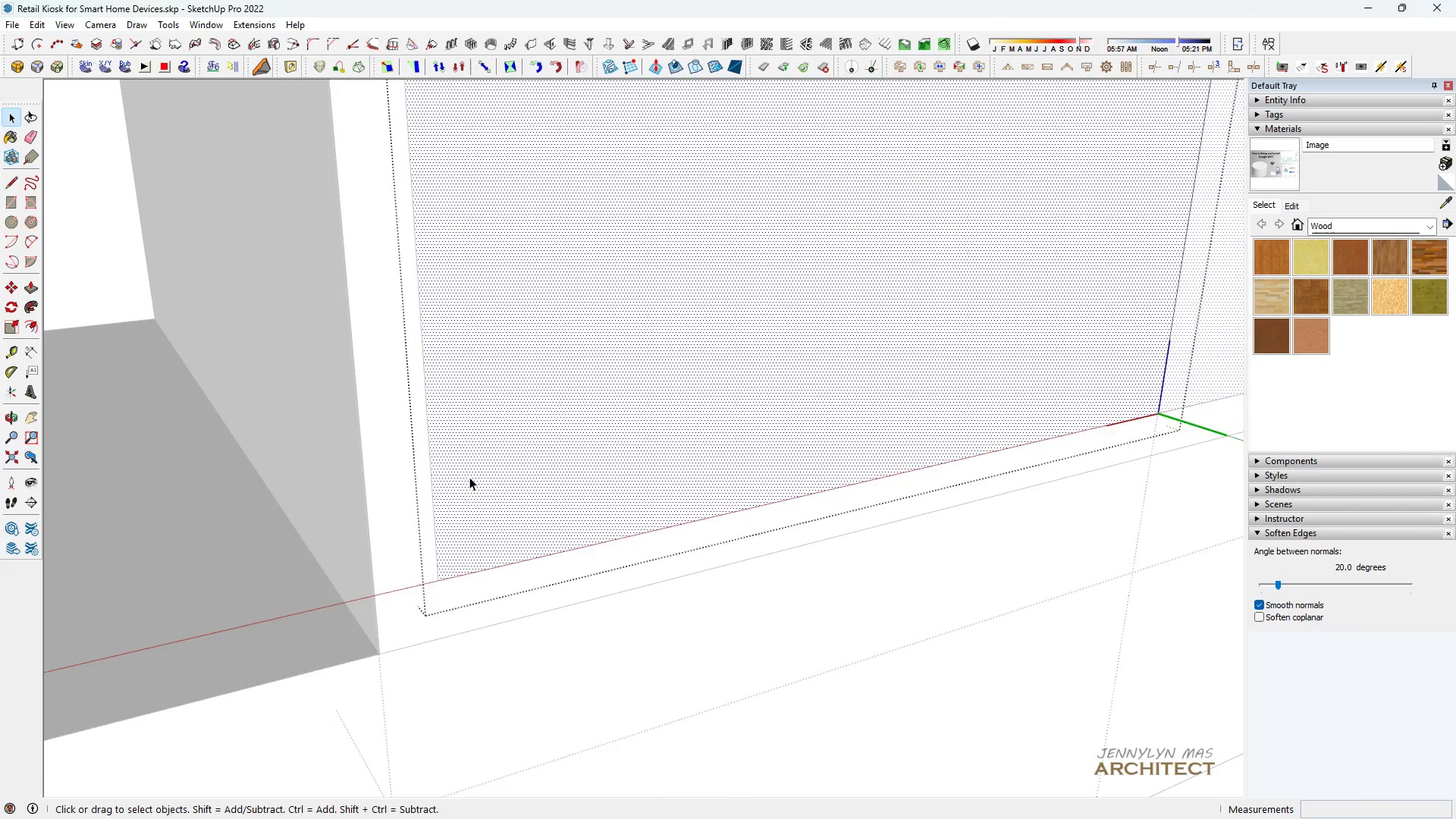 
scroll: coordinate [466, 473], scroll_direction: up, amount: 5.0
 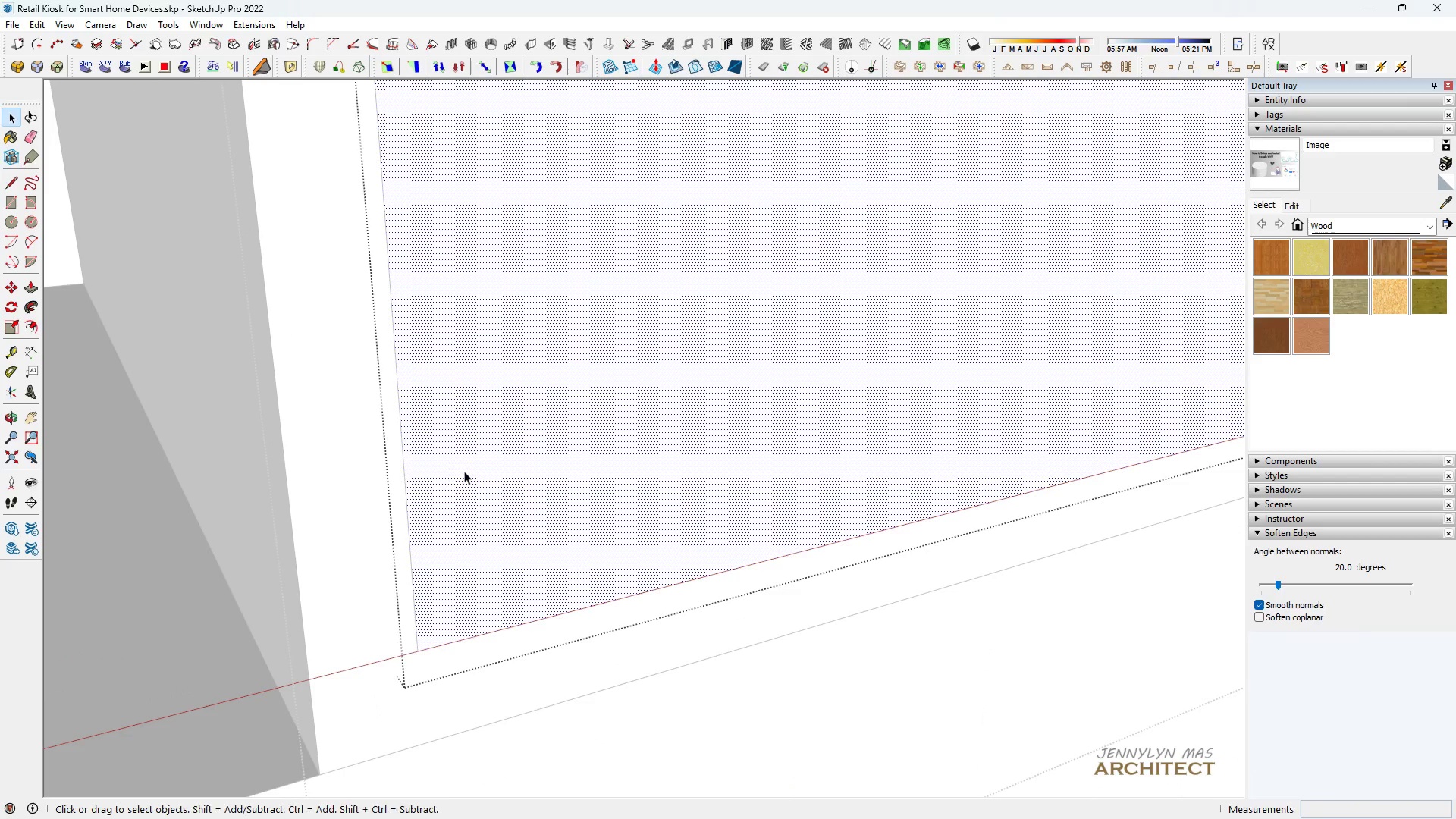 
key(F)
 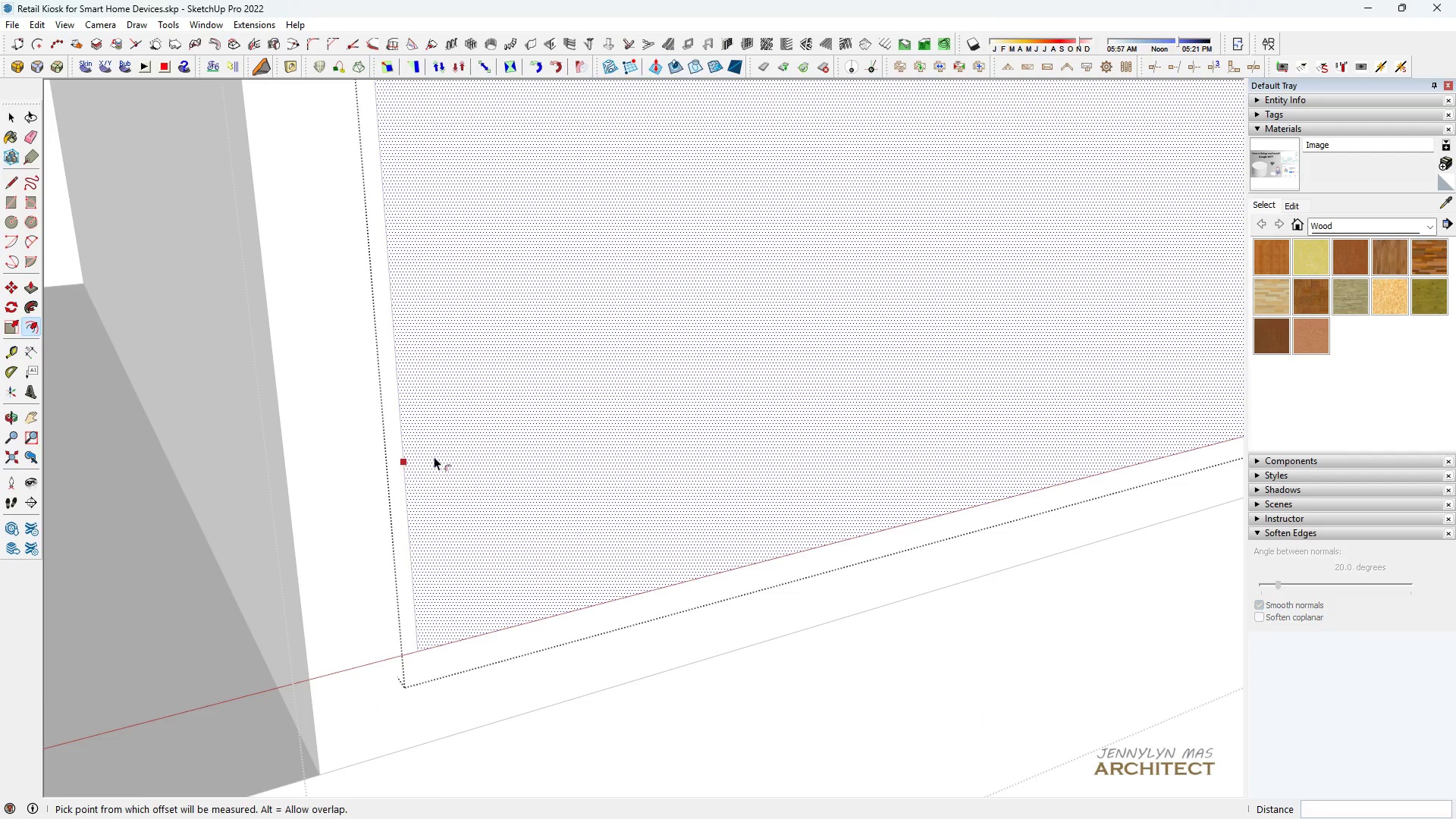 
left_click([434, 457])
 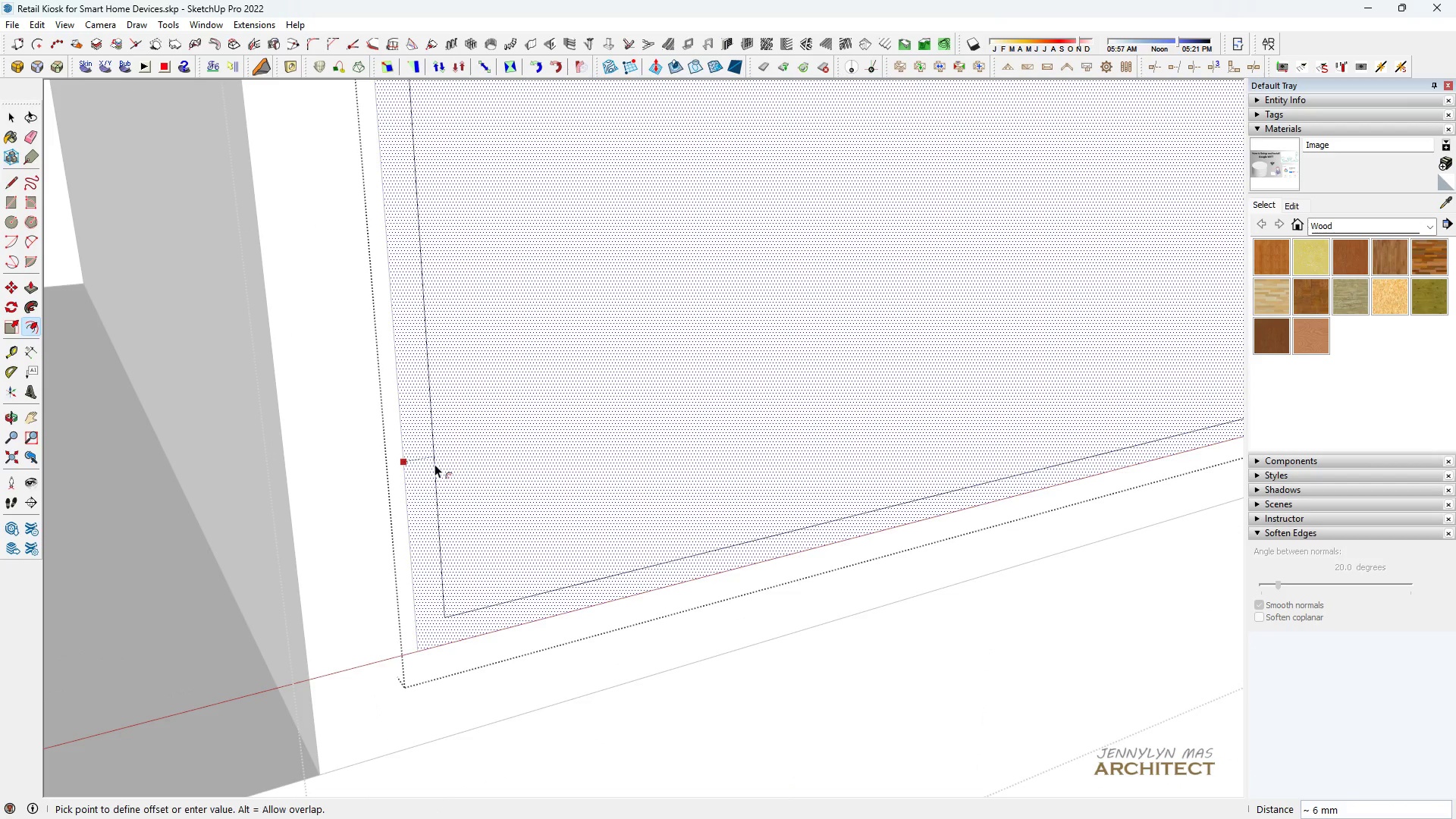 
key(1)
 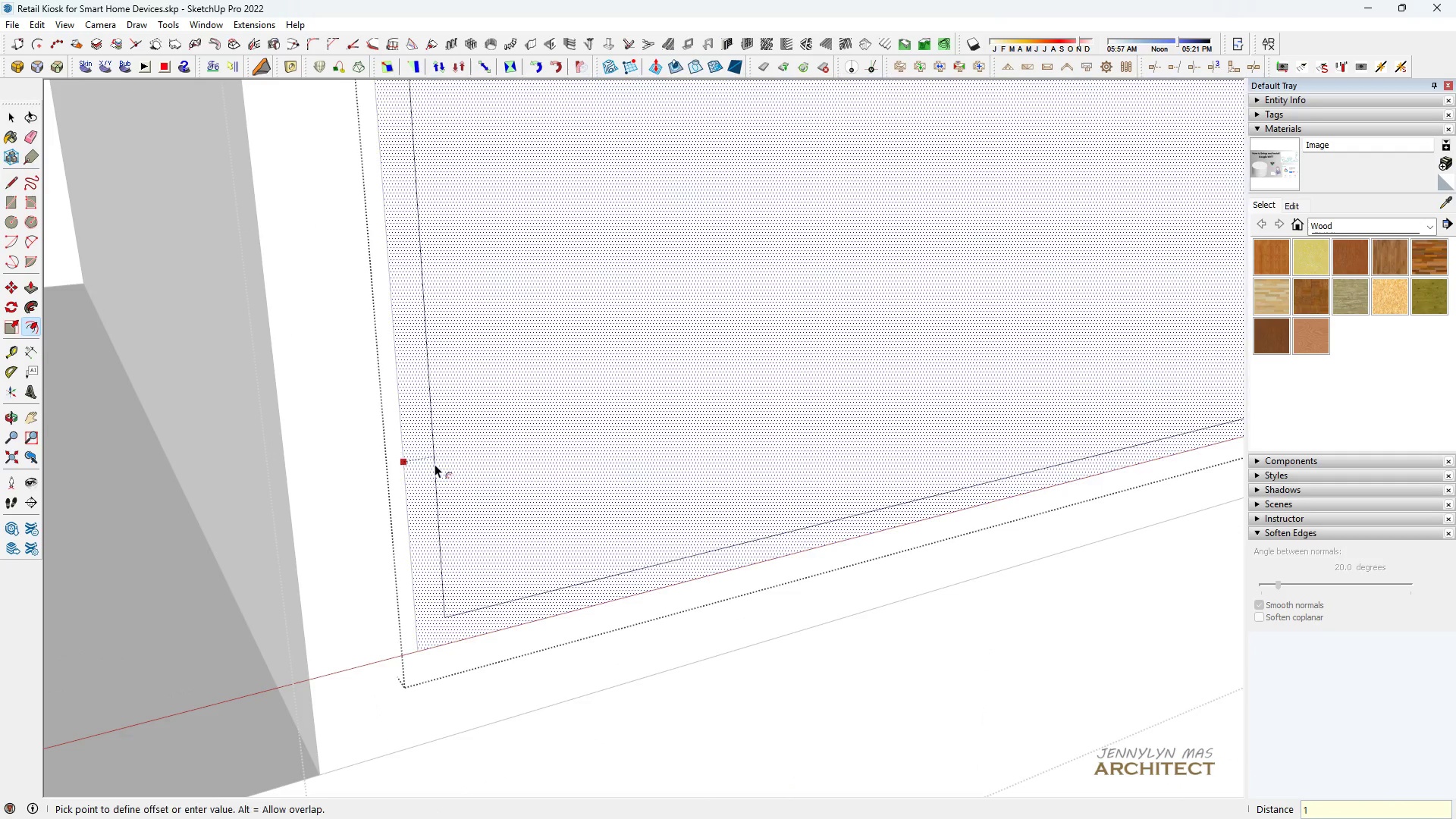 
key(Enter)
 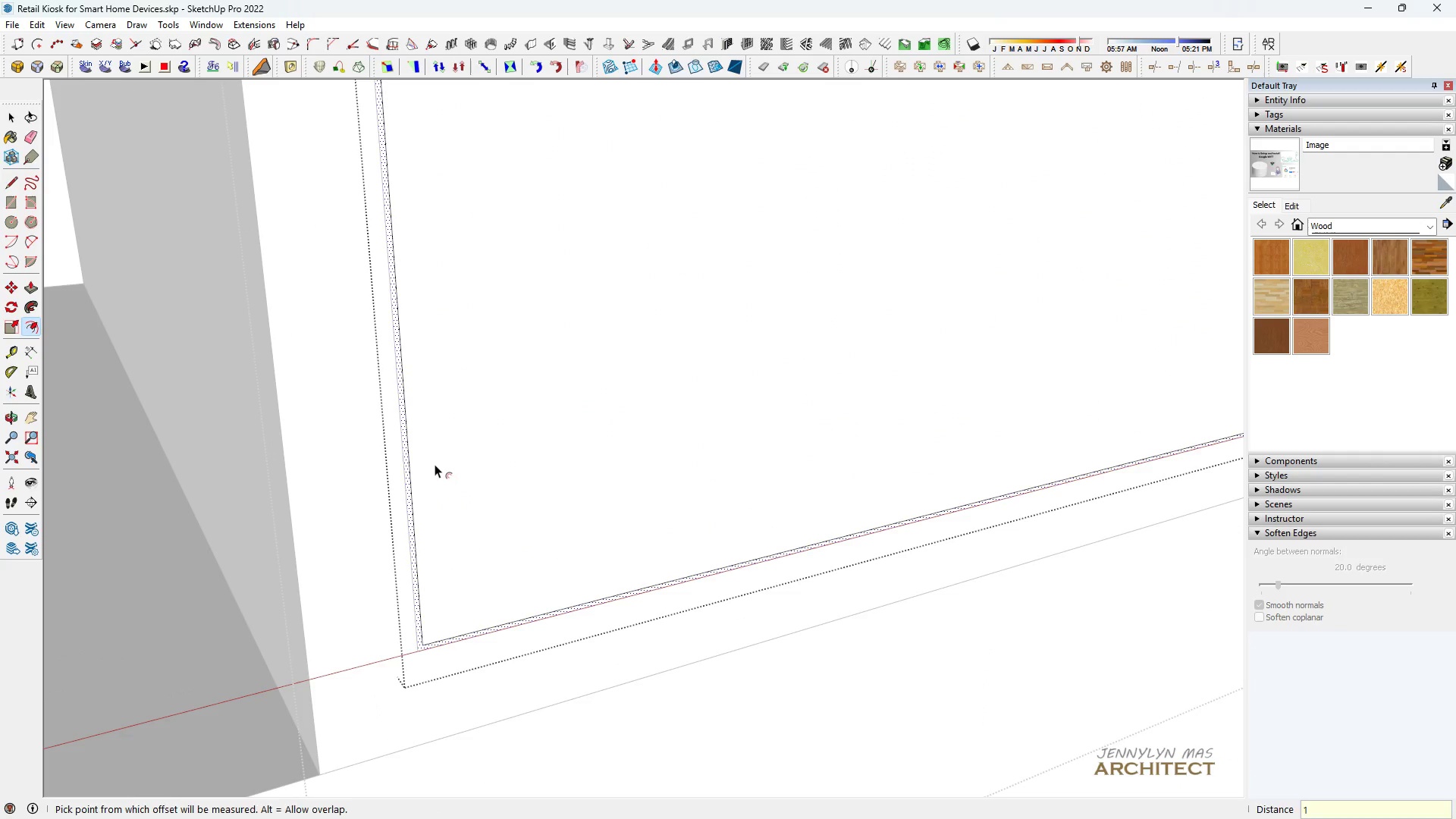 
key(Space)
 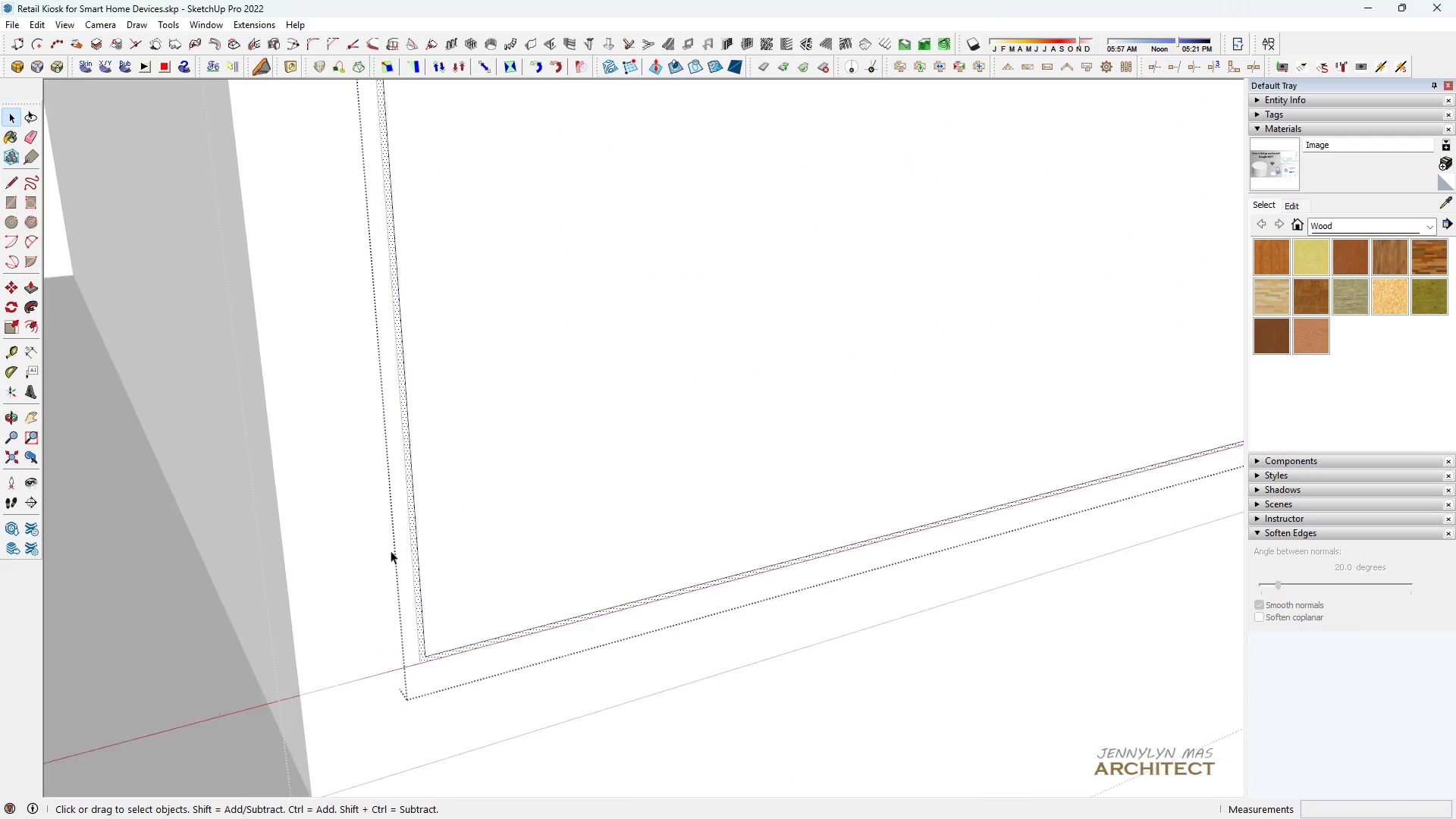 
scroll: coordinate [381, 579], scroll_direction: up, amount: 6.0
 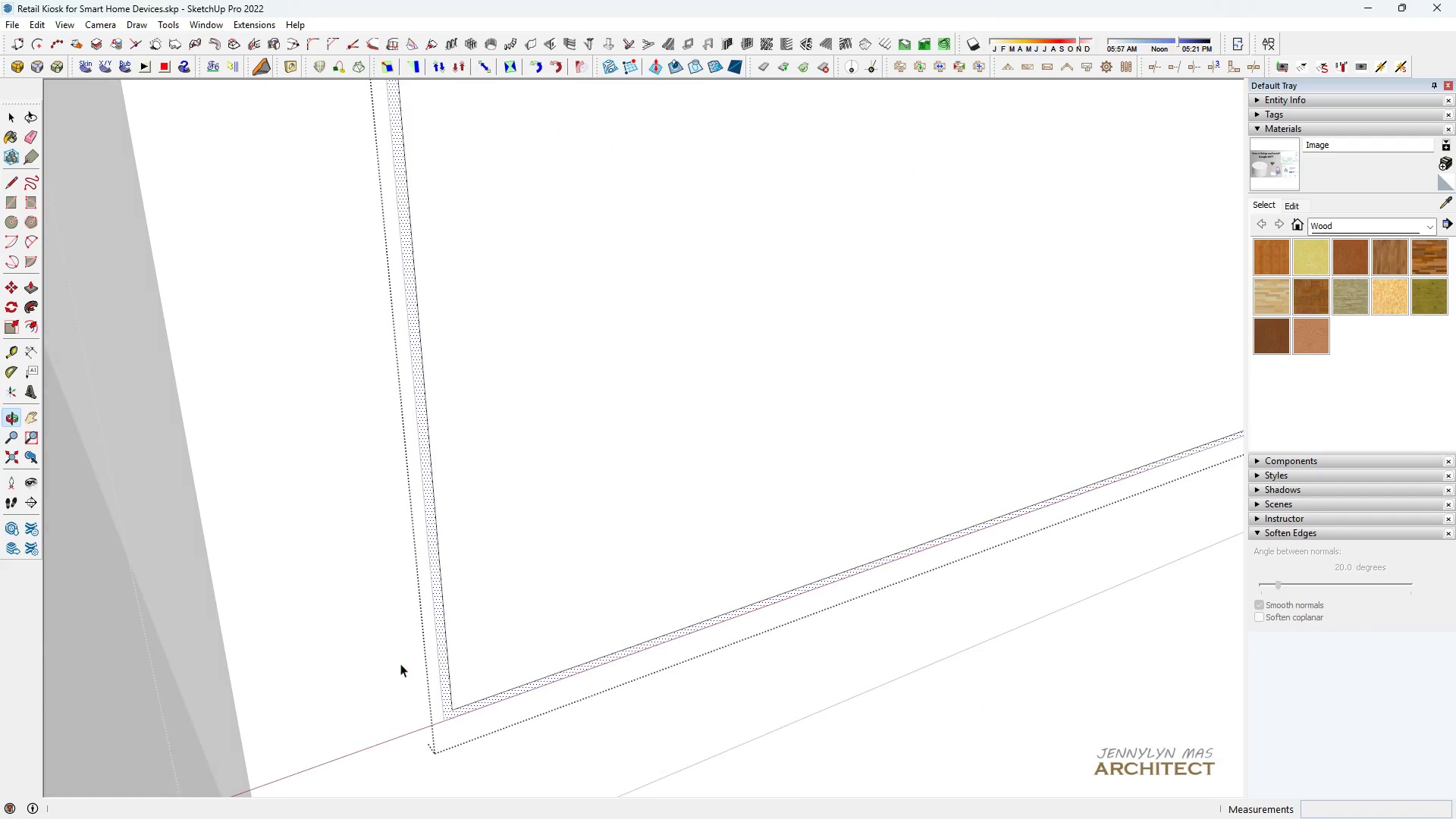 
key(P)
 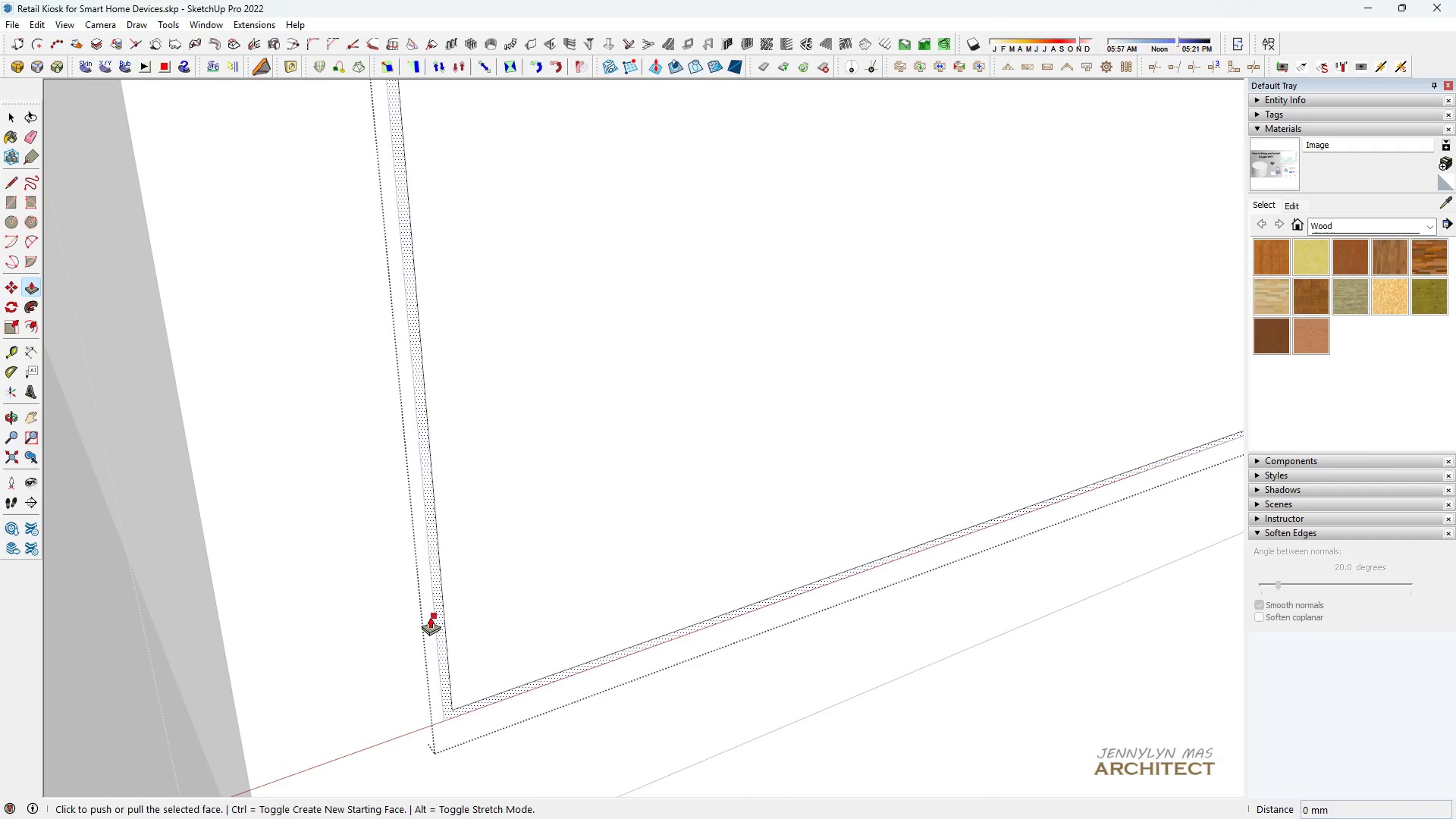 
left_click([430, 617])
 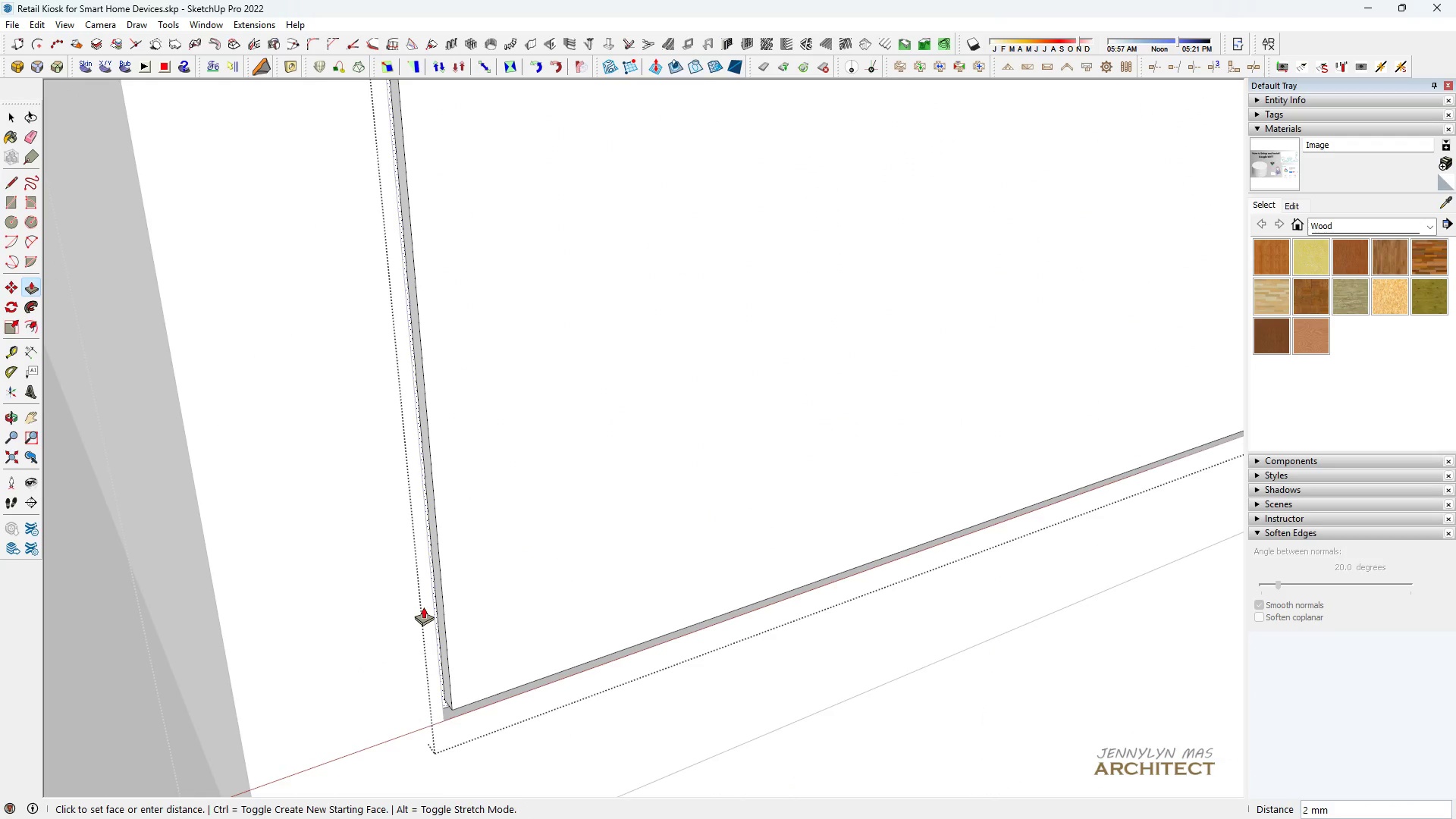 
key(2)
 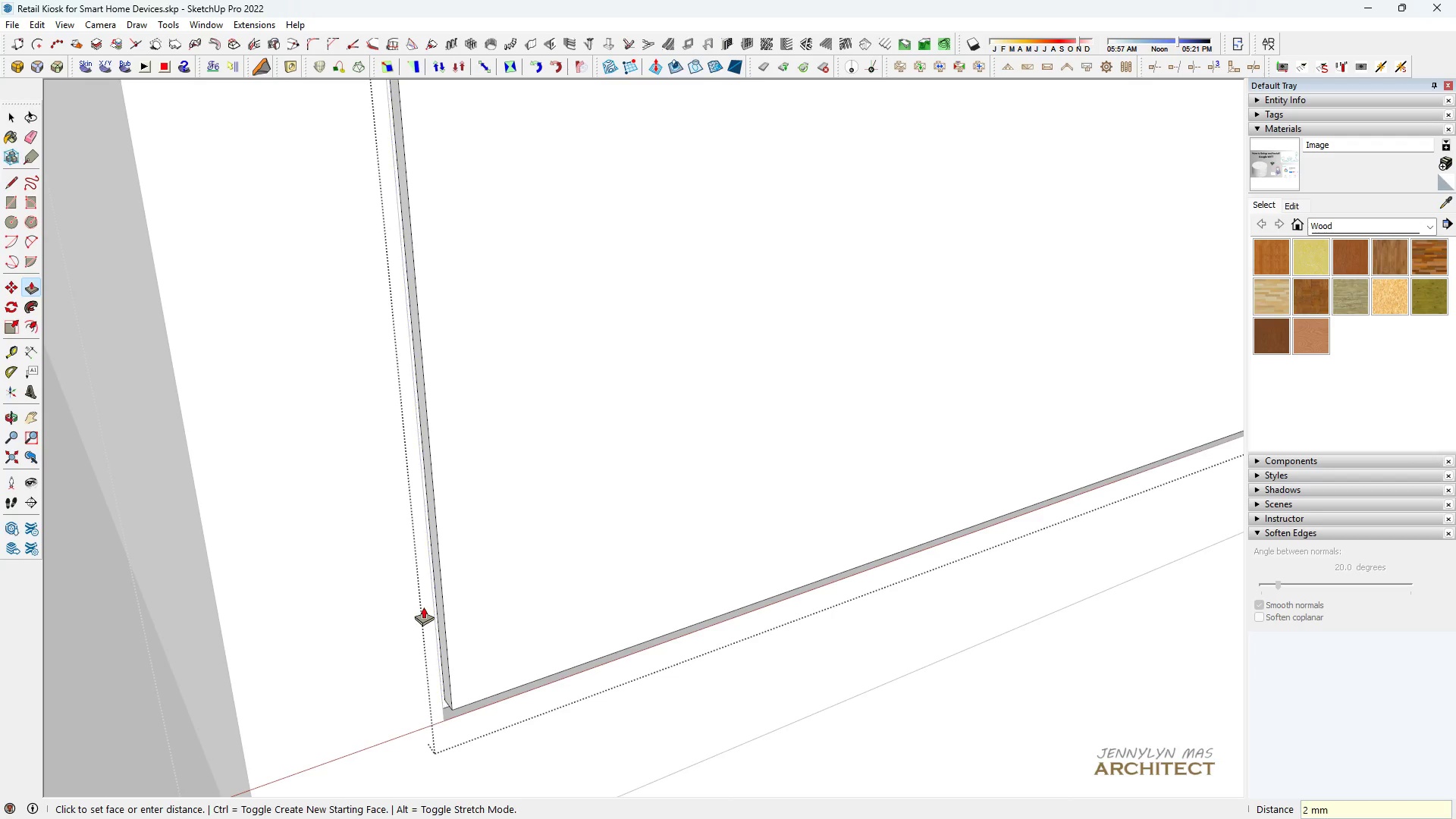 
key(Enter)
 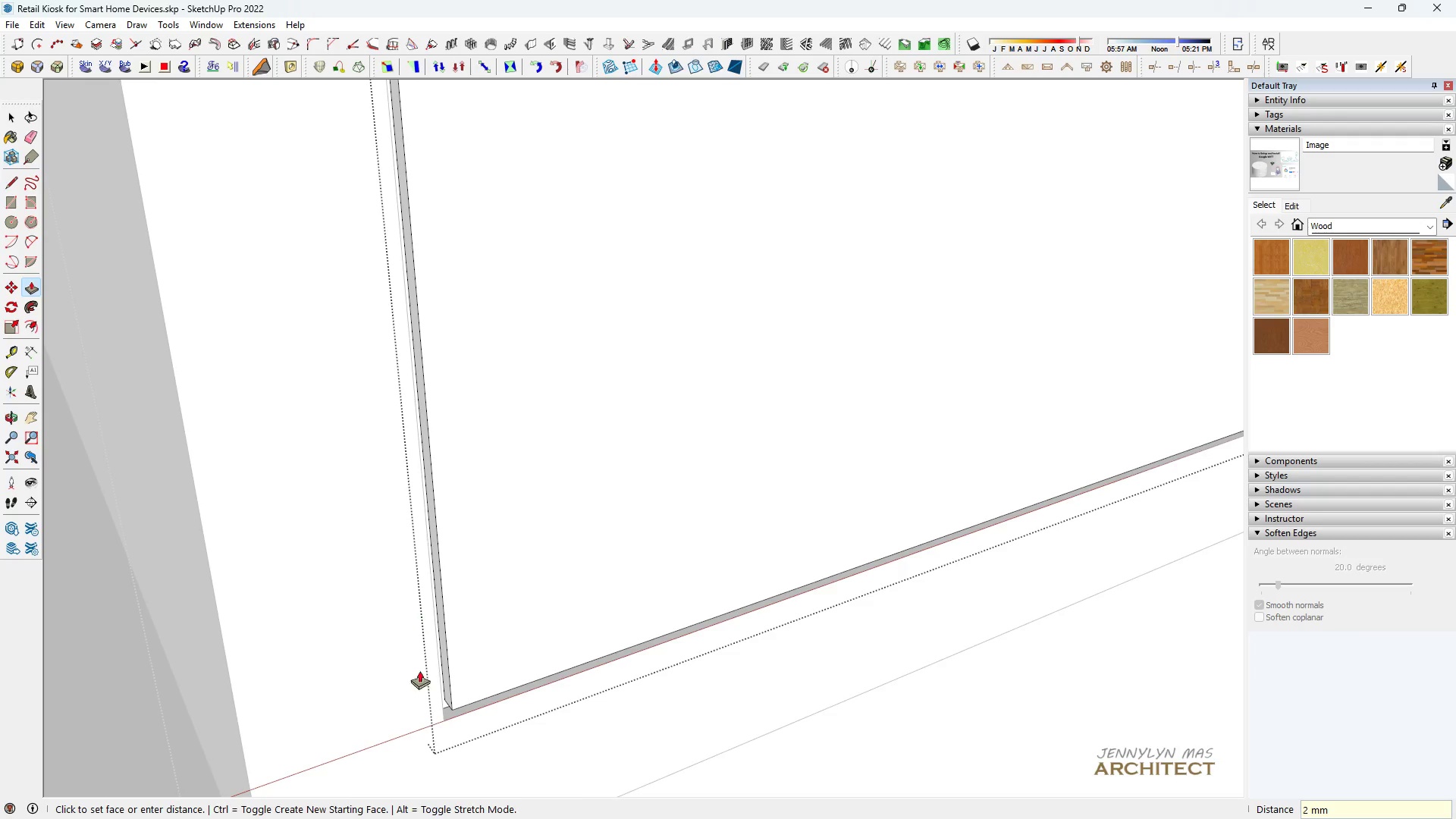 
scroll: coordinate [375, 412], scroll_direction: down, amount: 32.0
 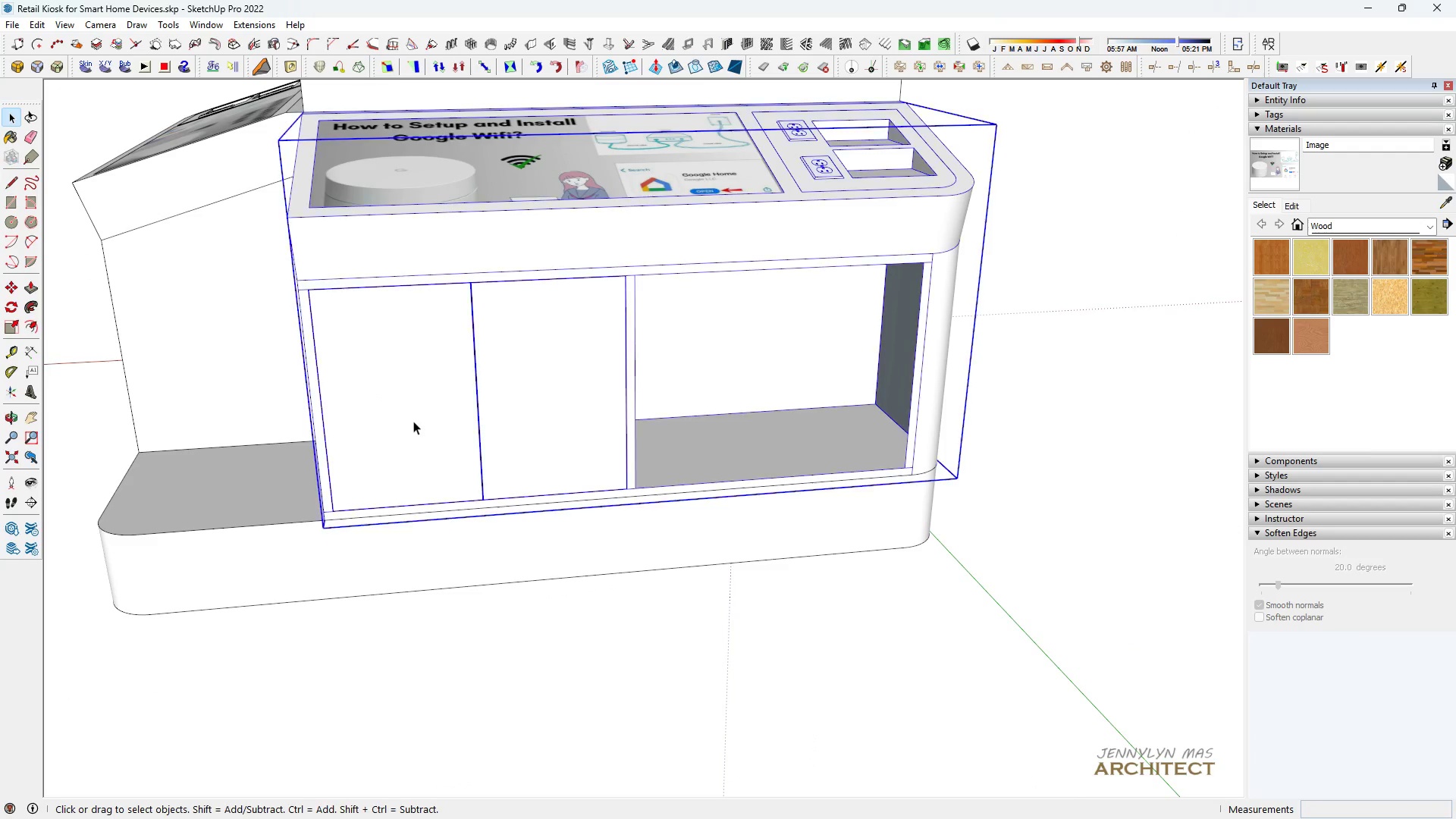 
key(Space)
 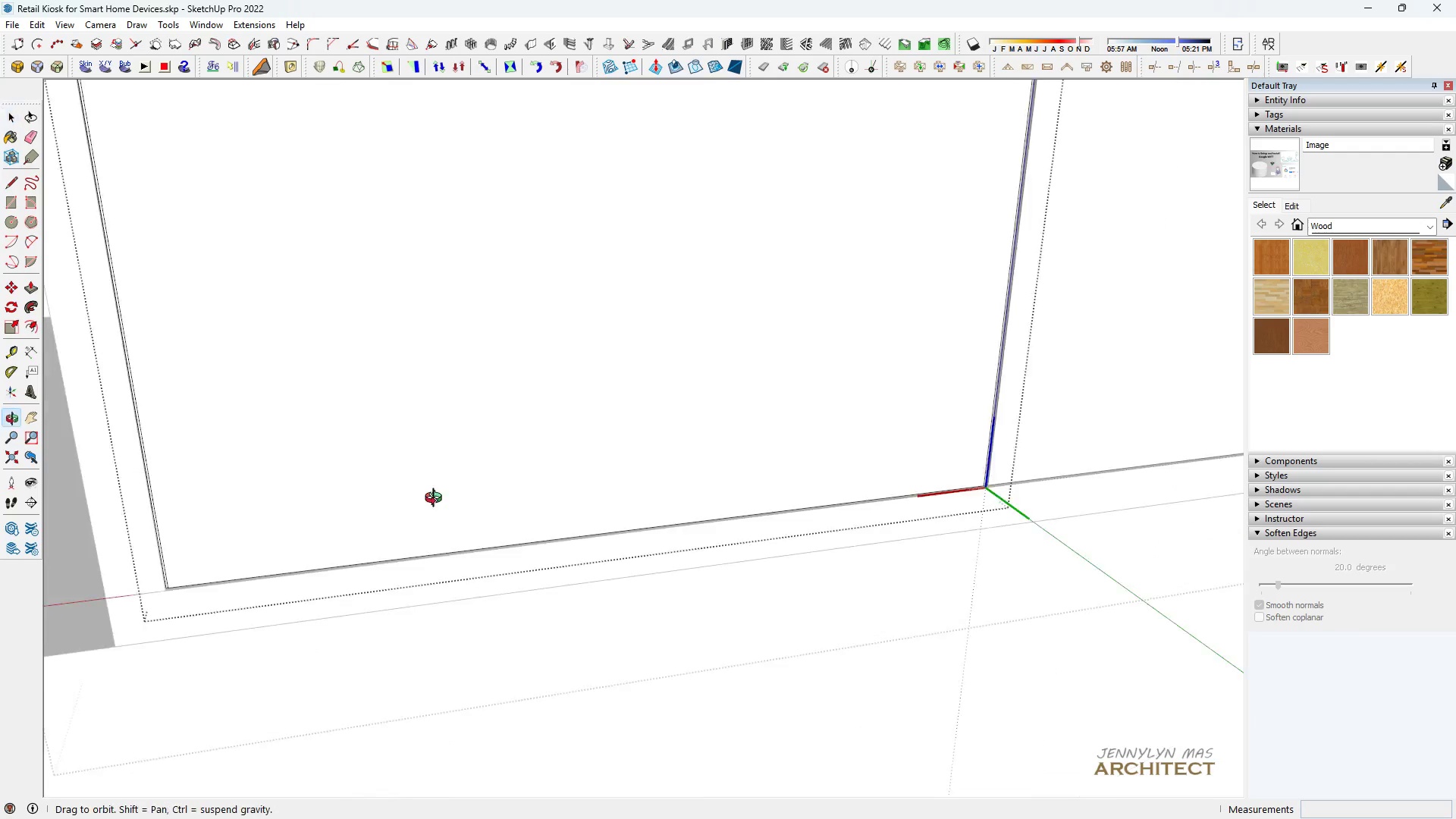 
key(Escape)
 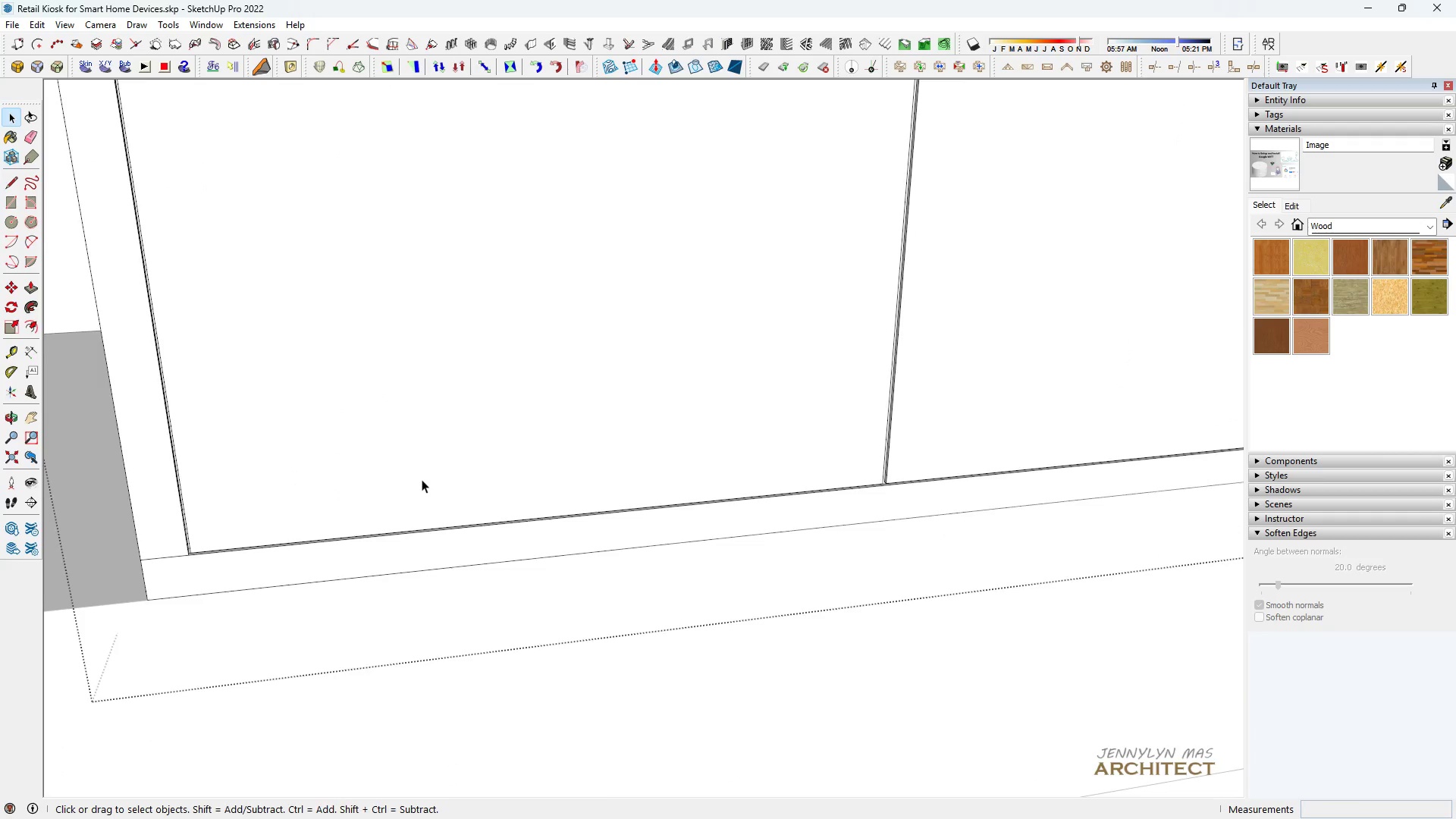 
key(Escape)
 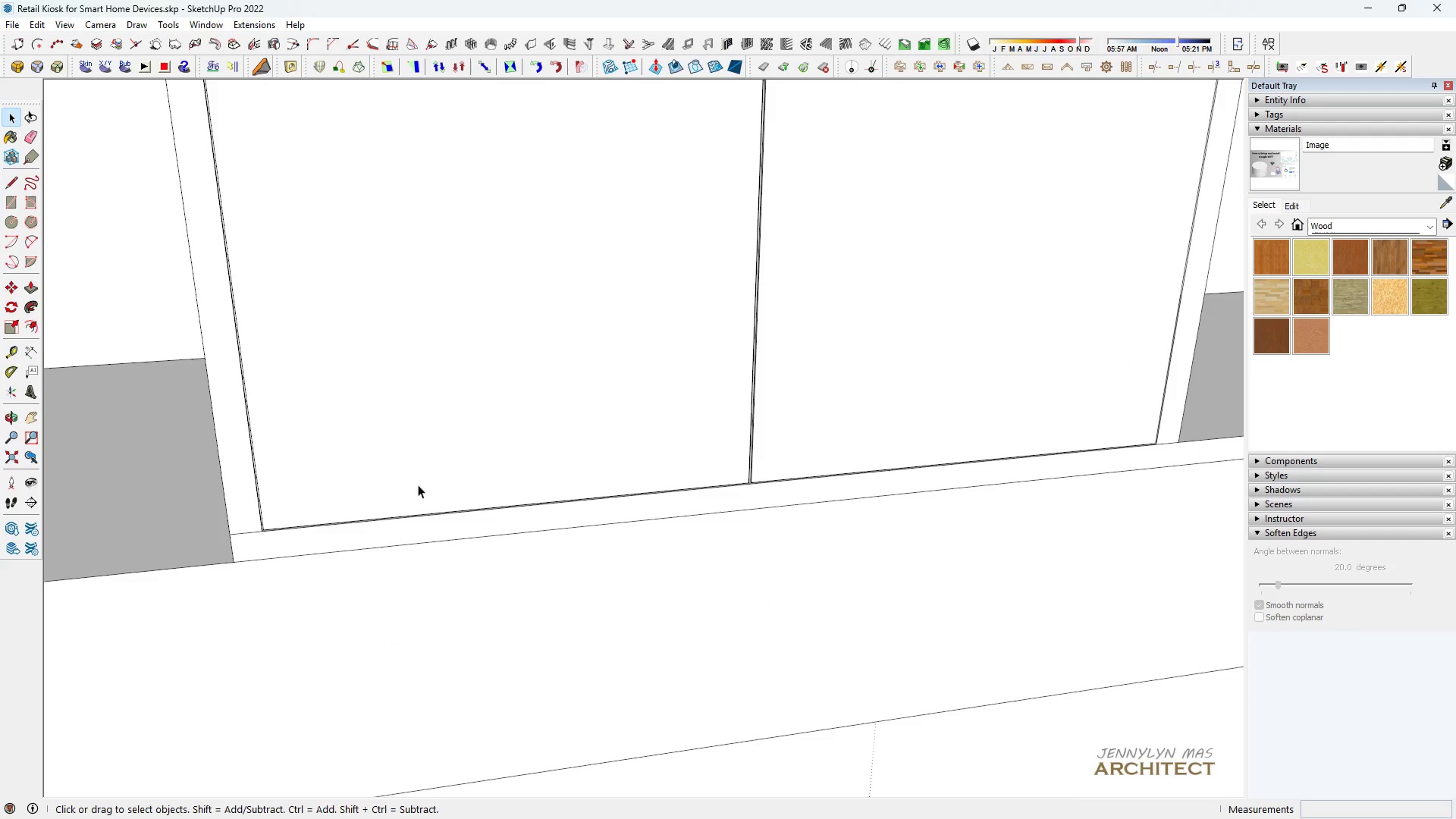 
key(Escape)
 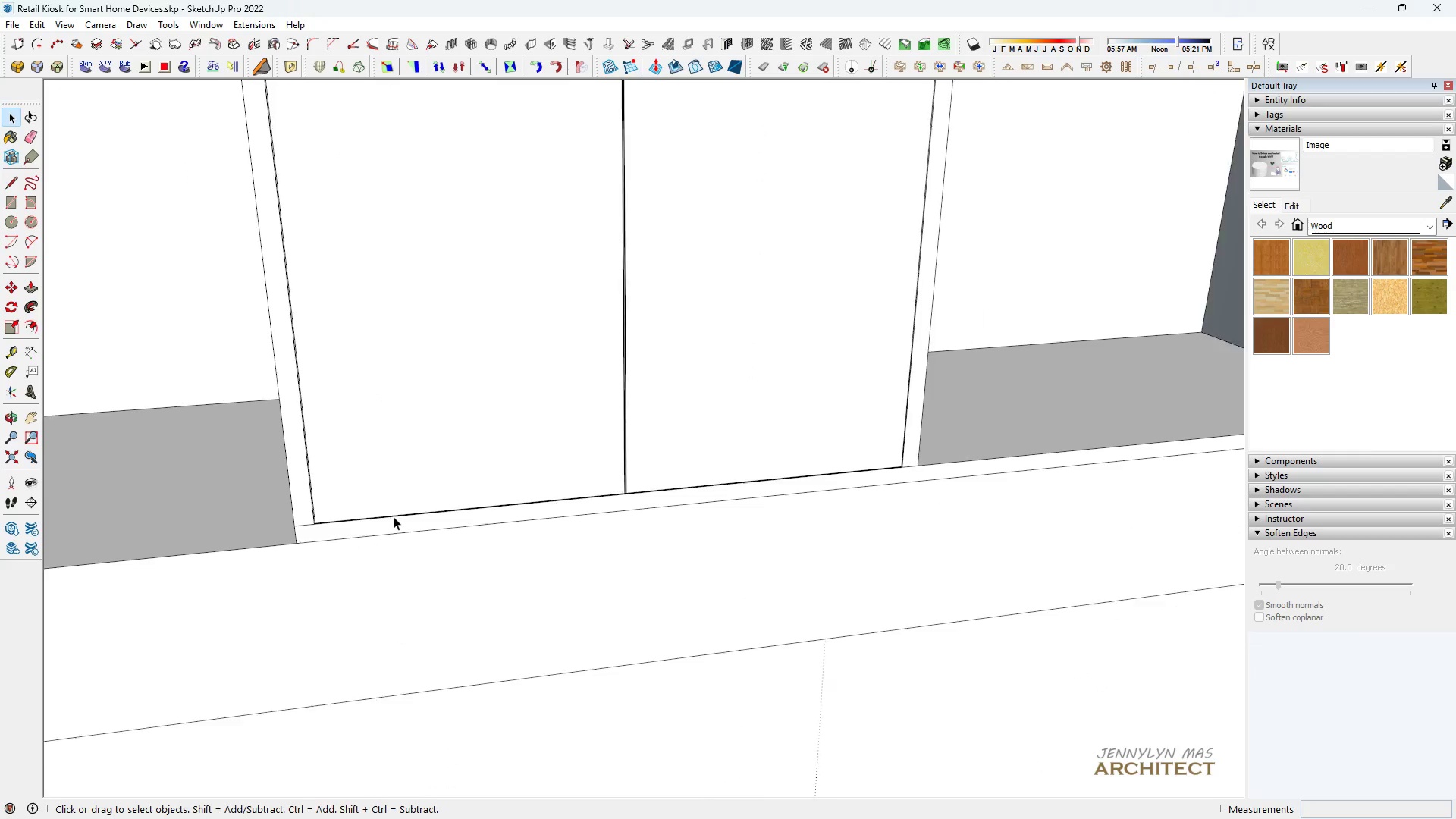 
key(Space)
 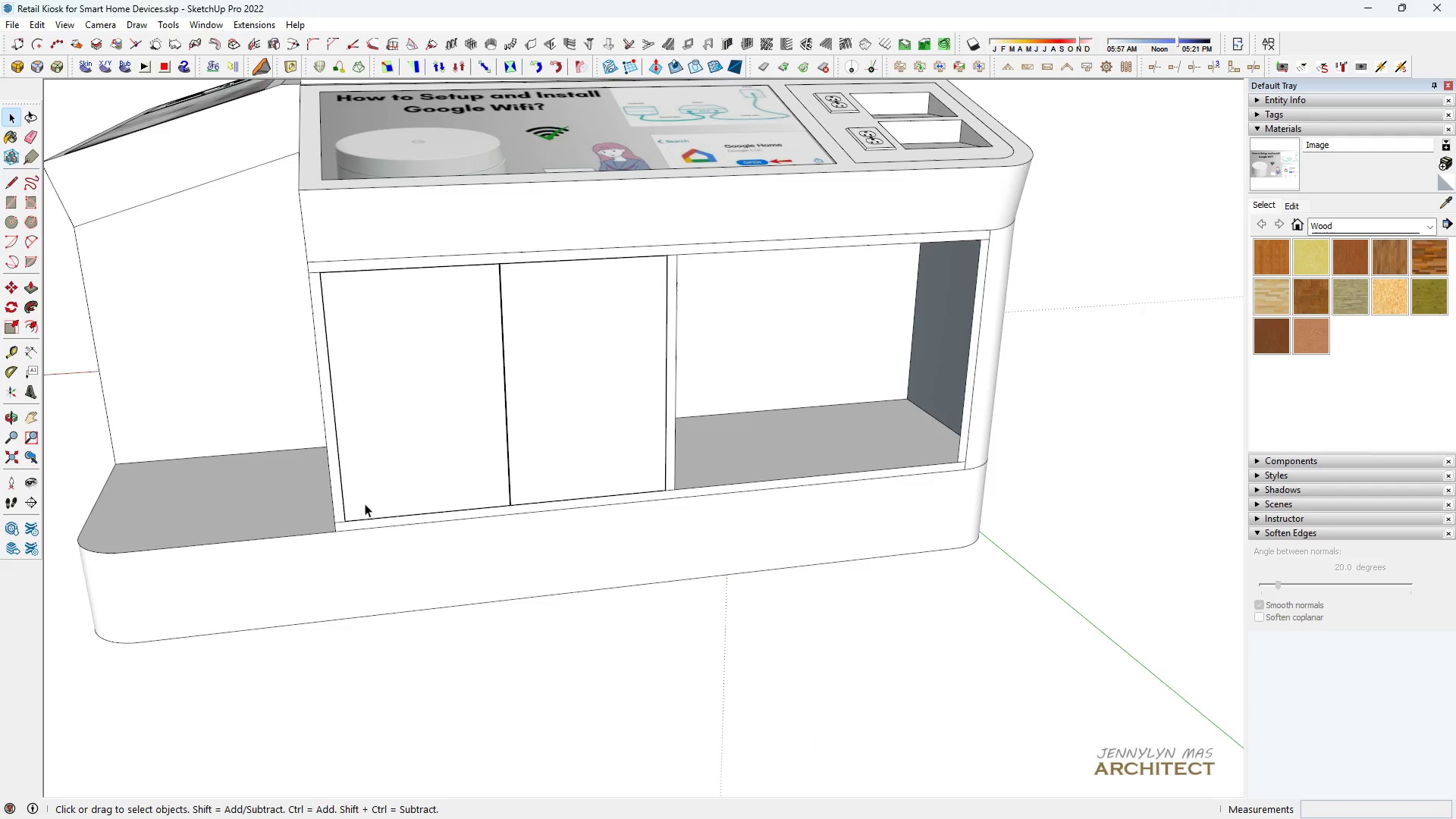 
key(H)
 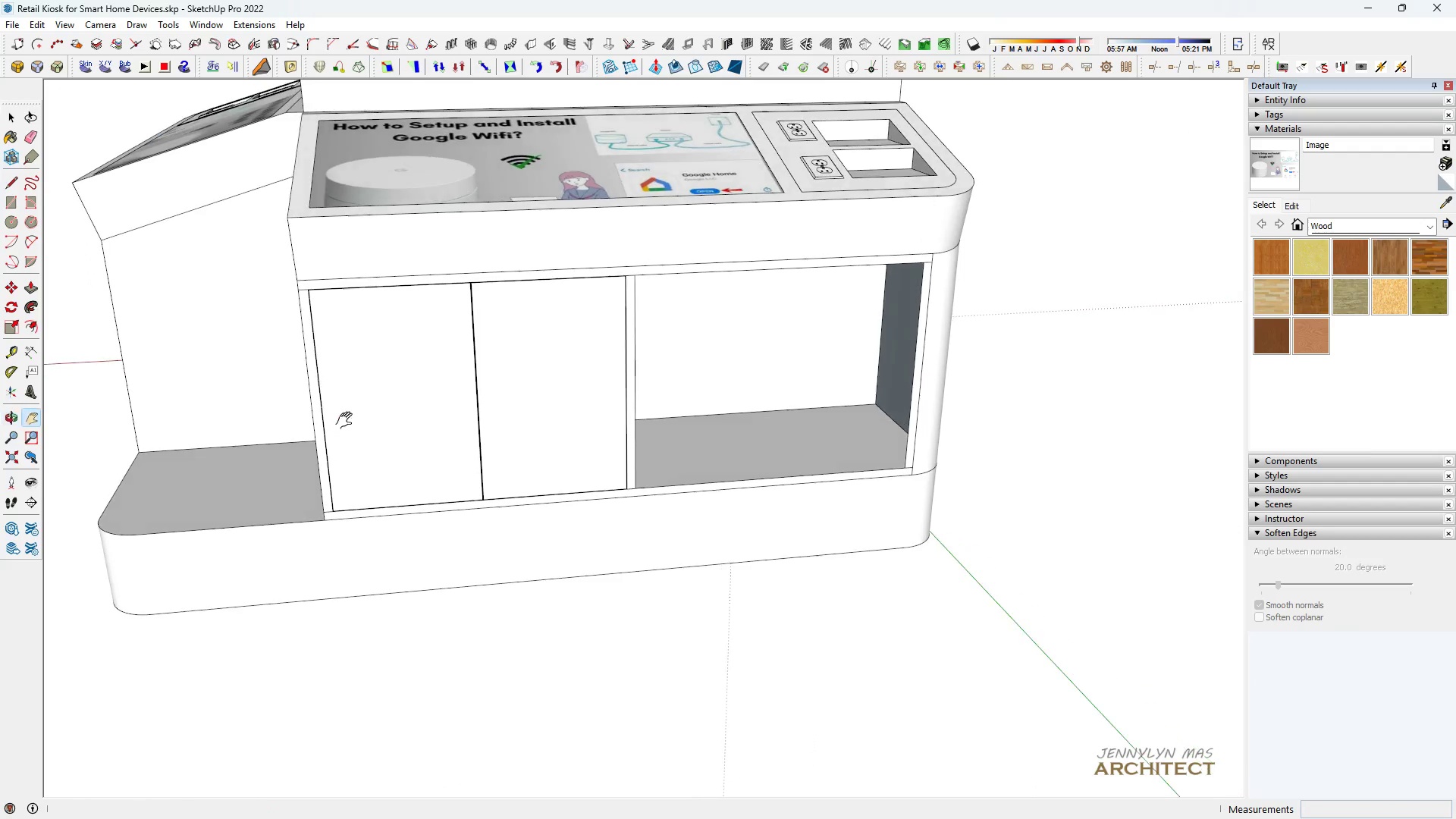 
key(Space)
 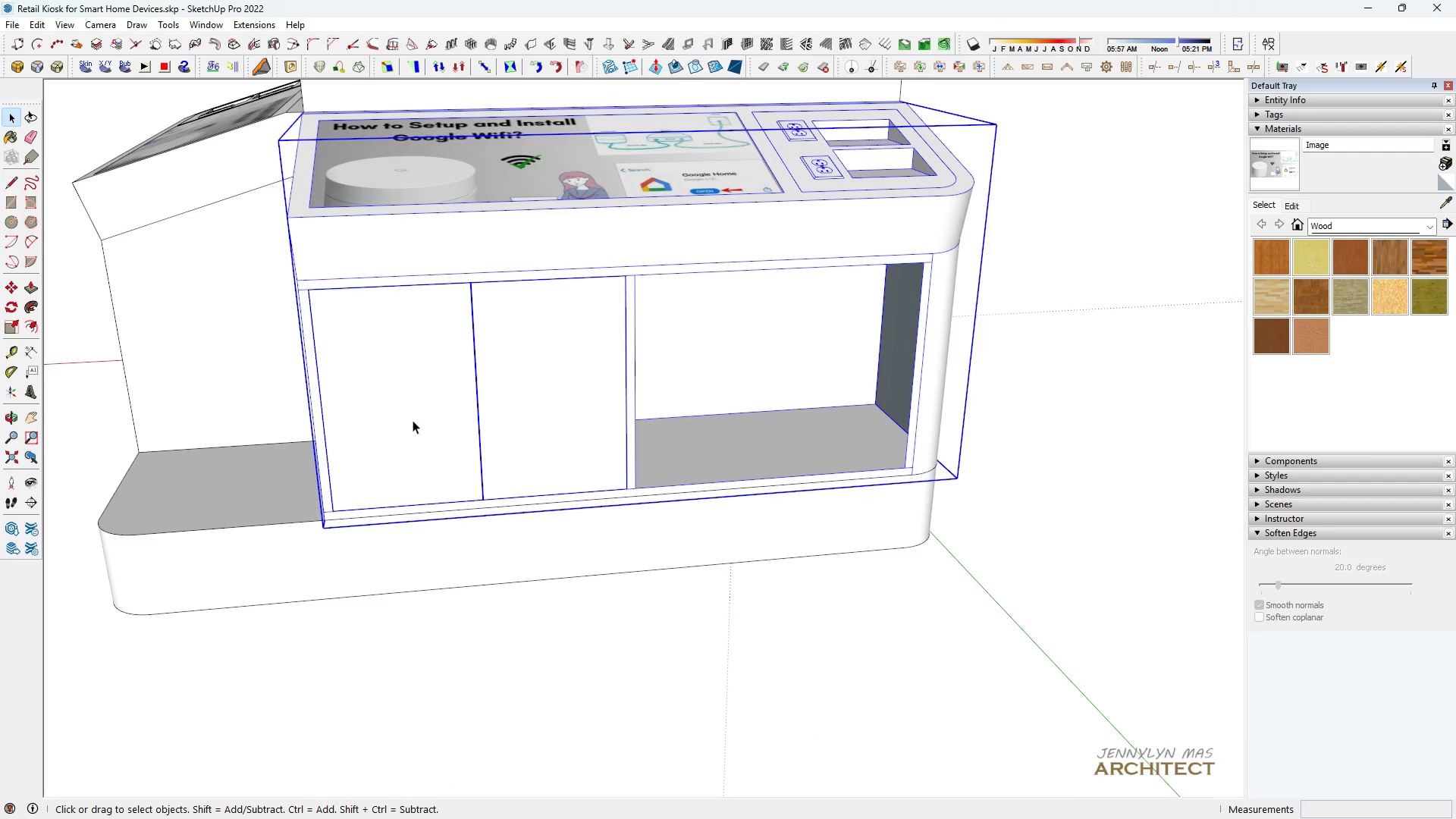 
double_click([413, 420])
 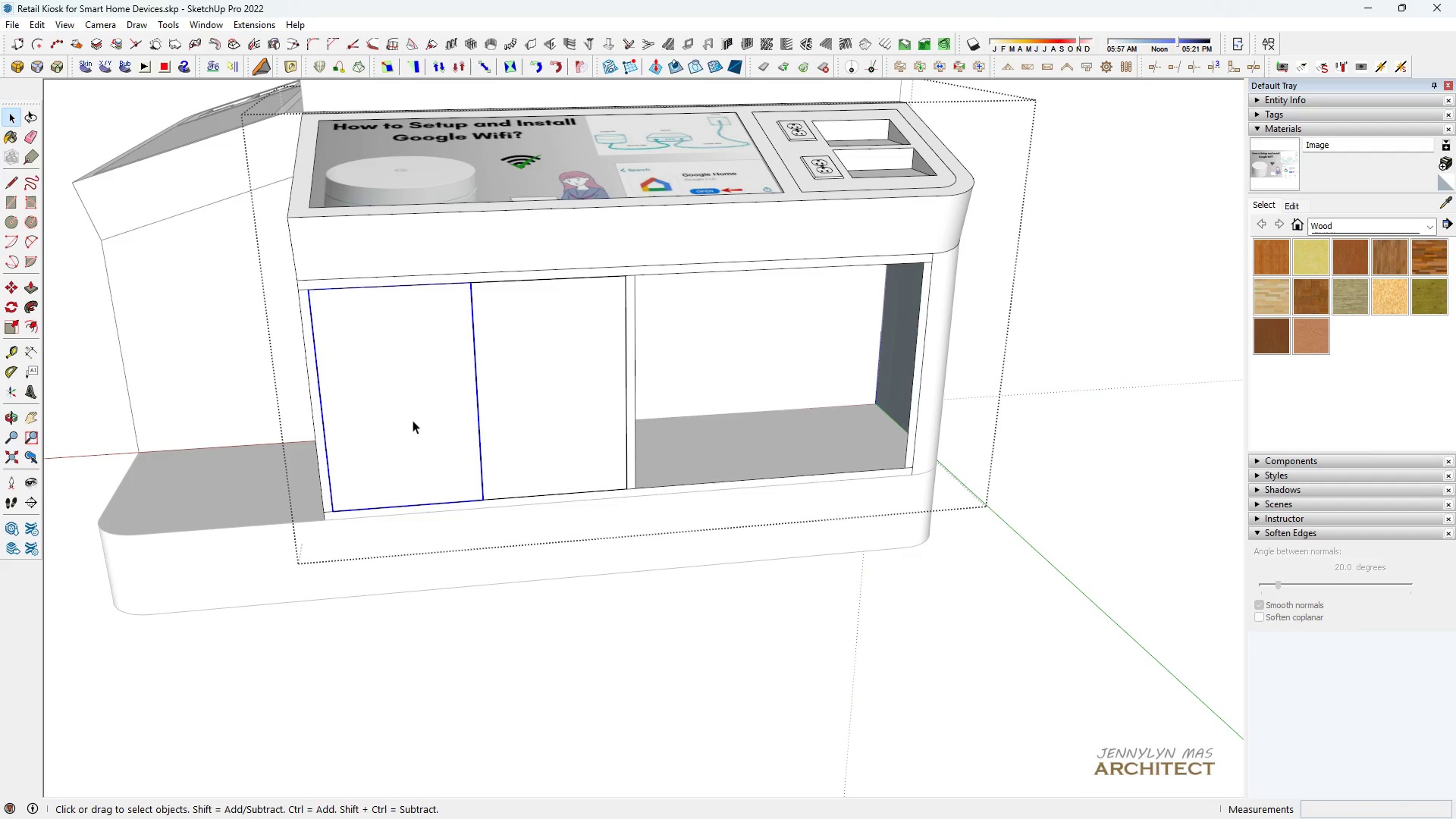 
triple_click([413, 420])
 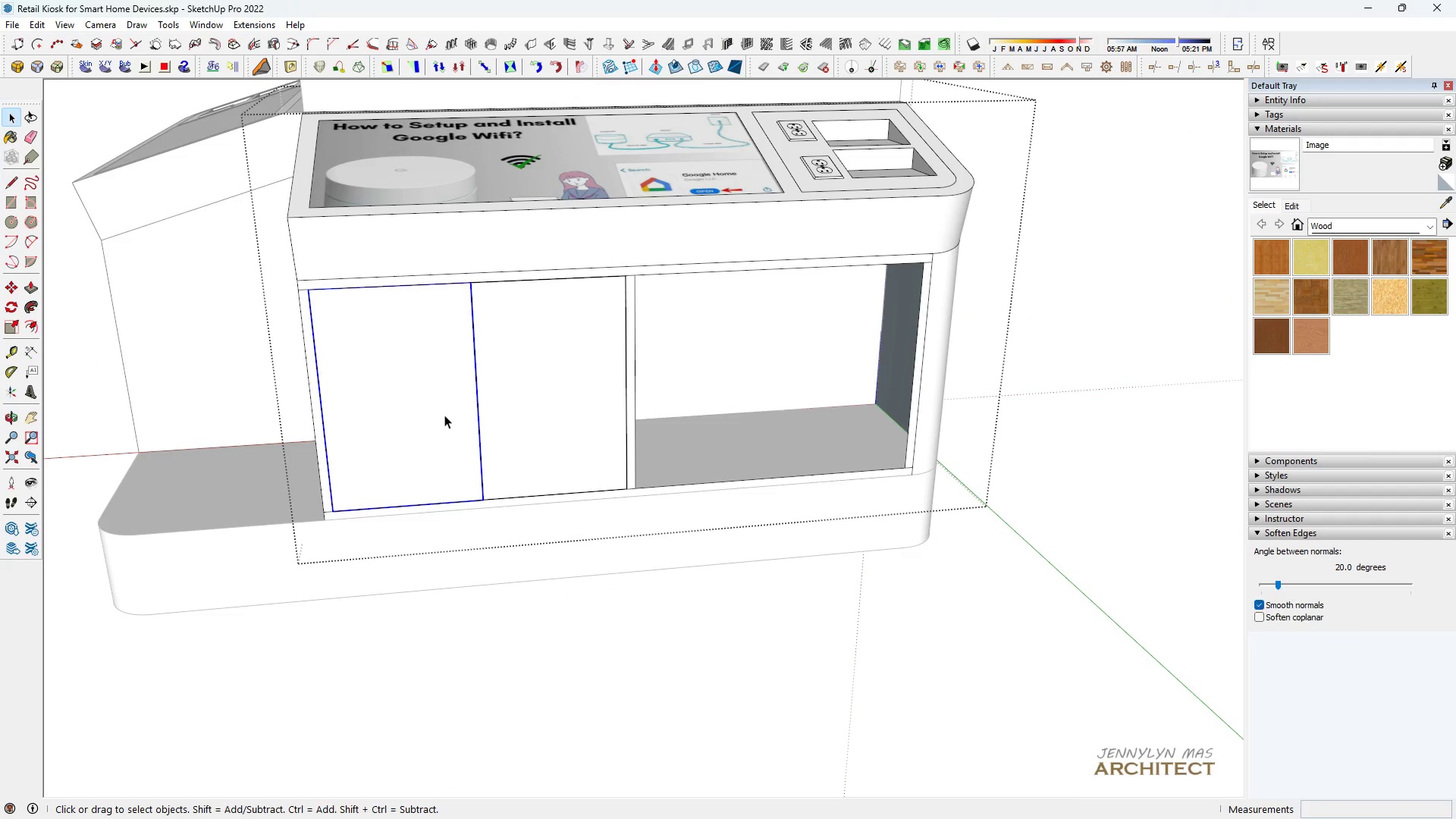 
scroll: coordinate [447, 416], scroll_direction: up, amount: 3.0
 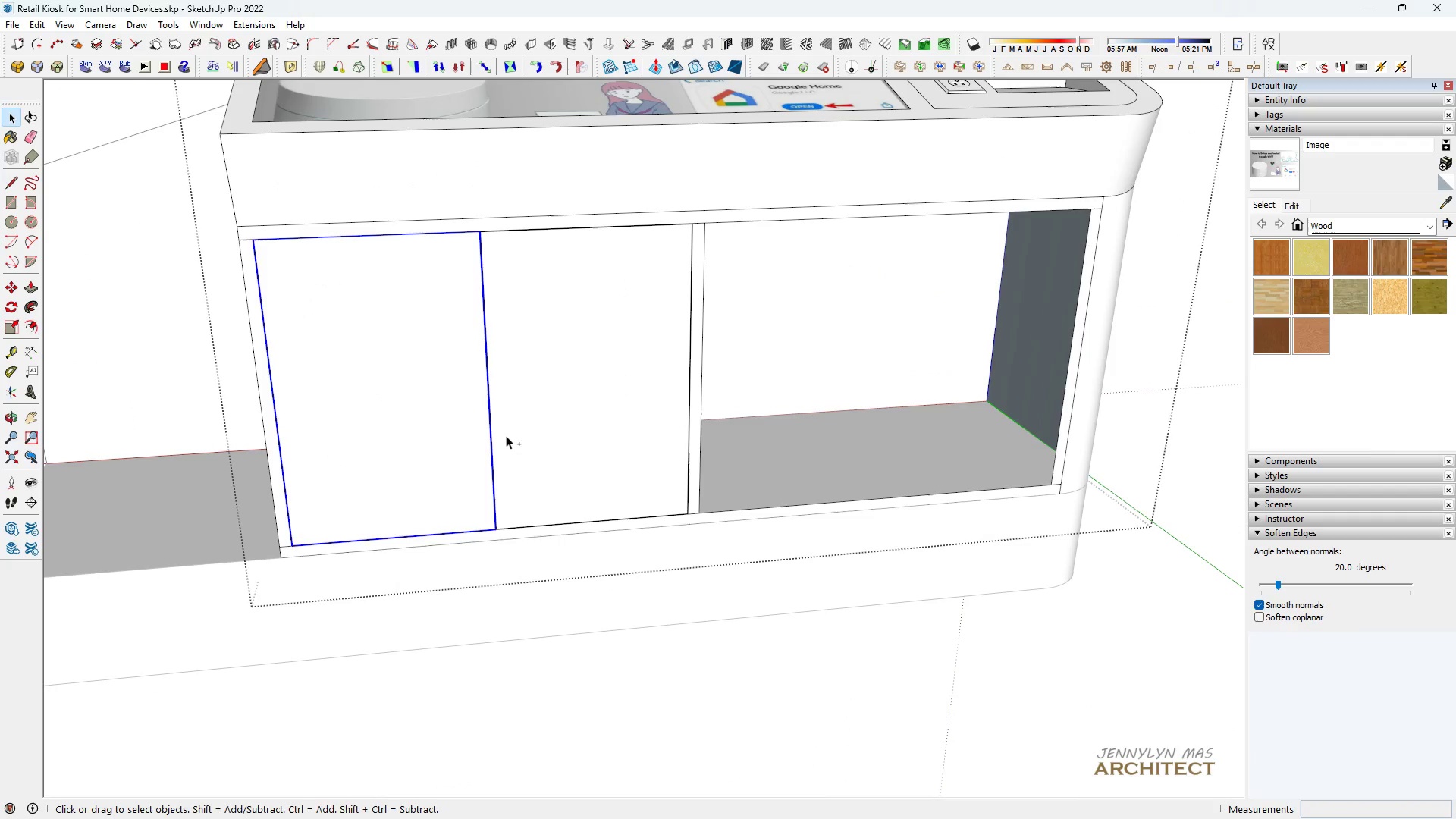 
hold_key(key=ControlLeft, duration=0.43)
 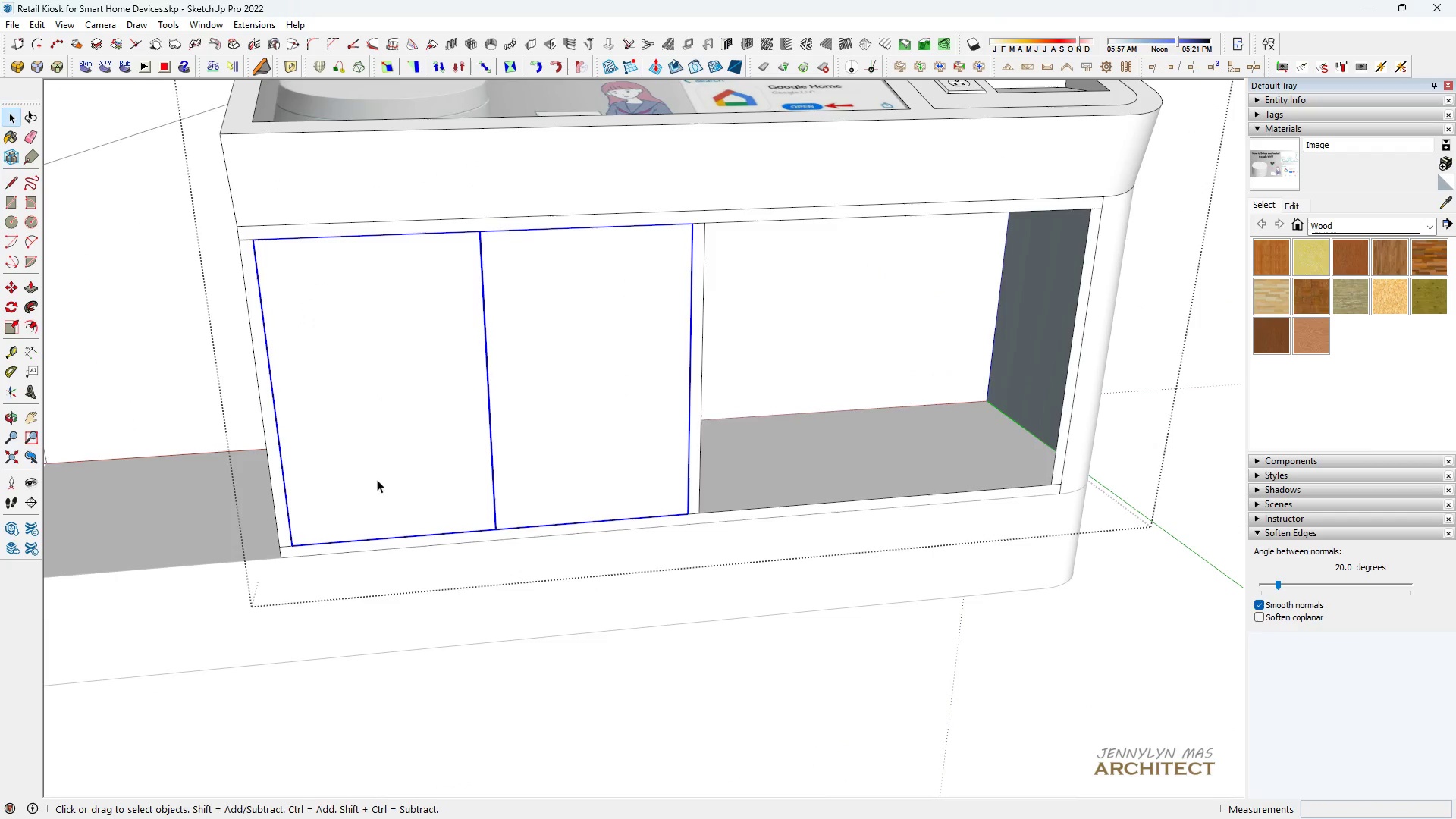 
key(Space)
 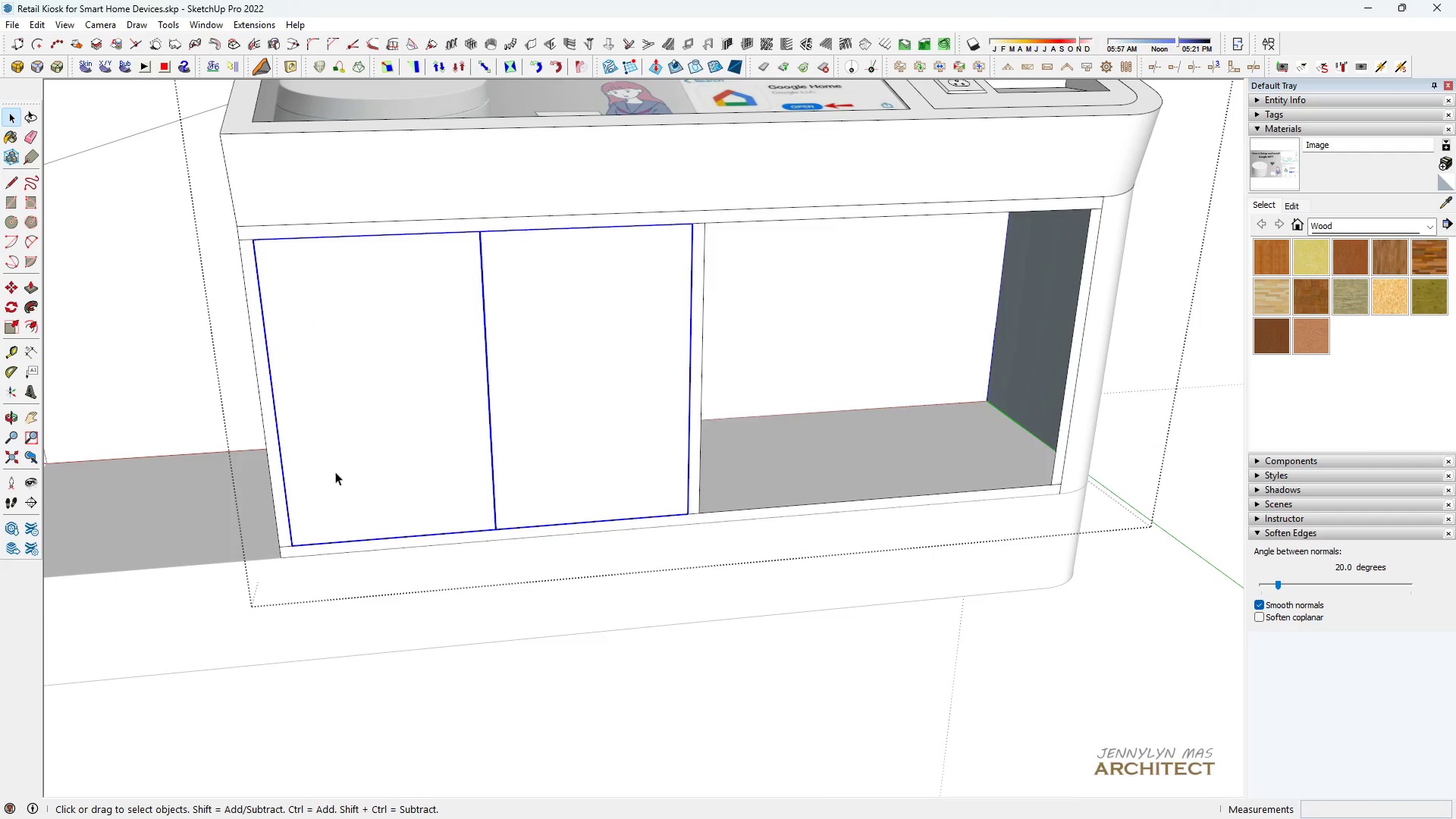 
scroll: coordinate [288, 619], scroll_direction: up, amount: 22.0
 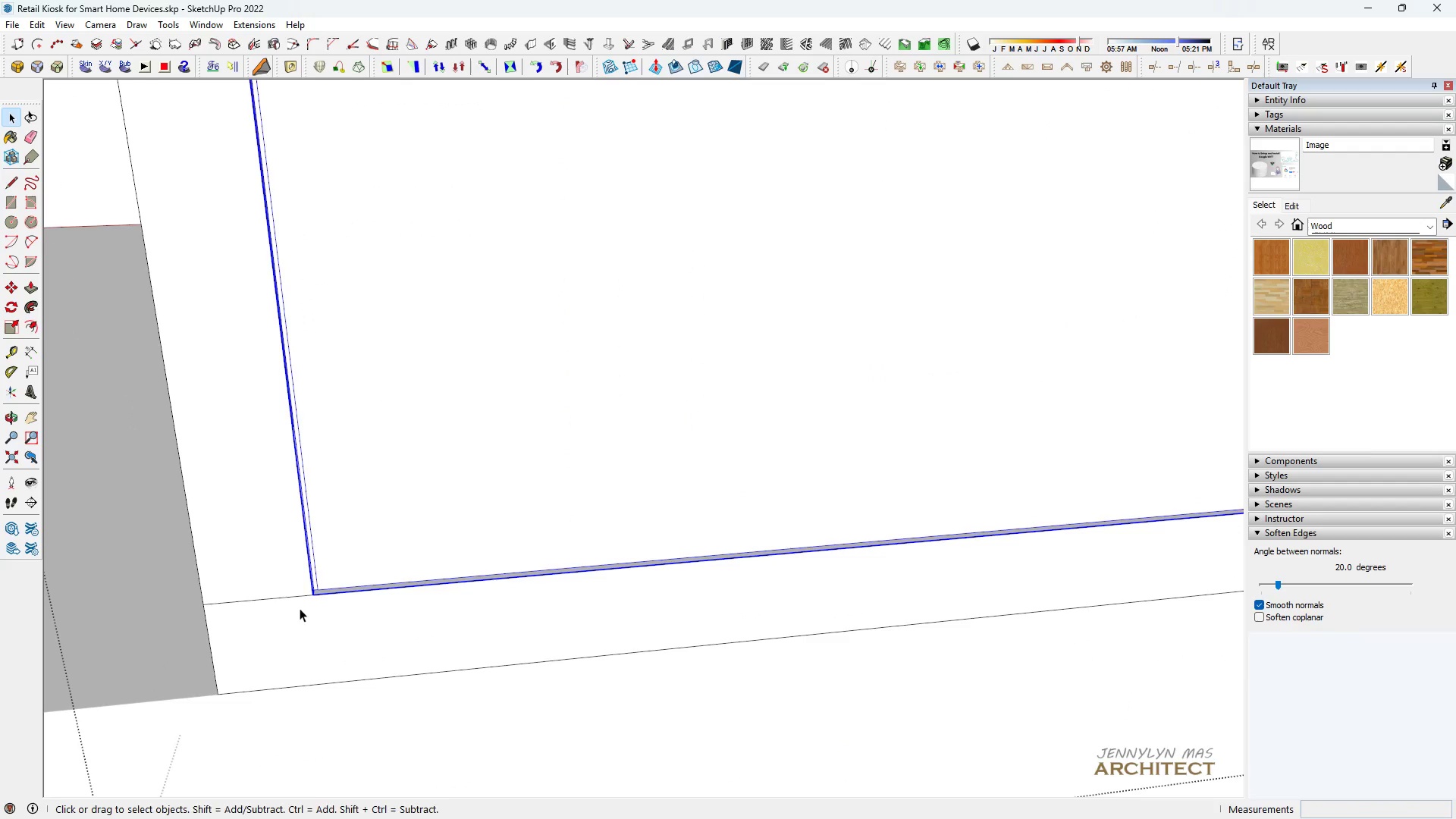 
key(M)
 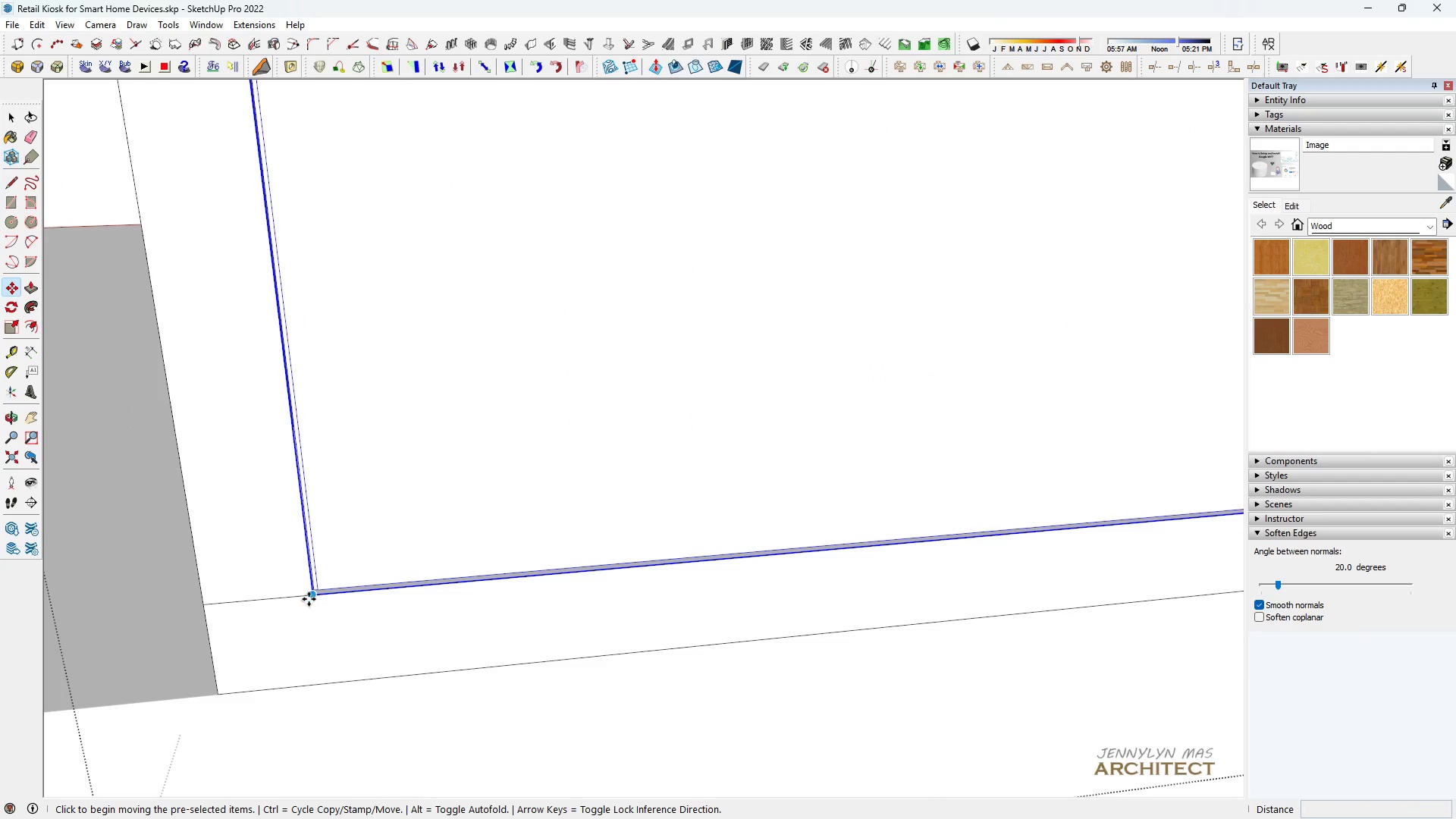 
key(Control+ControlLeft)
 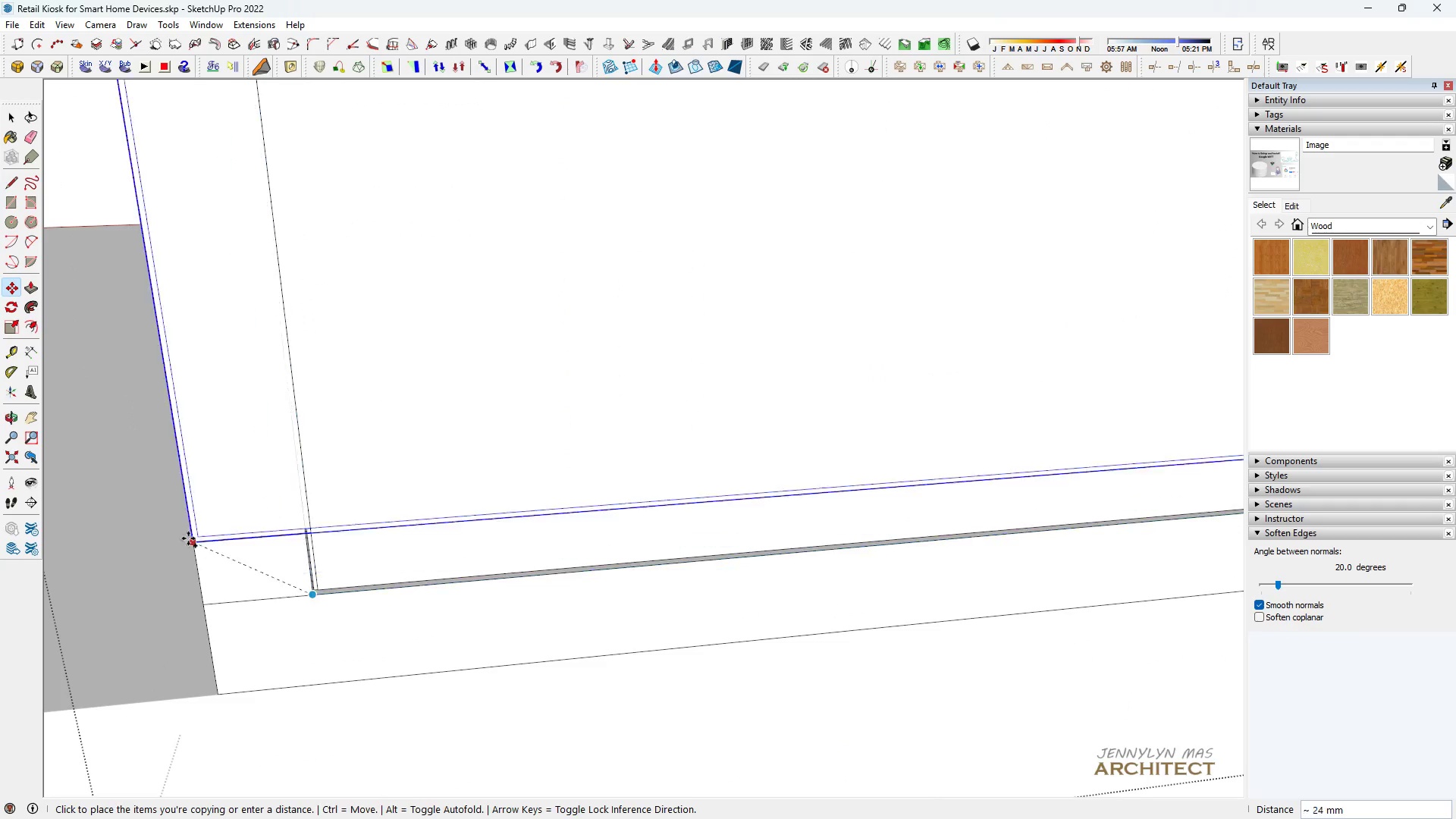 
scroll: coordinate [838, 435], scroll_direction: down, amount: 15.0
 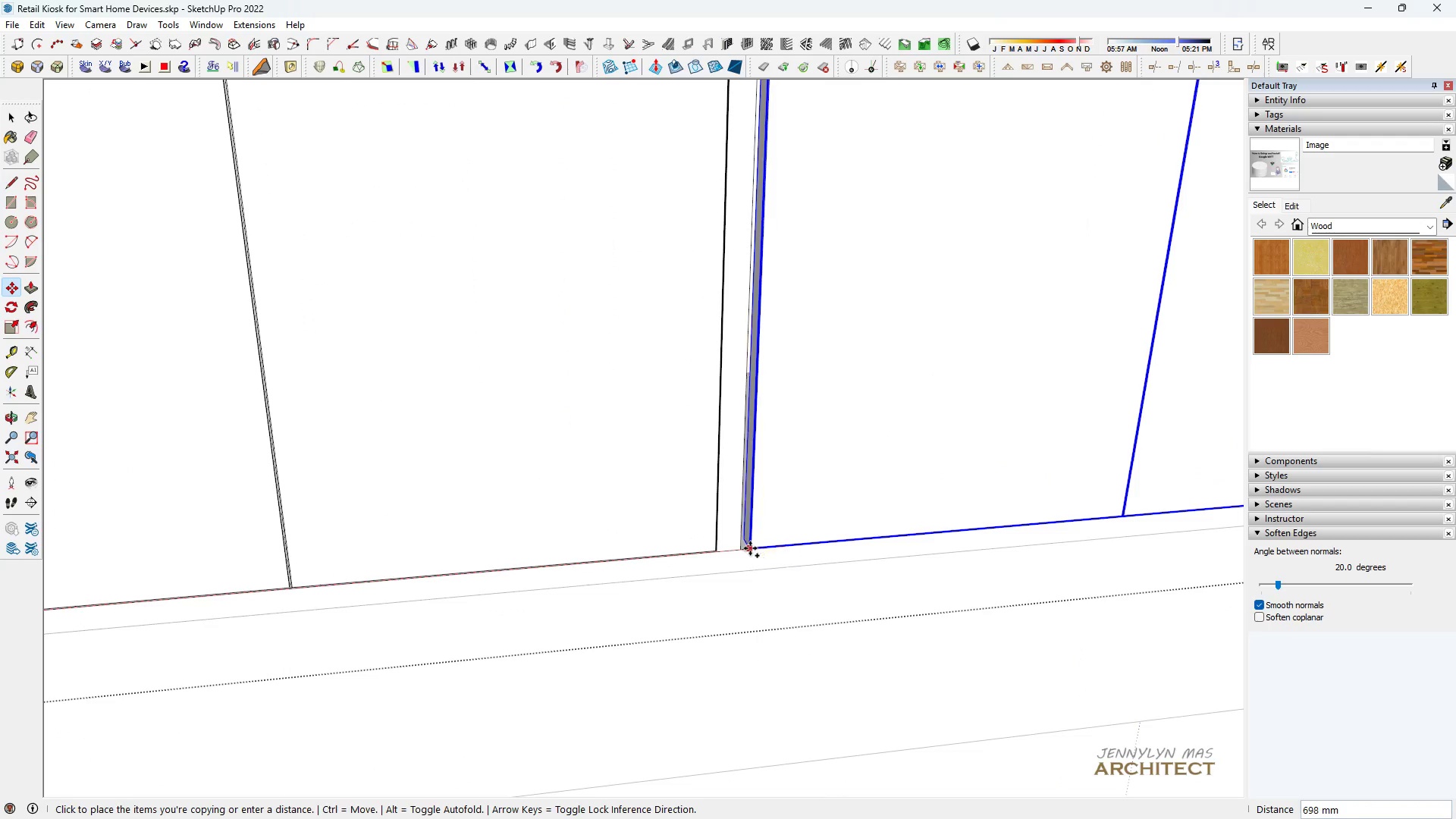 
left_click([745, 548])
 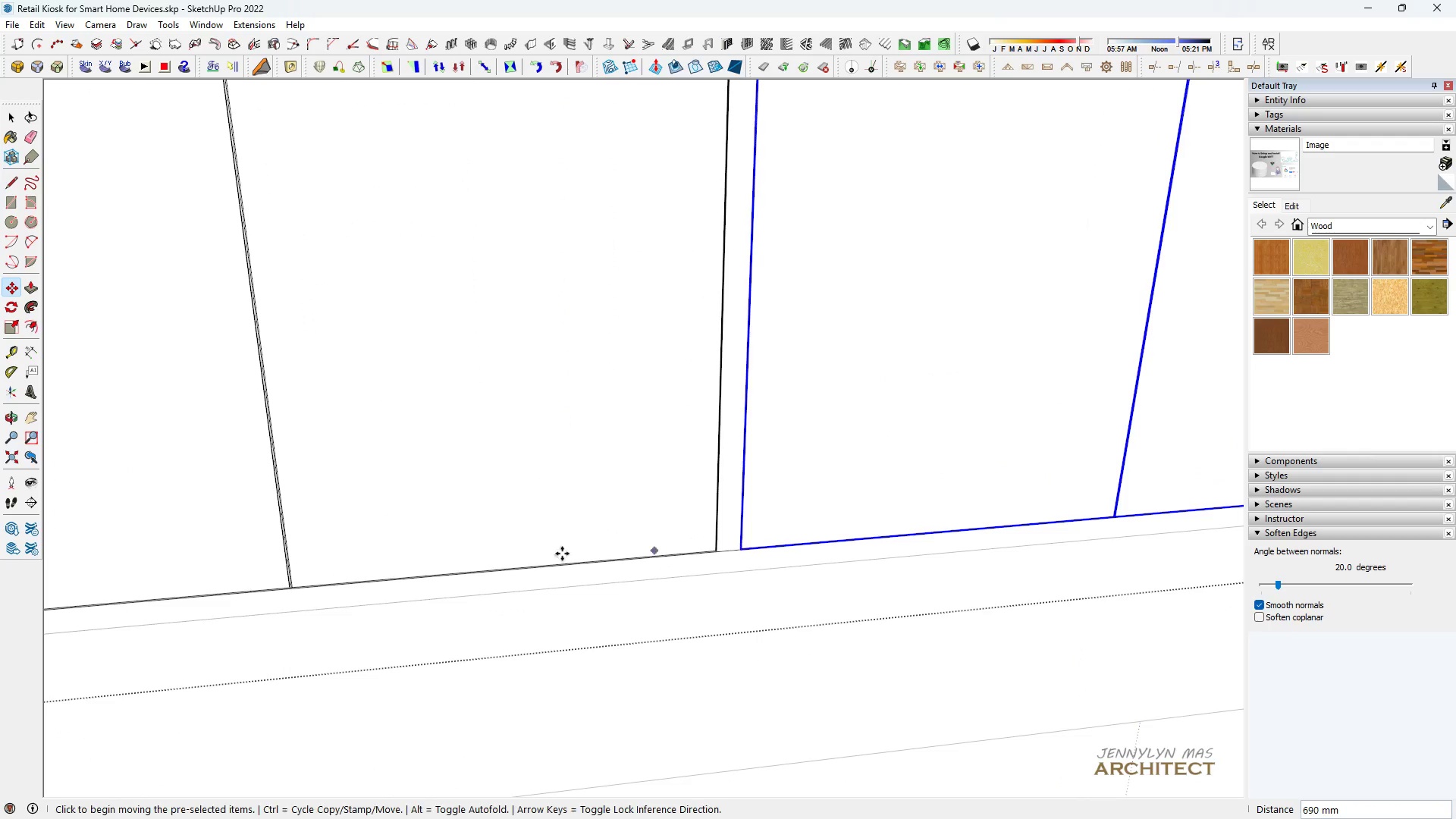 
key(Space)
 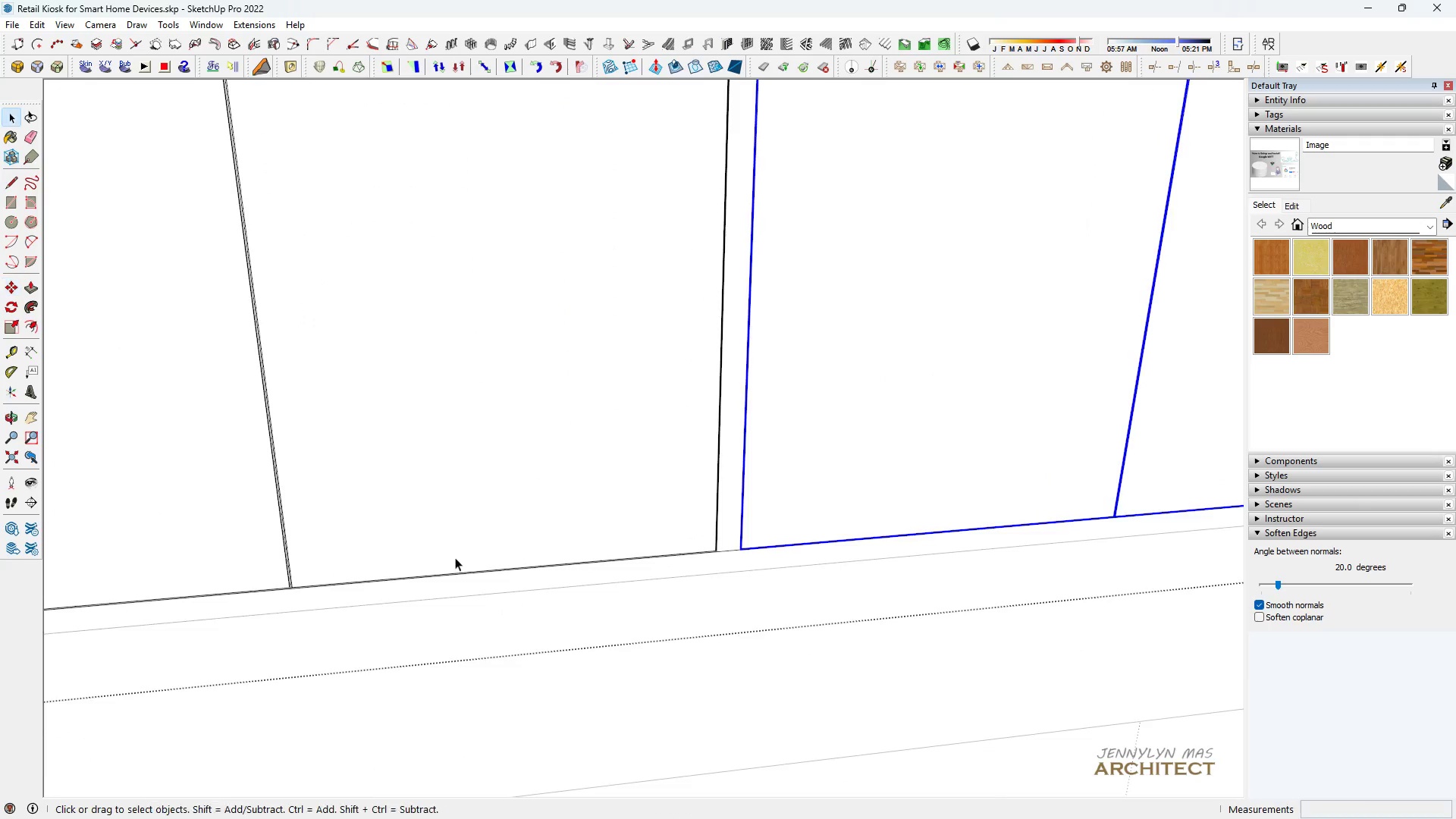 
scroll: coordinate [434, 537], scroll_direction: down, amount: 11.0
 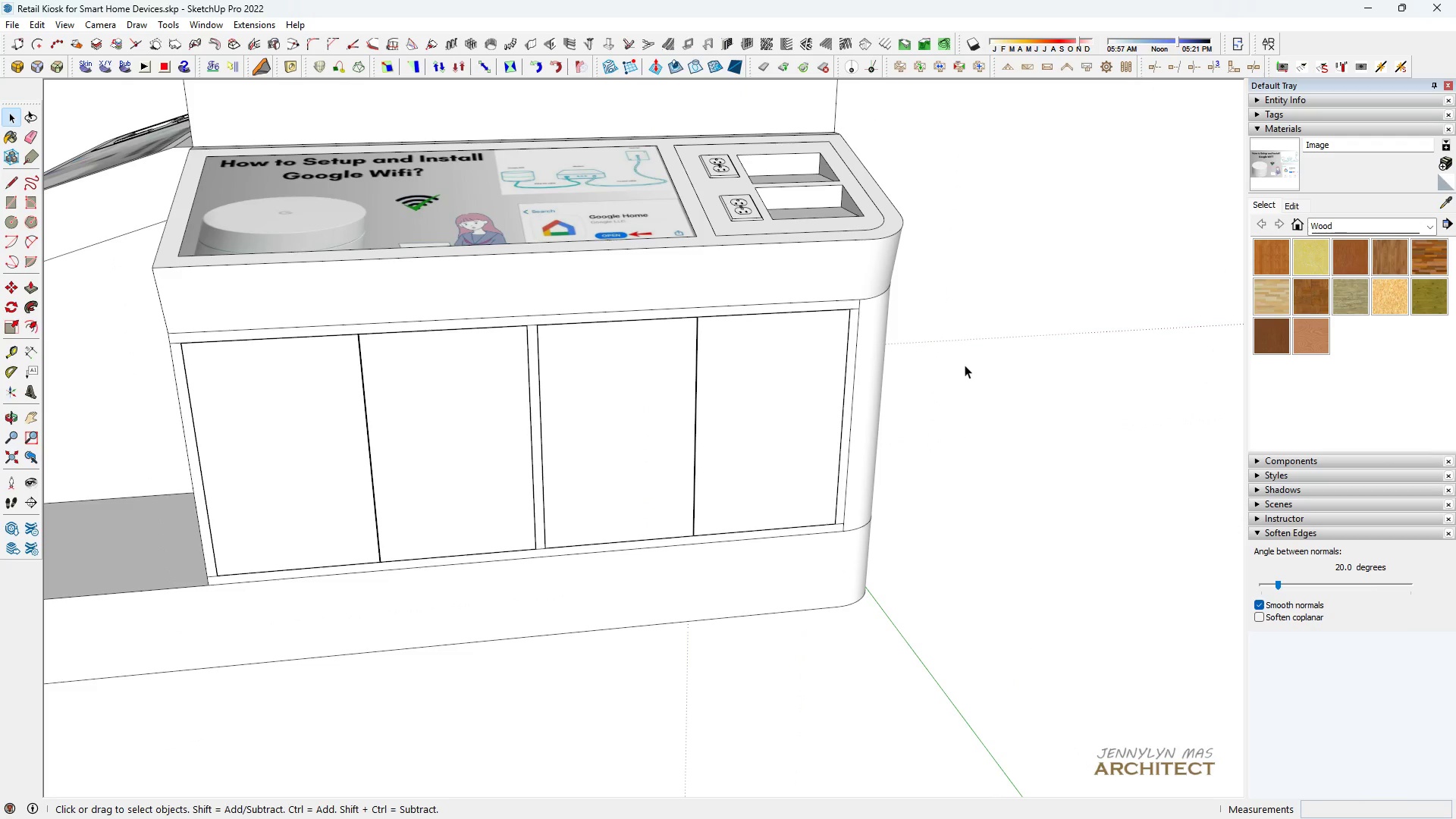 
double_click([965, 365])
 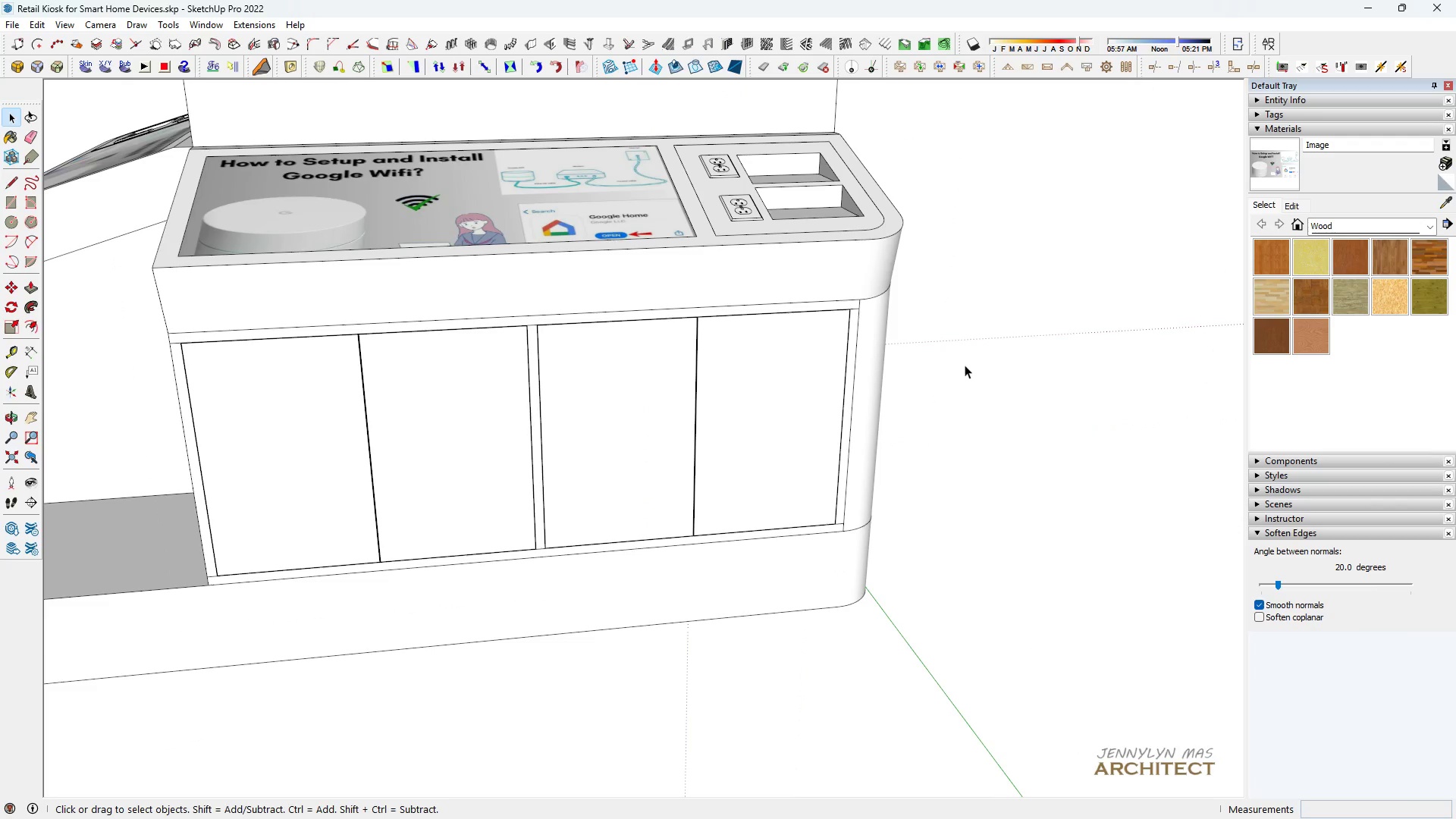 
triple_click([965, 365])
 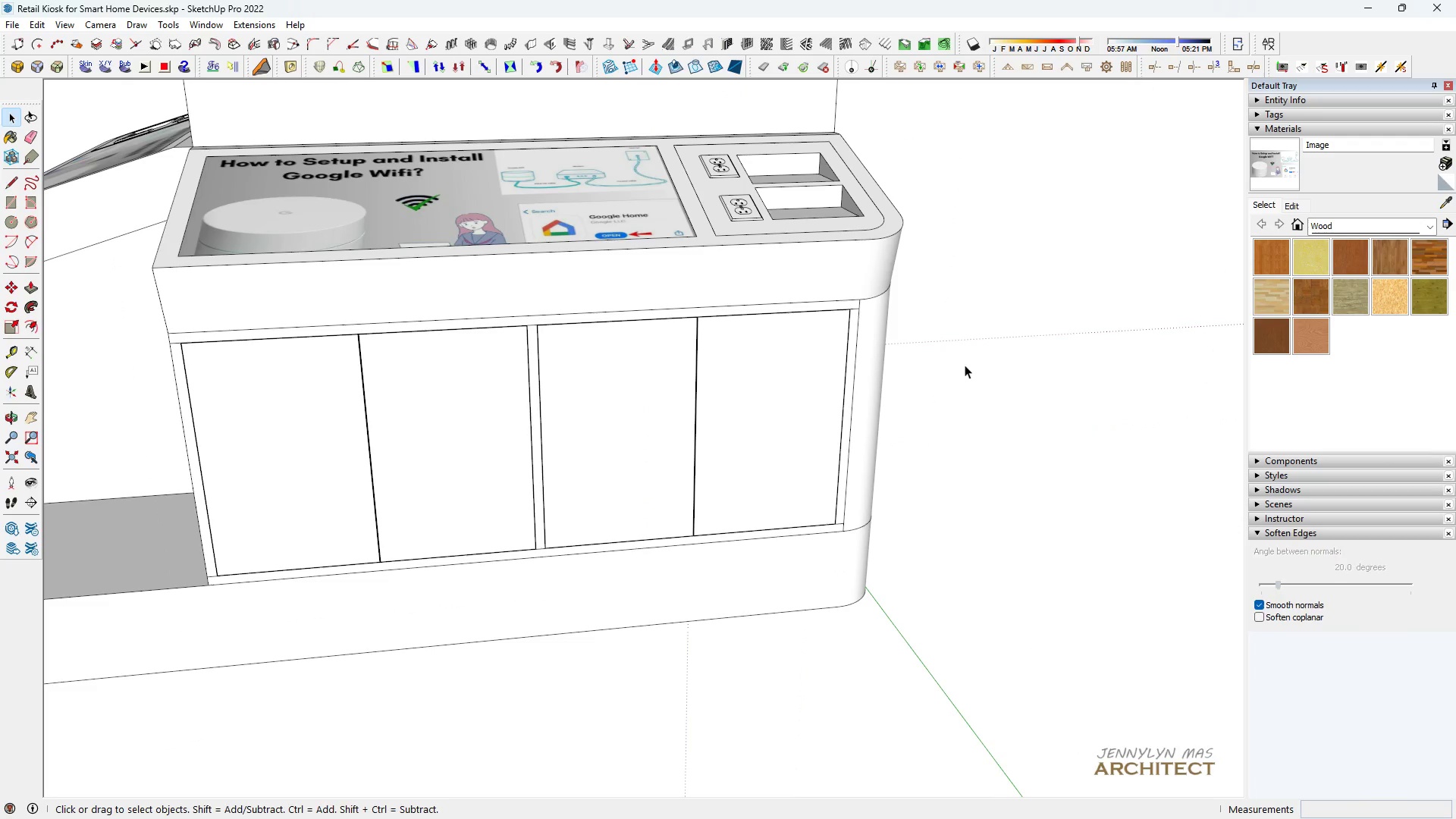 
left_click_drag(start_coordinate=[965, 365], to_coordinate=[946, 367])
 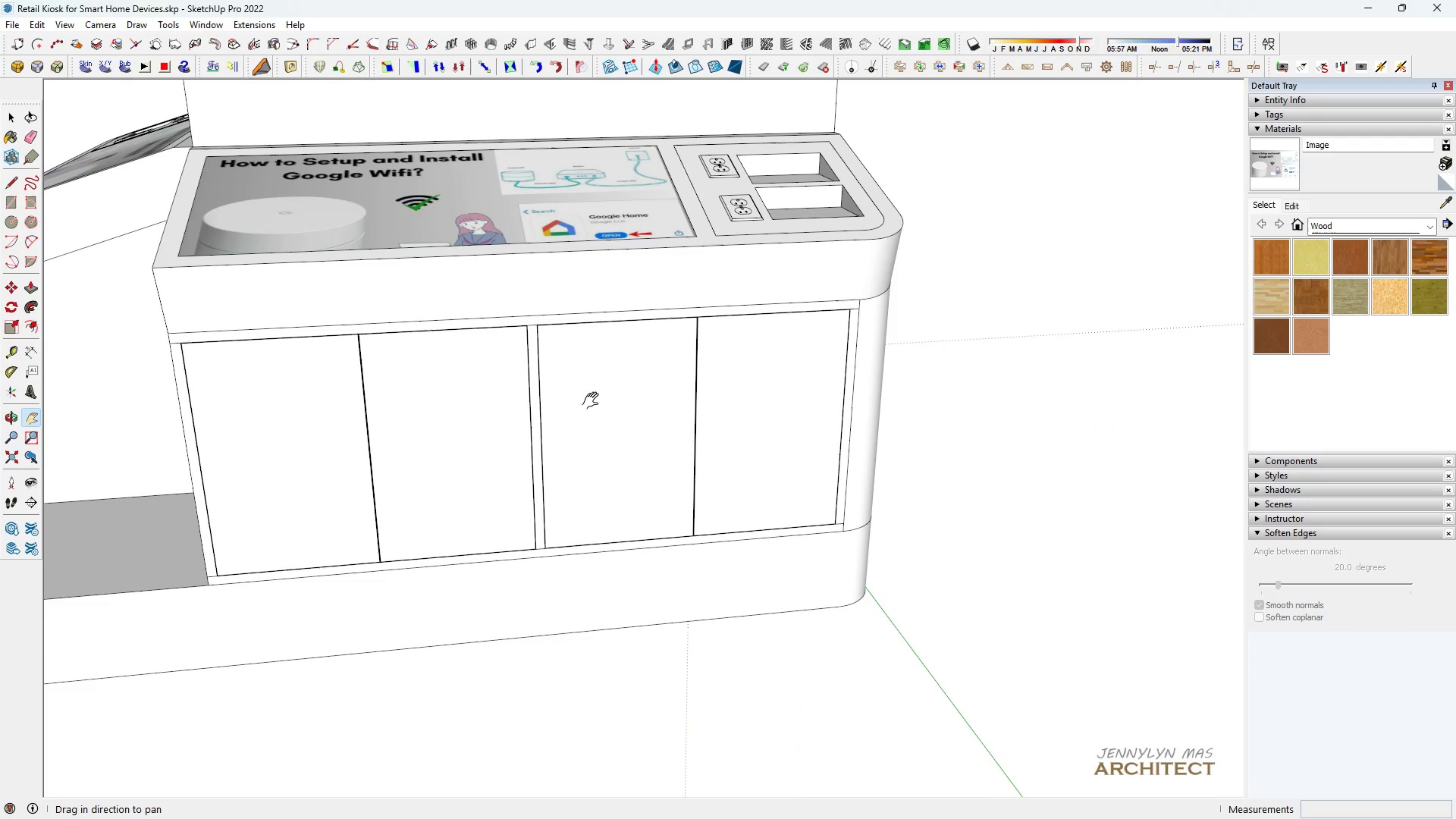 
type(hh)
 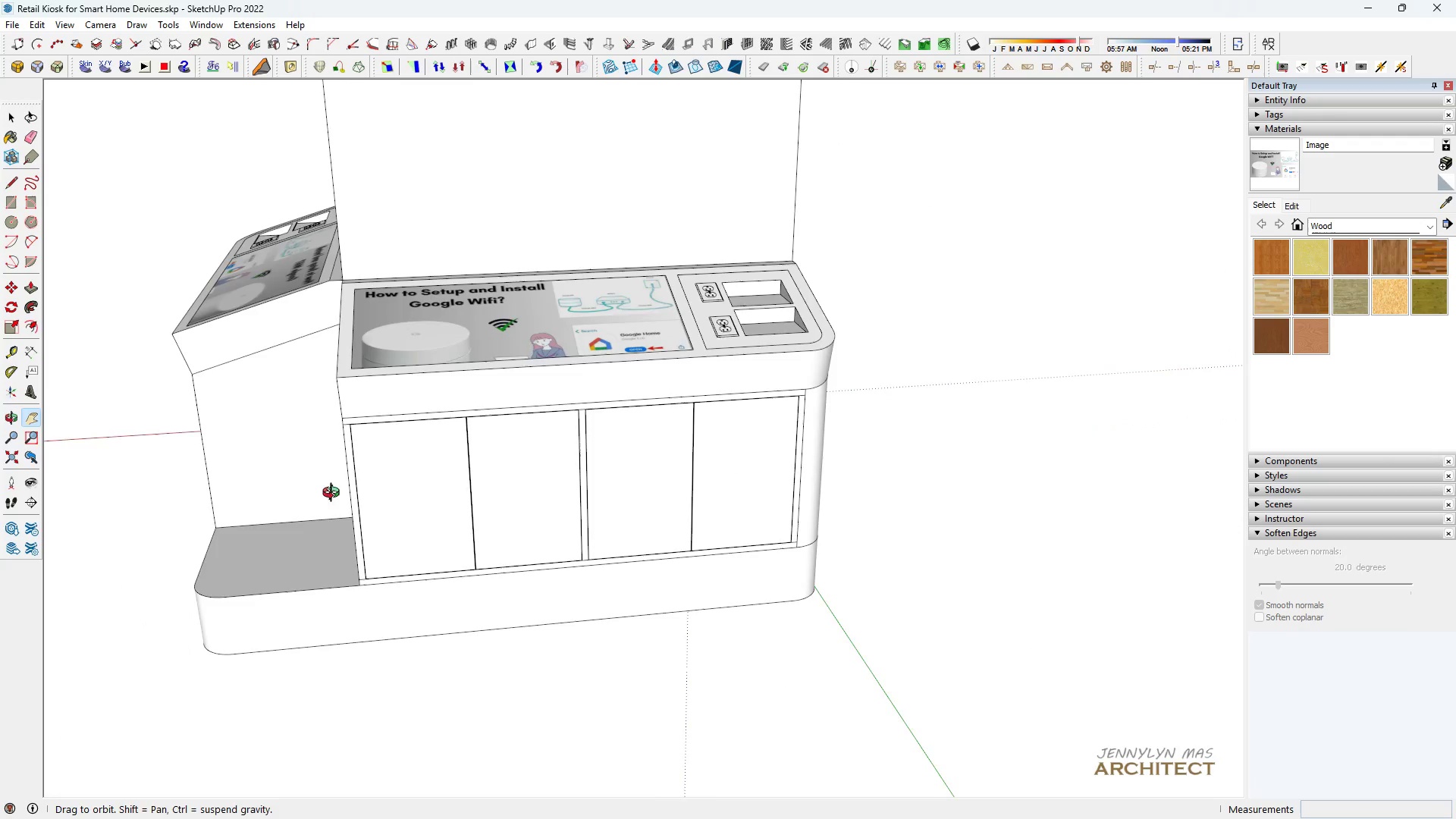 
left_click_drag(start_coordinate=[547, 400], to_coordinate=[595, 451])
 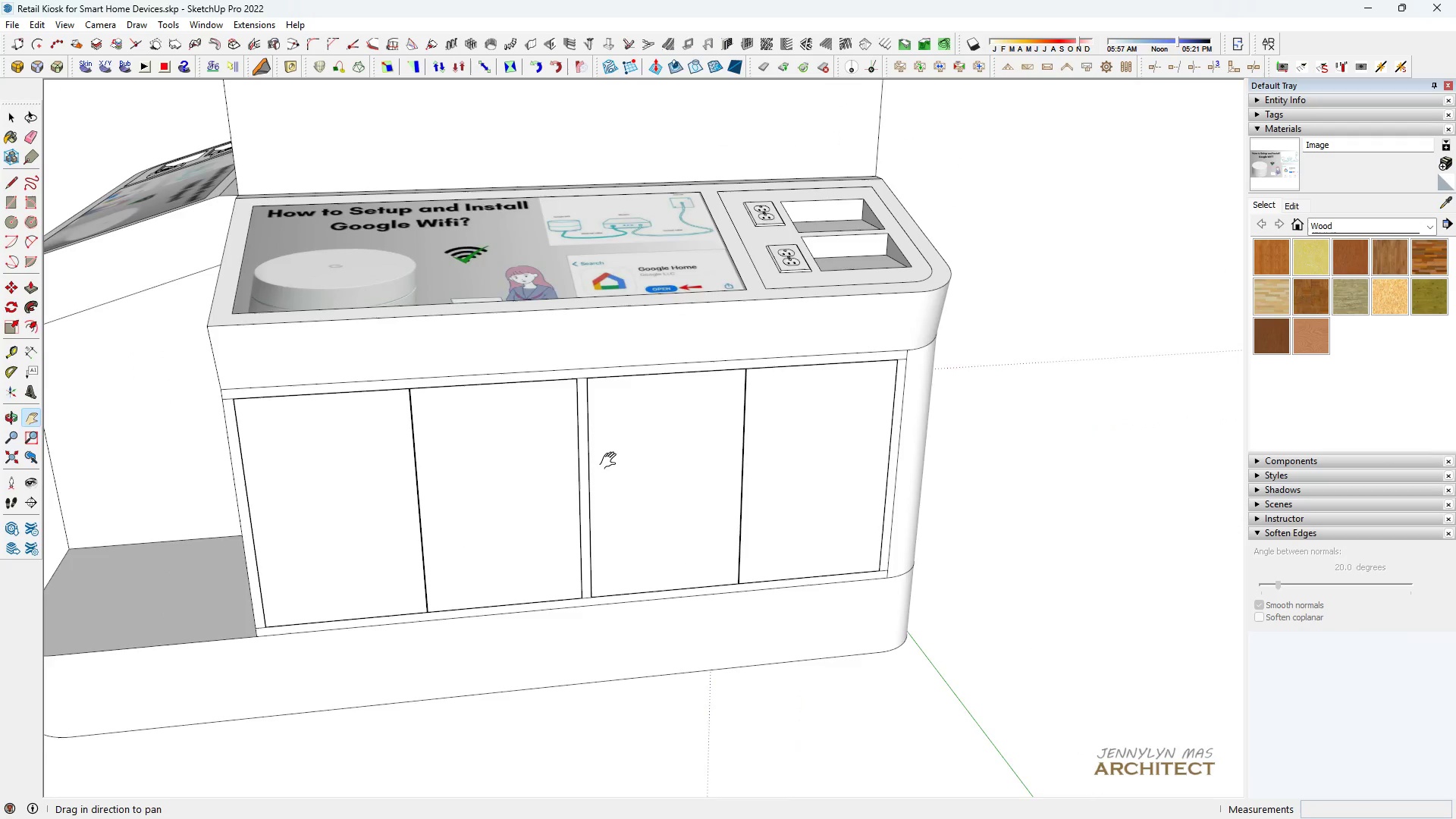 
scroll: coordinate [610, 454], scroll_direction: down, amount: 8.0
 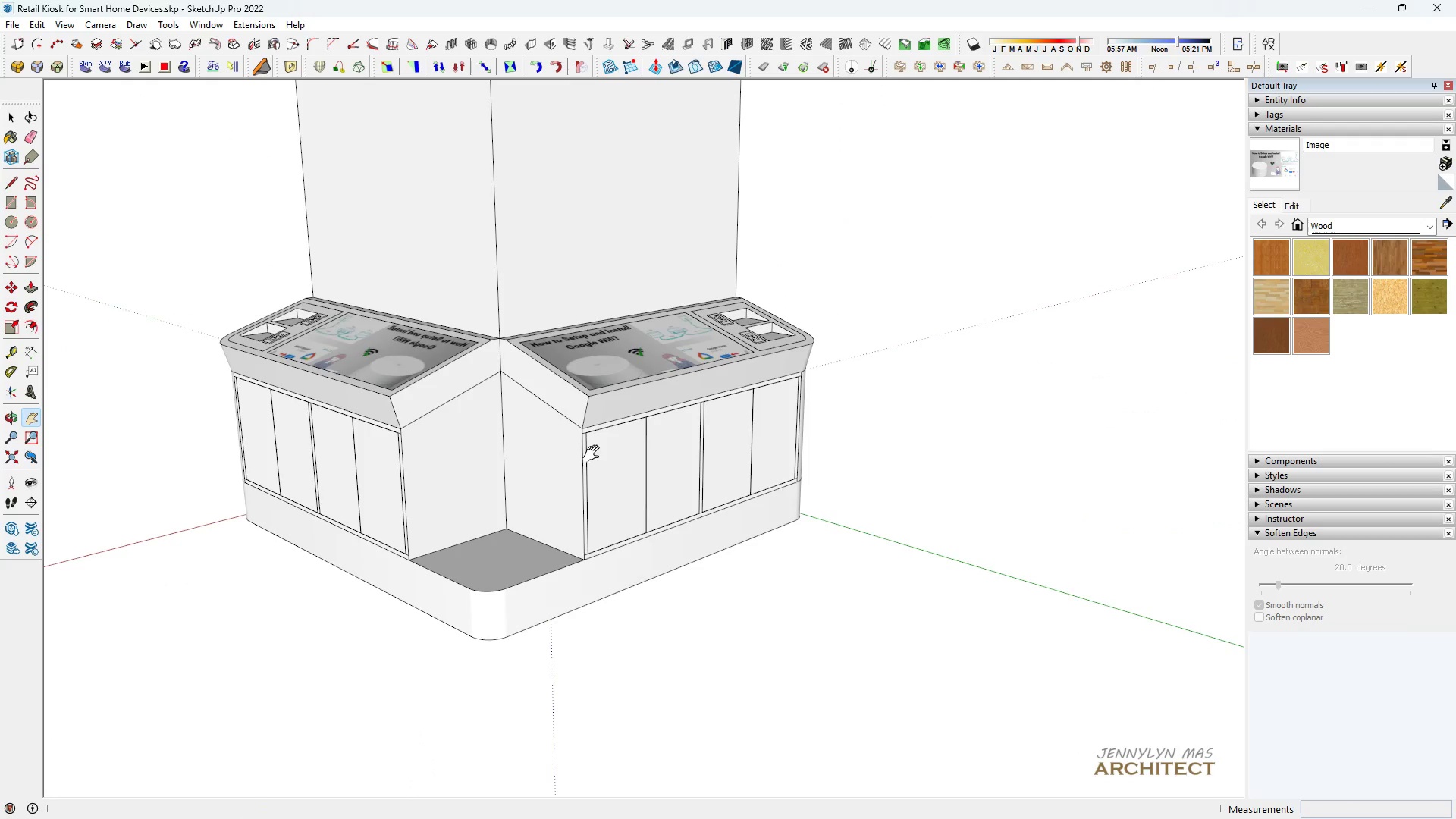 
key(Control+ControlLeft)
 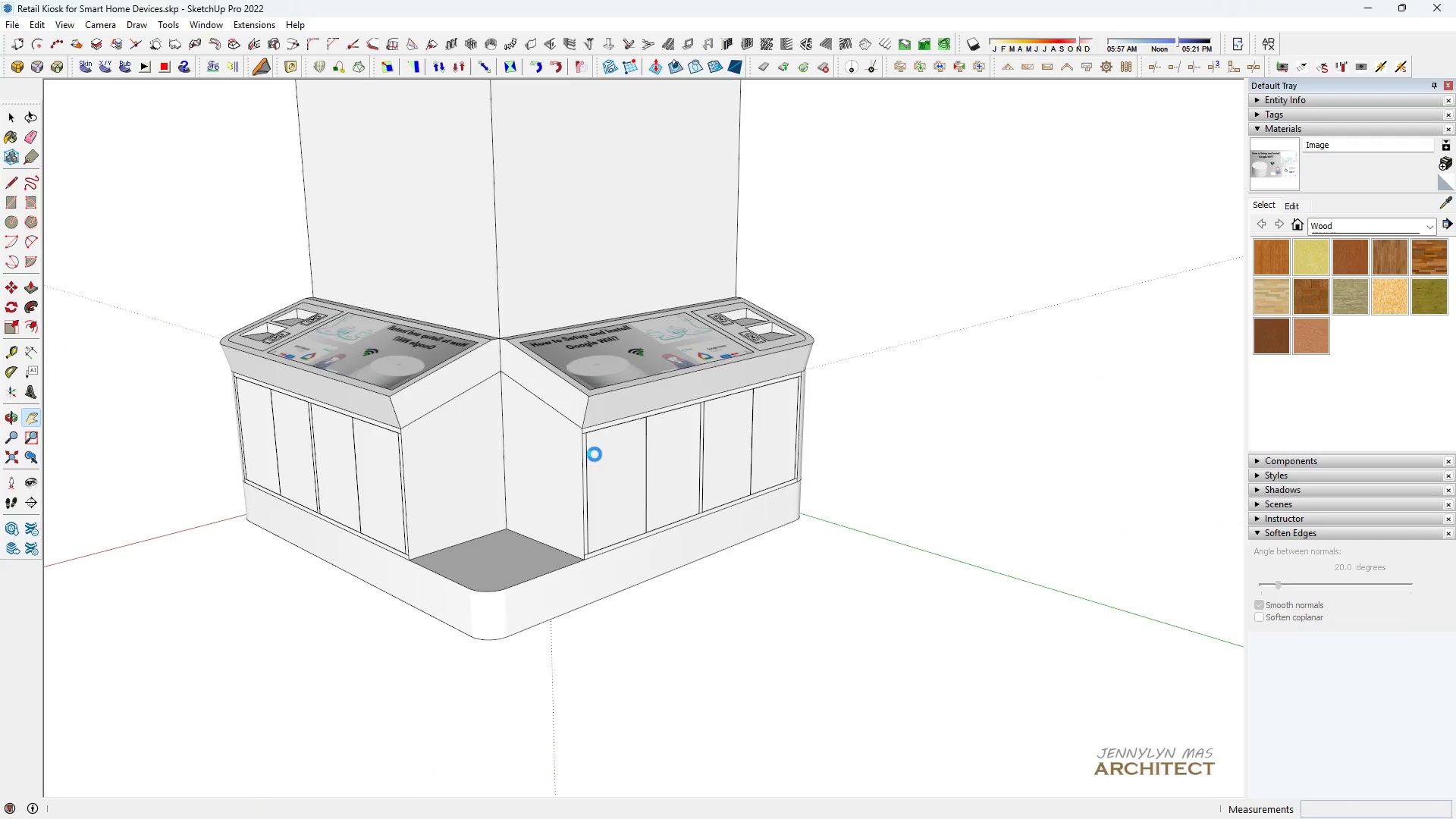 
key(Control+S)
 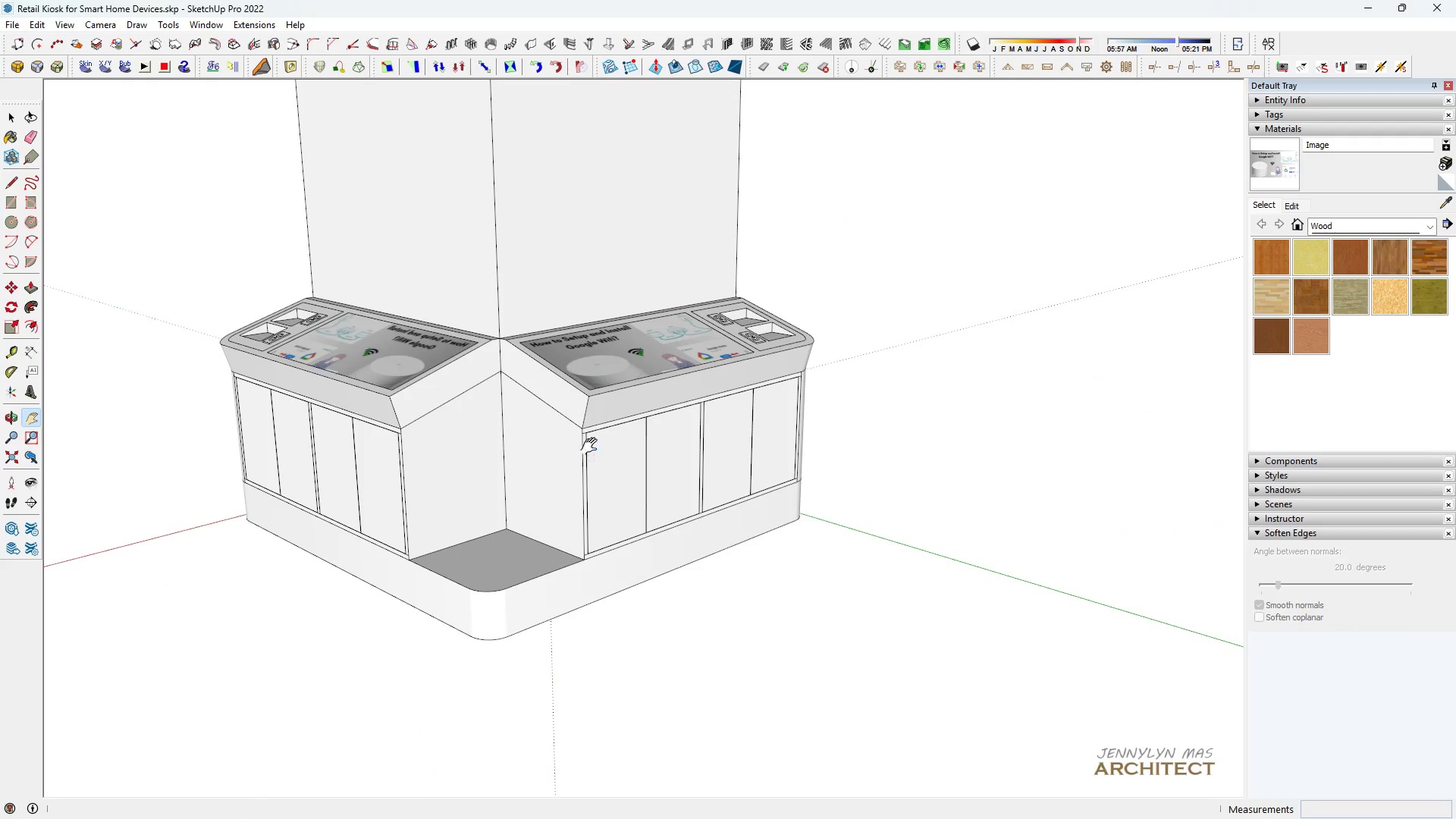 
type( hhhh )
 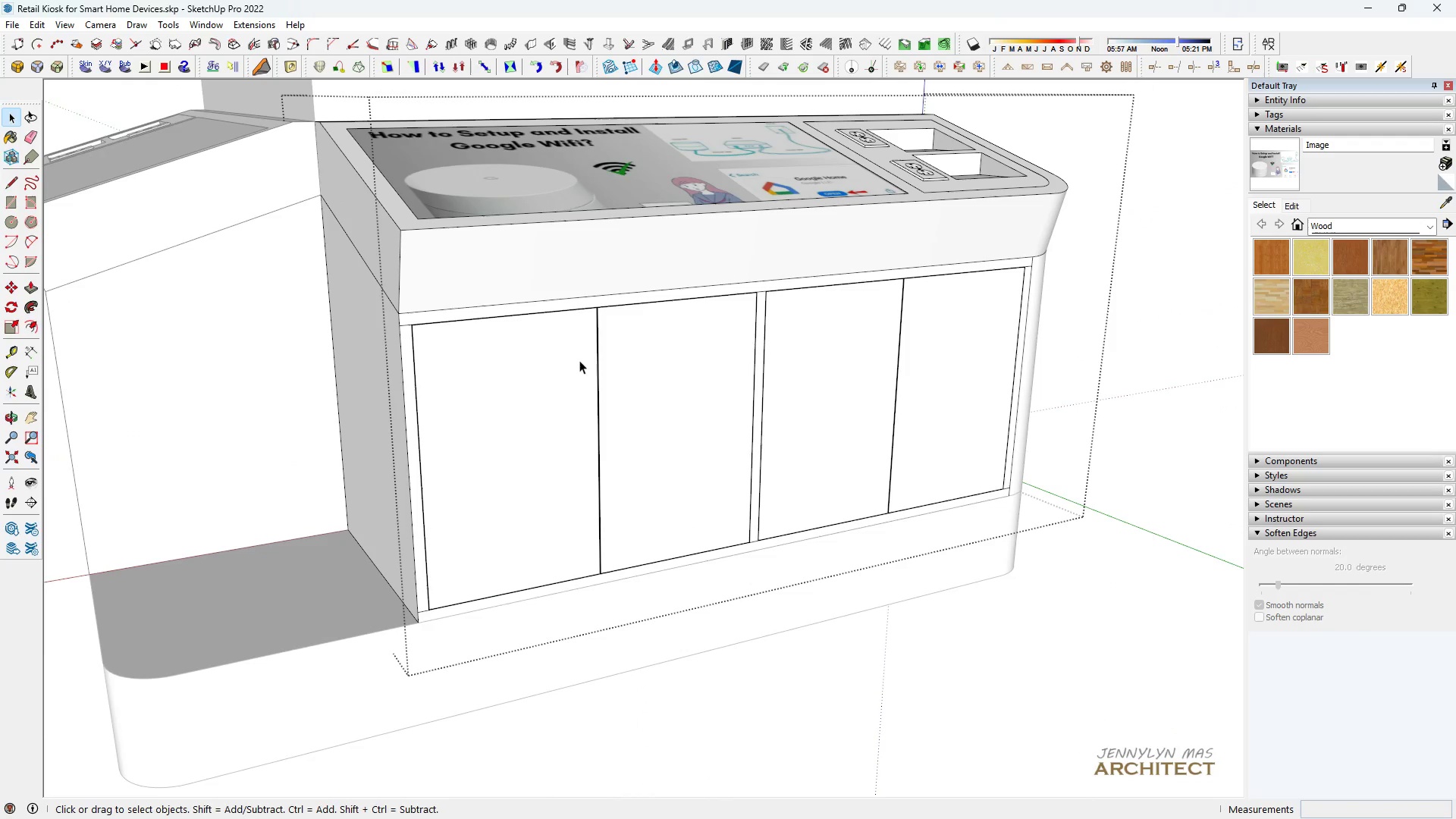 
scroll: coordinate [609, 496], scroll_direction: up, amount: 8.0
 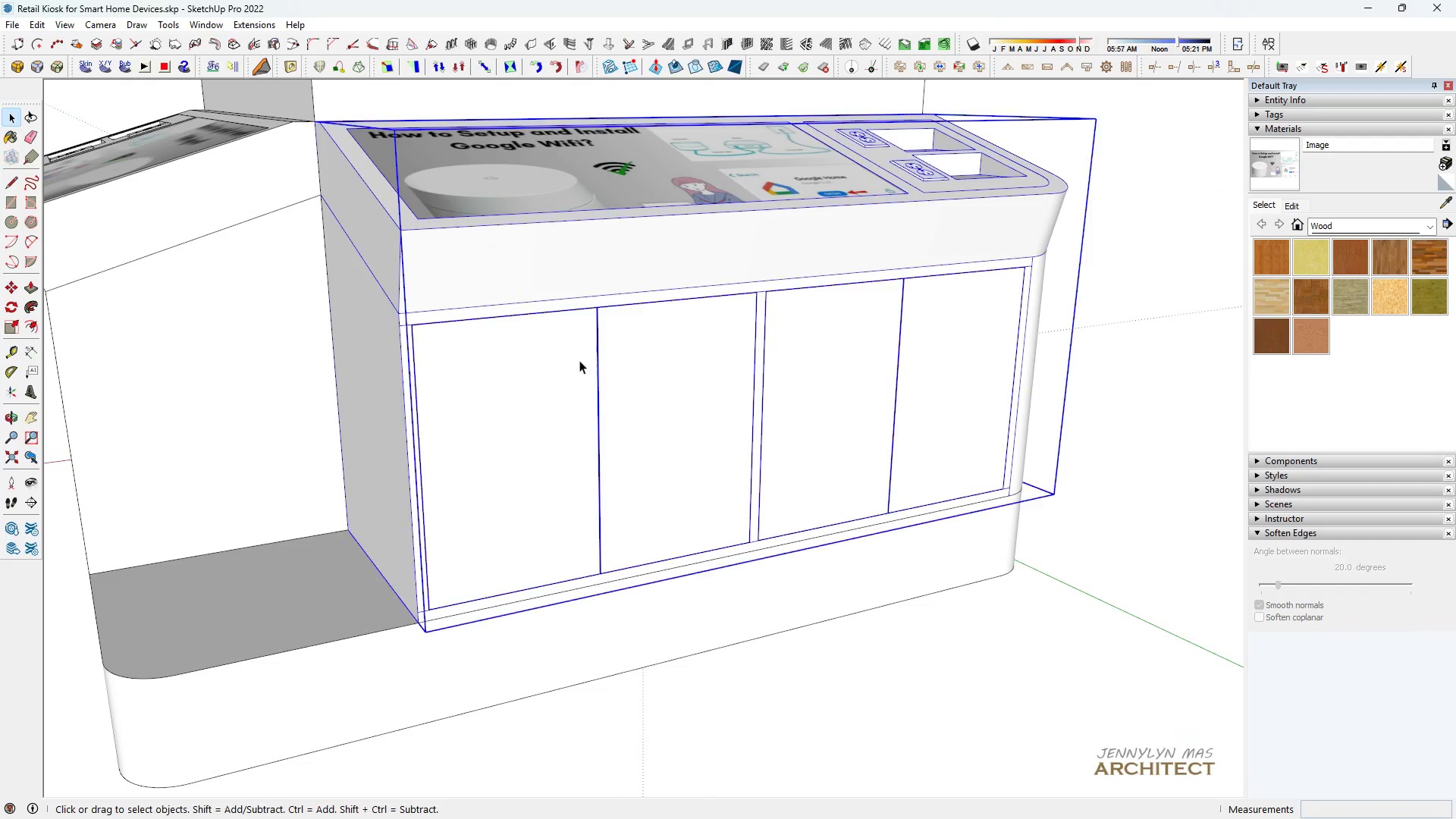 
double_click([579, 360])
 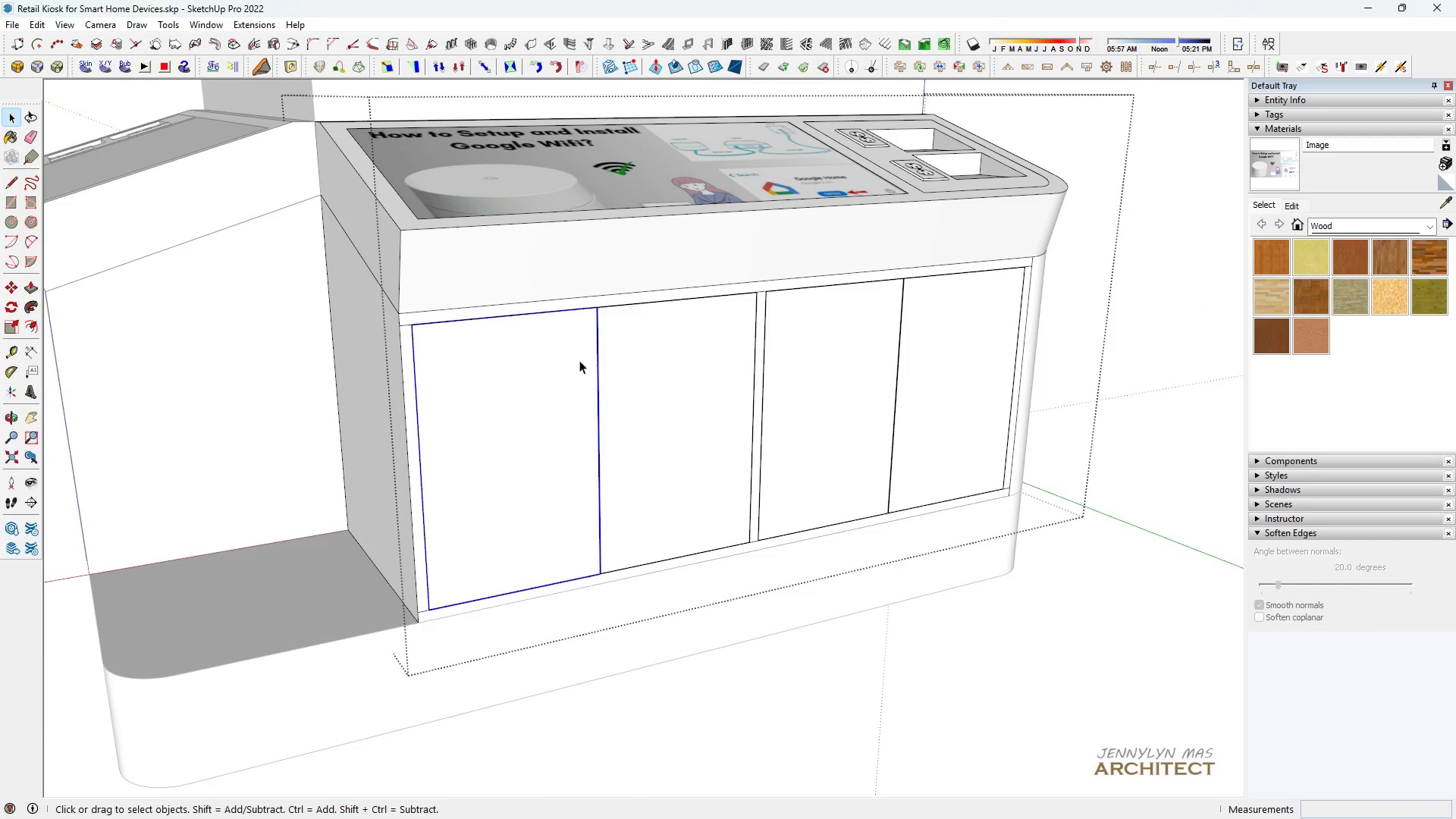 
triple_click([579, 360])
 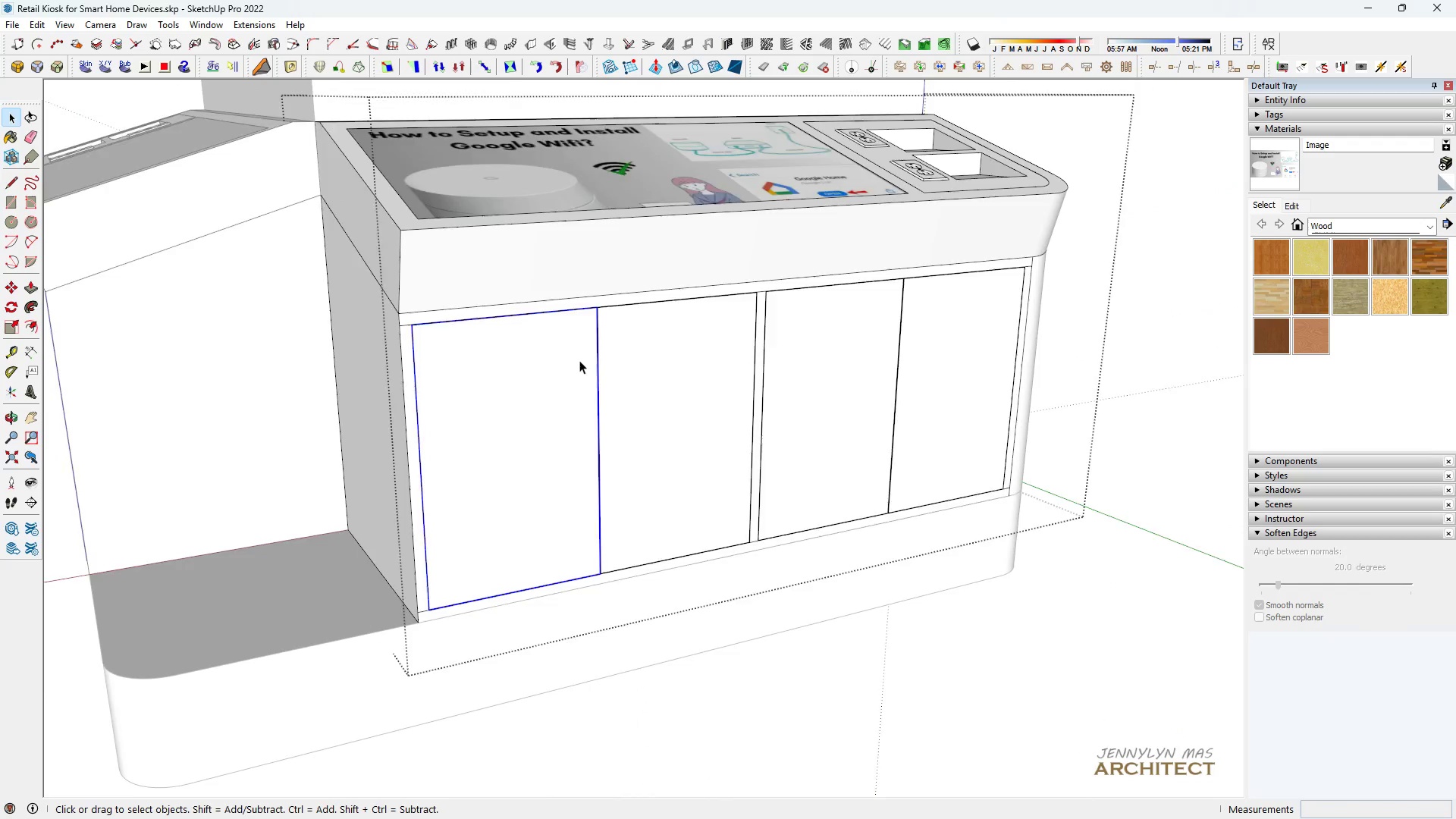 
triple_click([579, 360])
 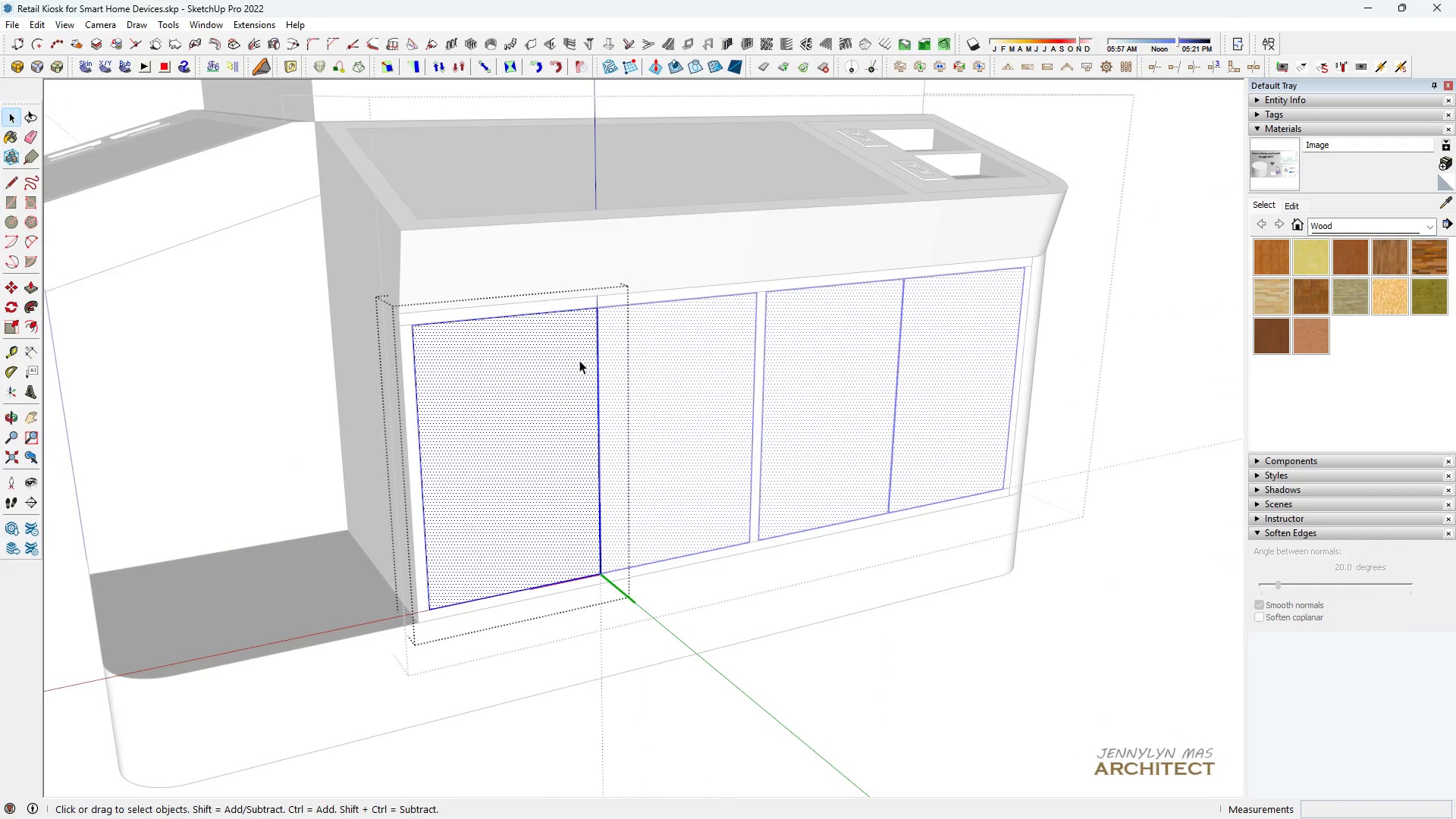 
triple_click([579, 360])
 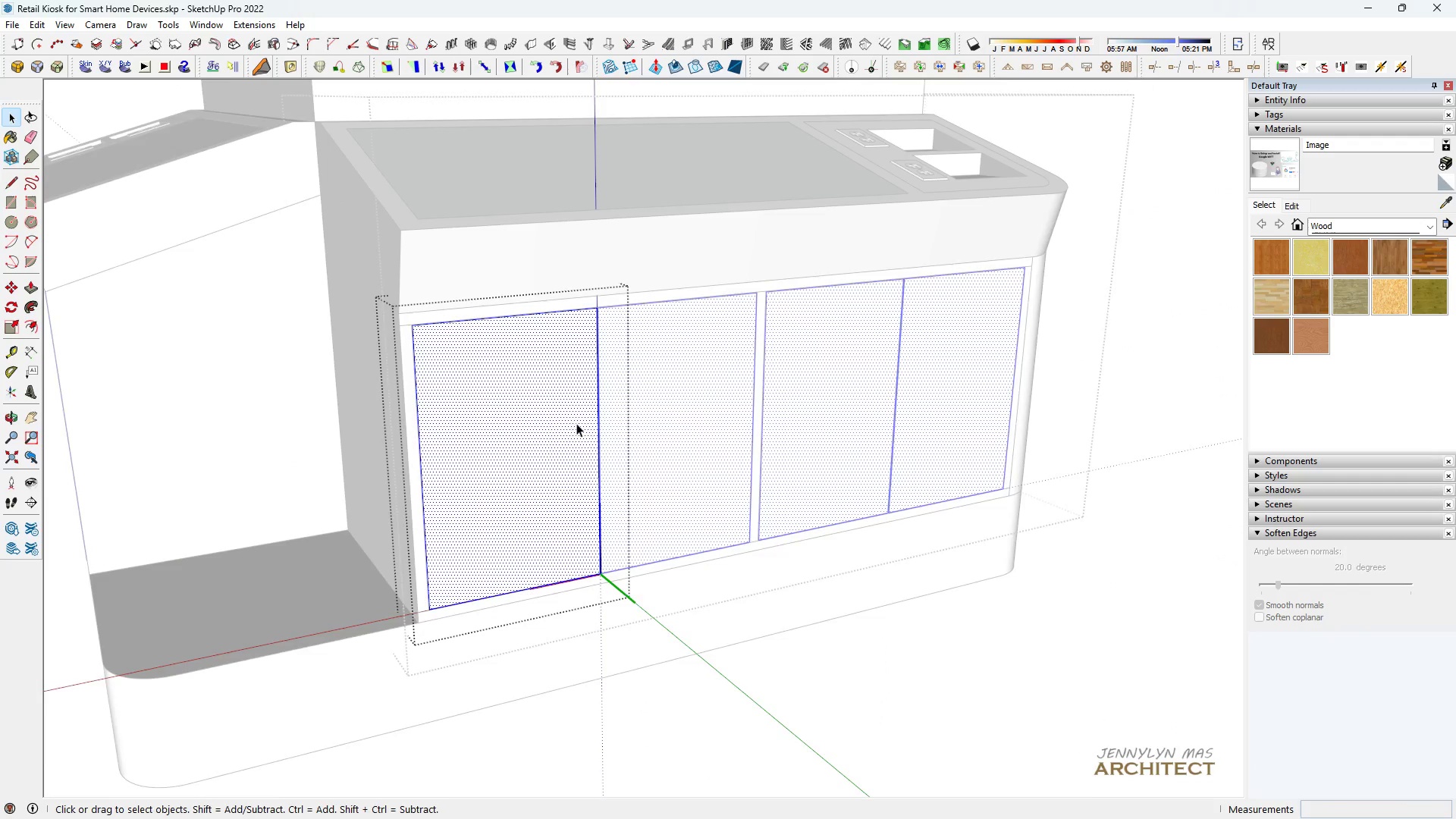 
scroll: coordinate [580, 458], scroll_direction: up, amount: 7.0
 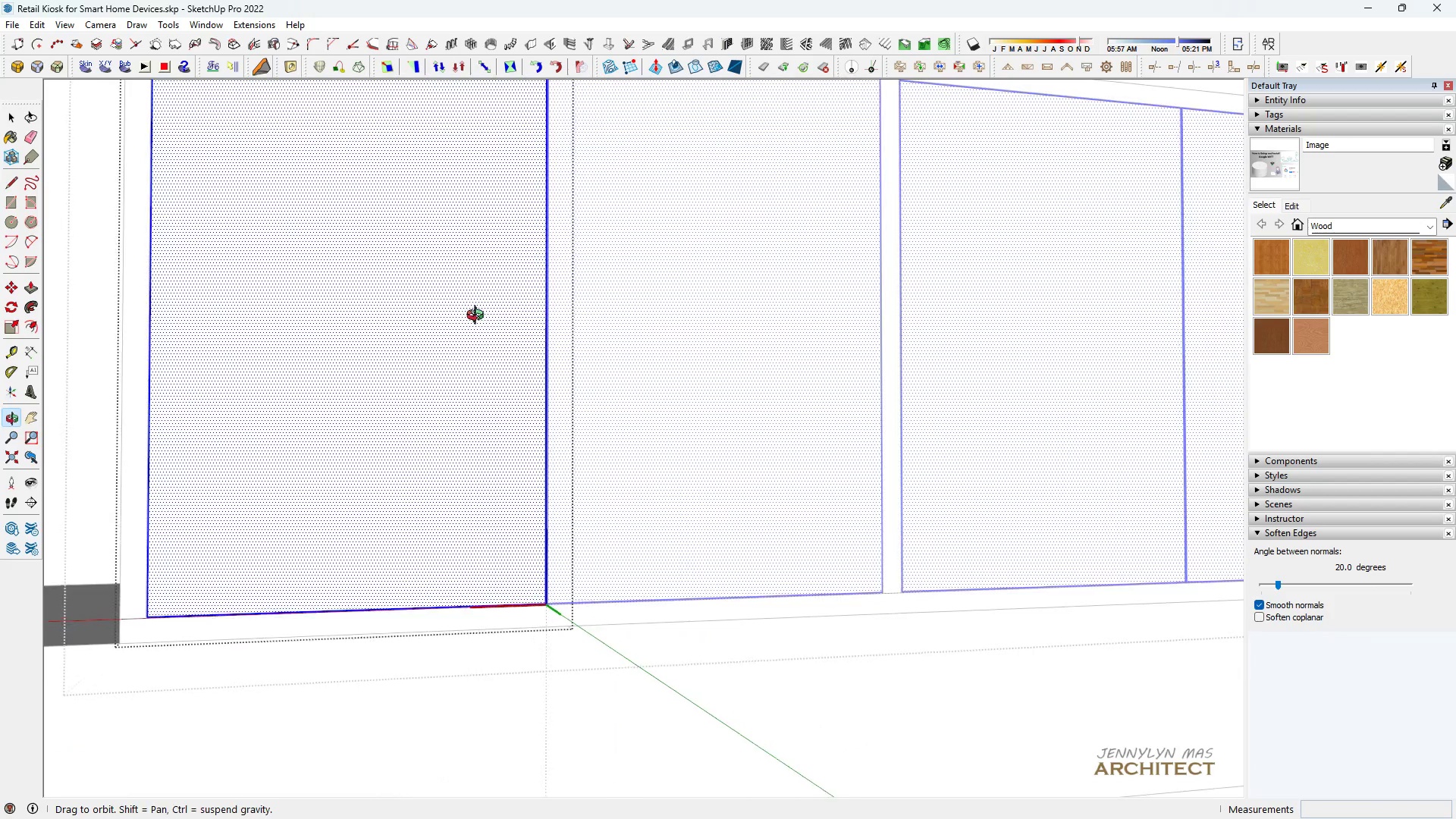 
type(hh)
 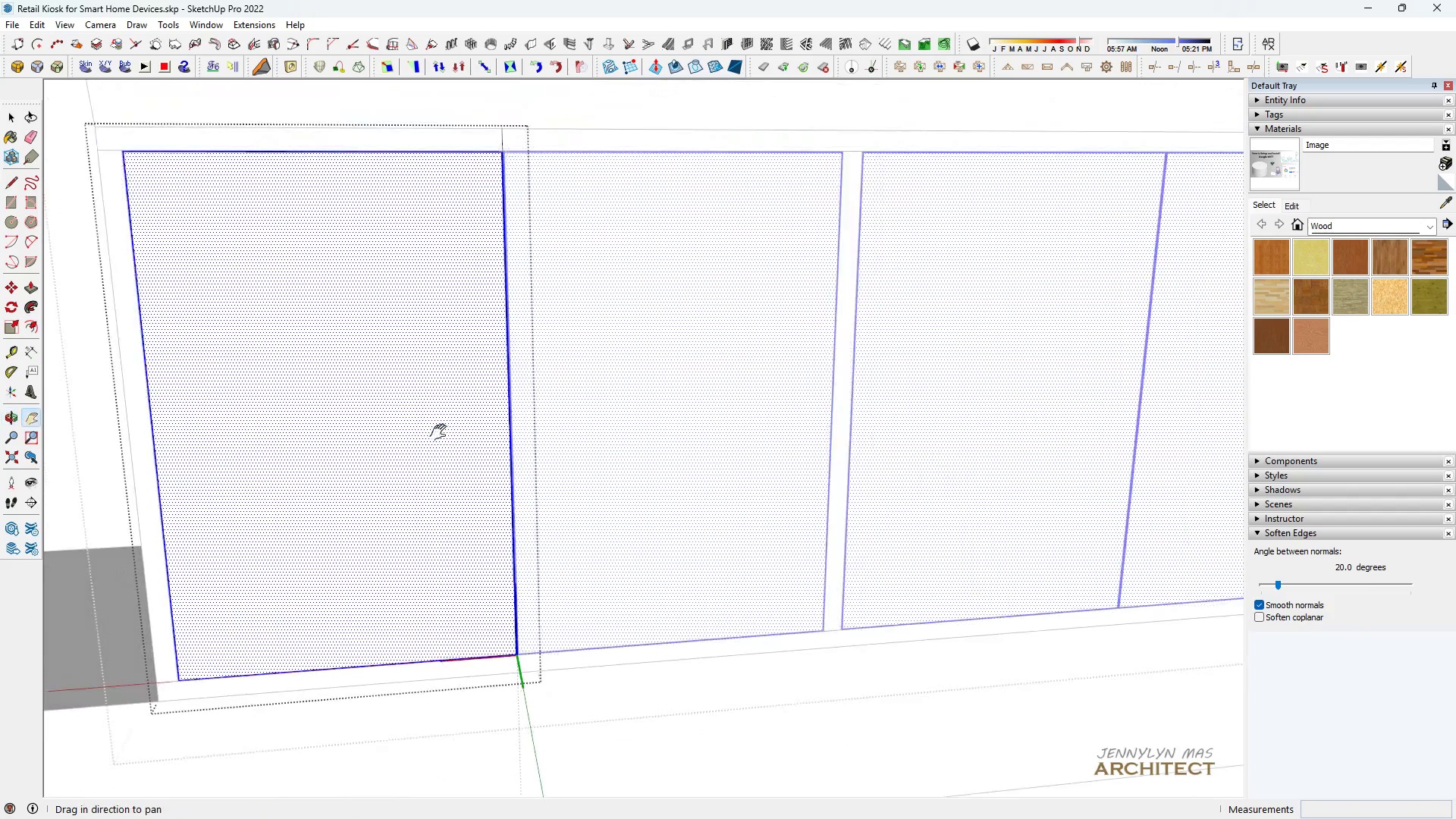 
scroll: coordinate [437, 440], scroll_direction: down, amount: 4.0
 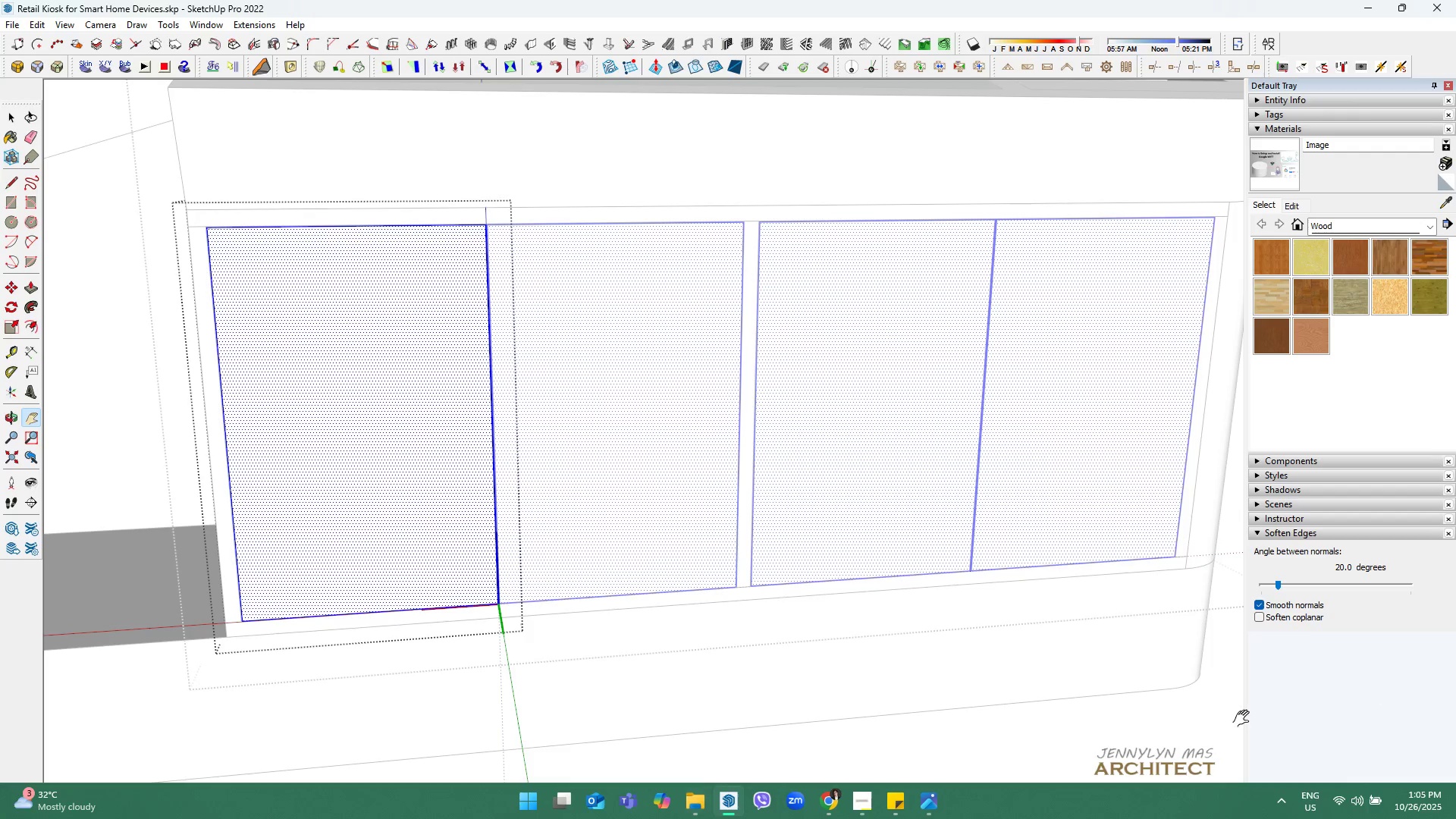 
left_click([939, 793])
 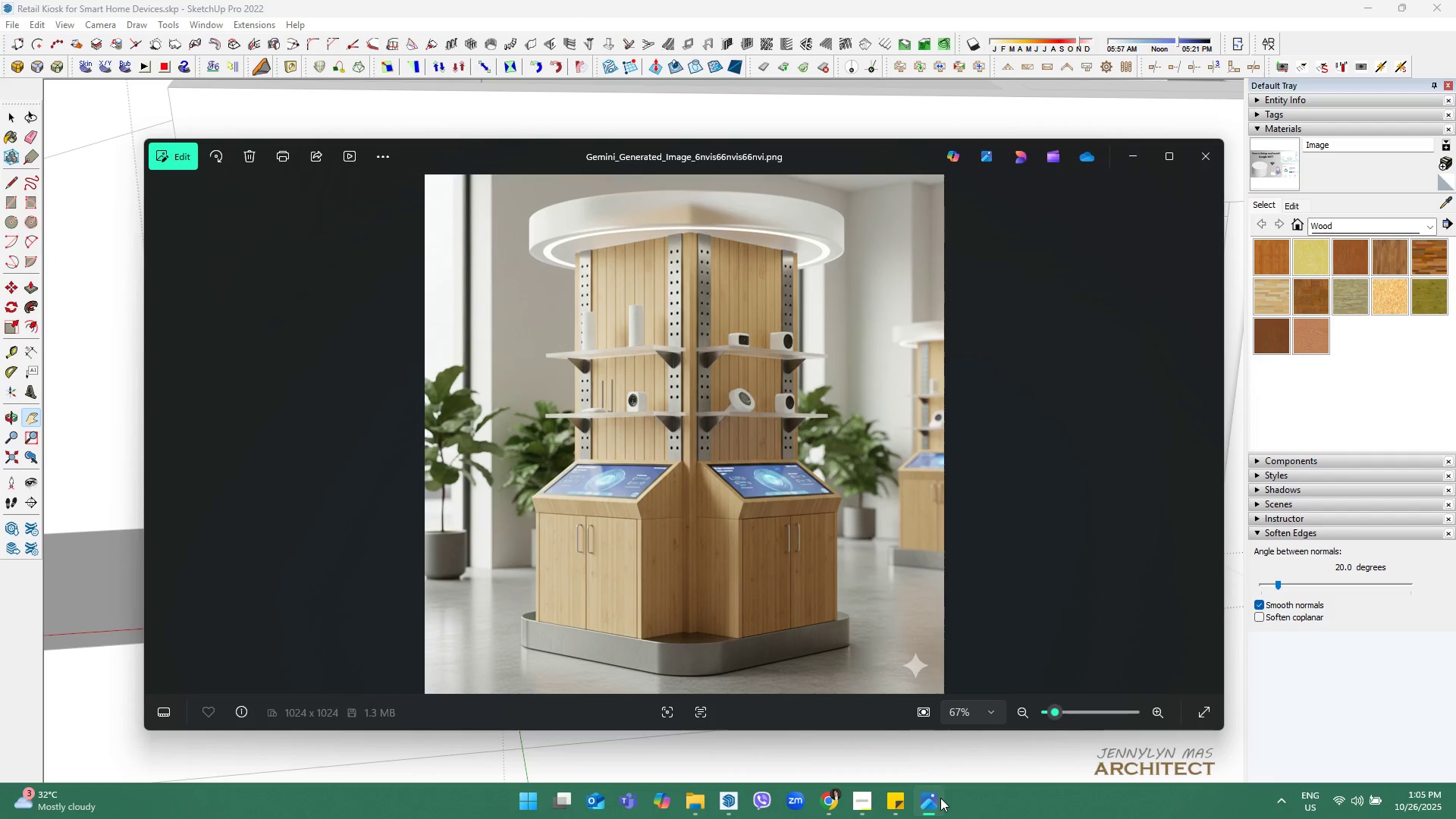 
left_click([940, 798])
 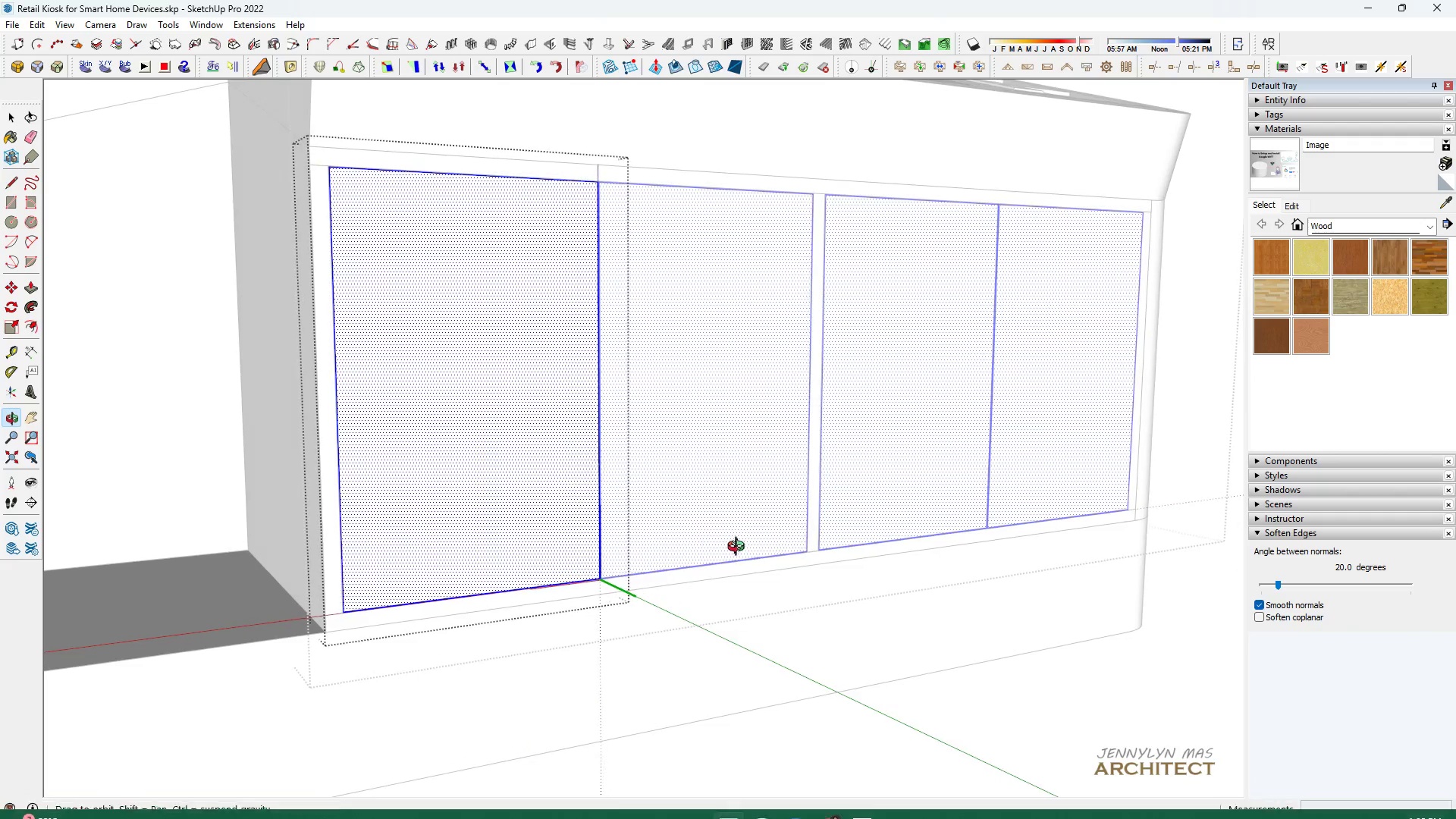 
scroll: coordinate [737, 553], scroll_direction: down, amount: 2.0
 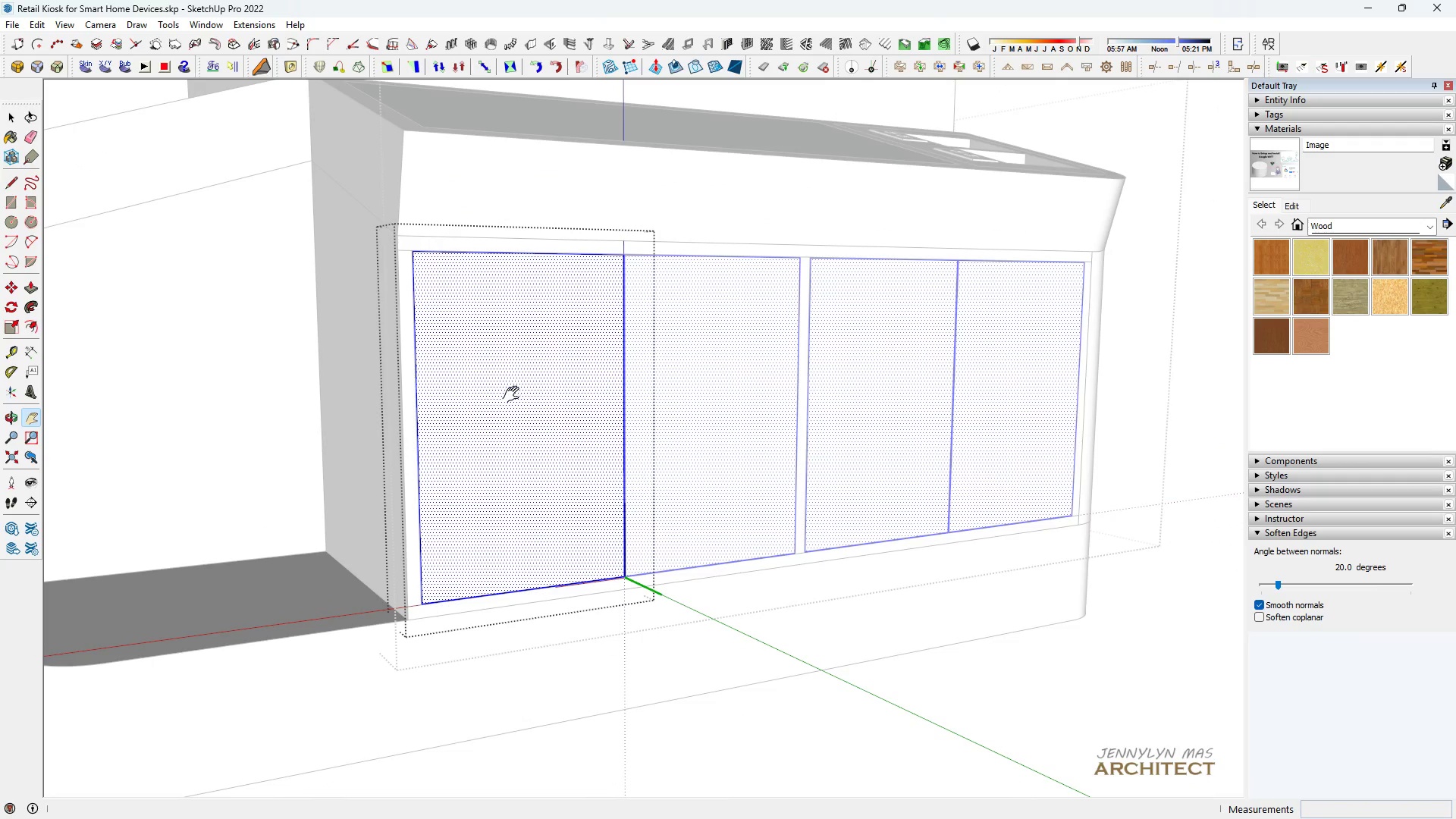 
scroll: coordinate [543, 385], scroll_direction: up, amount: 5.0
 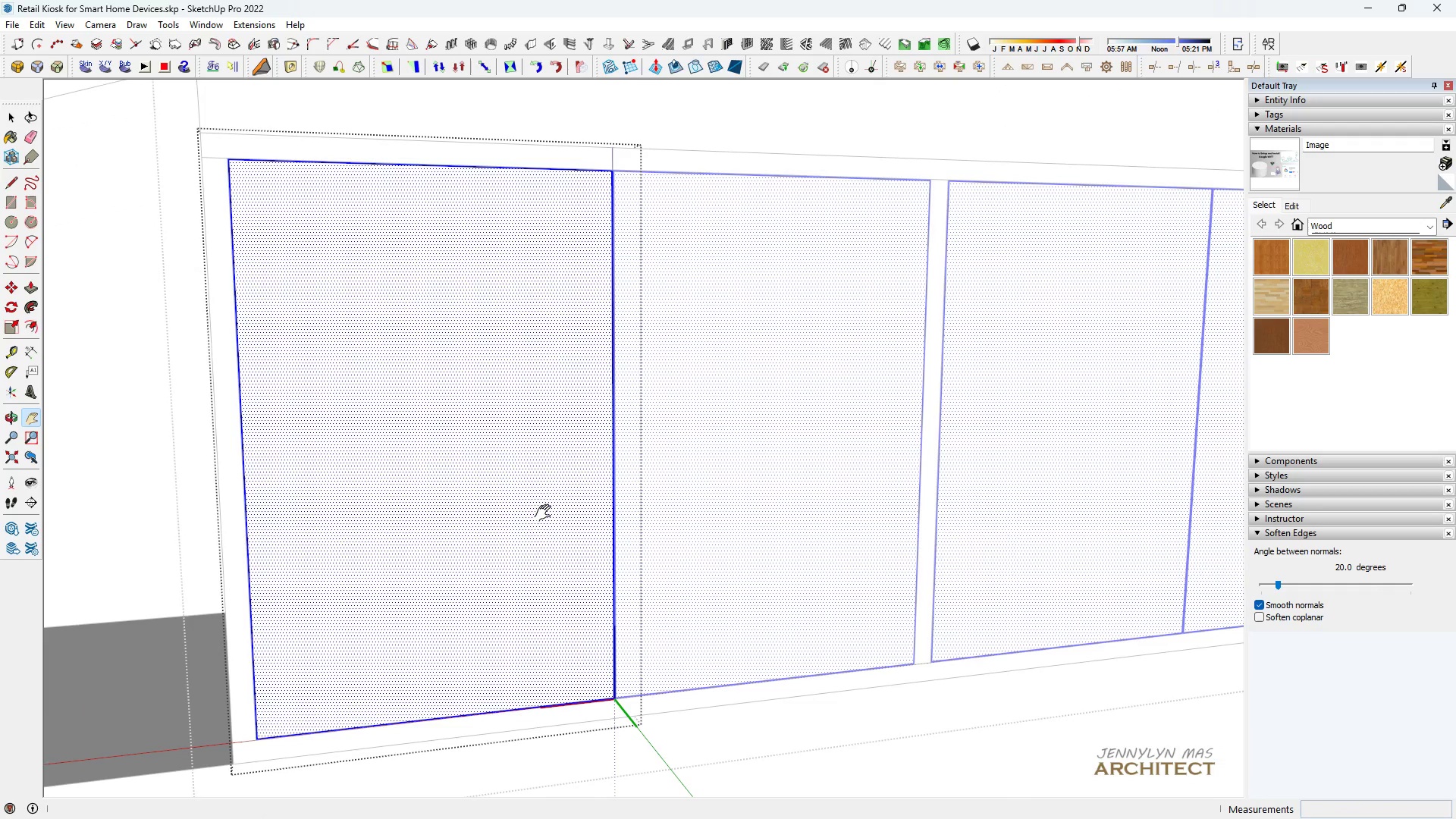 
key(T)
 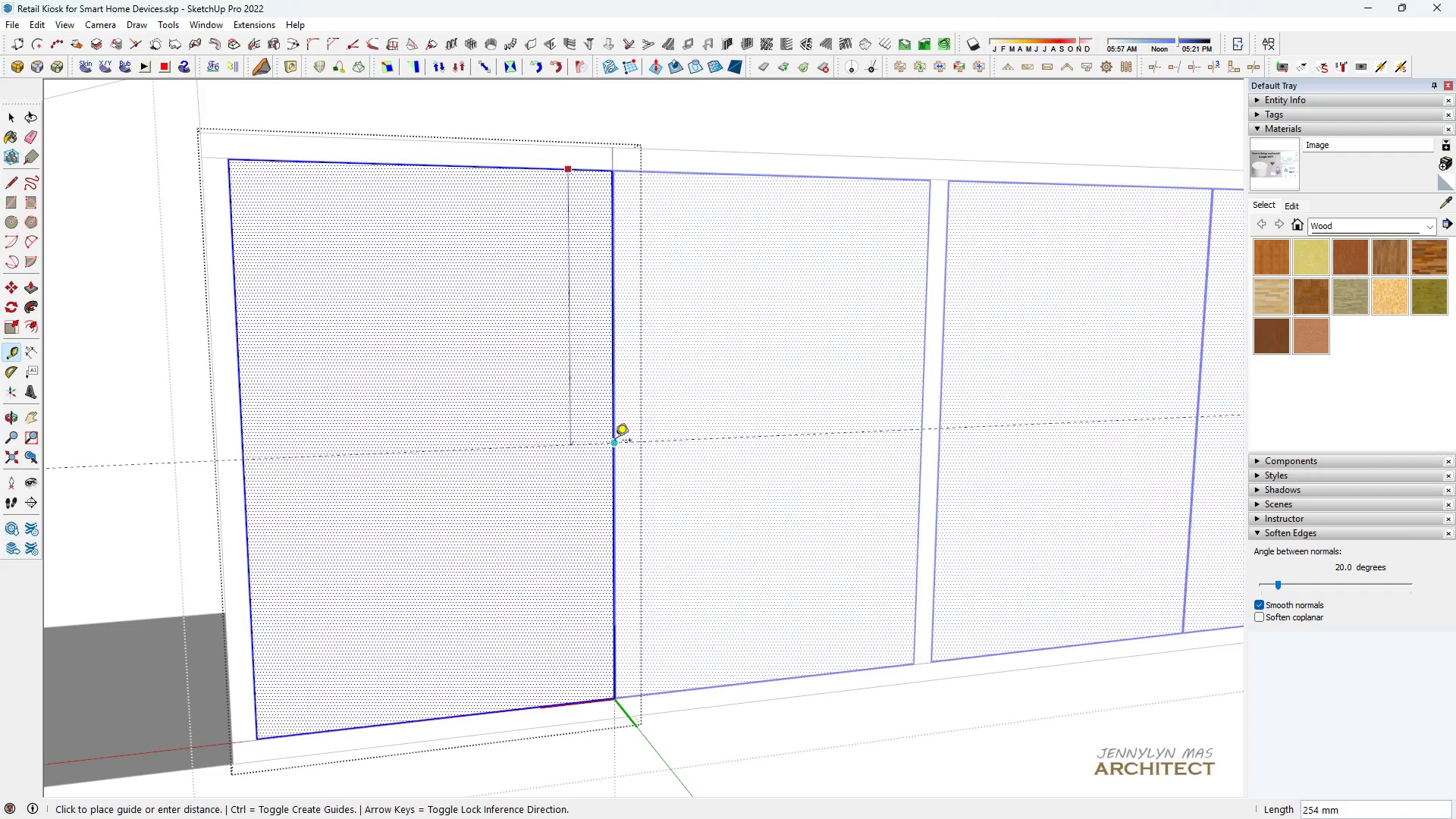 
scroll: coordinate [477, 516], scroll_direction: up, amount: 6.0
 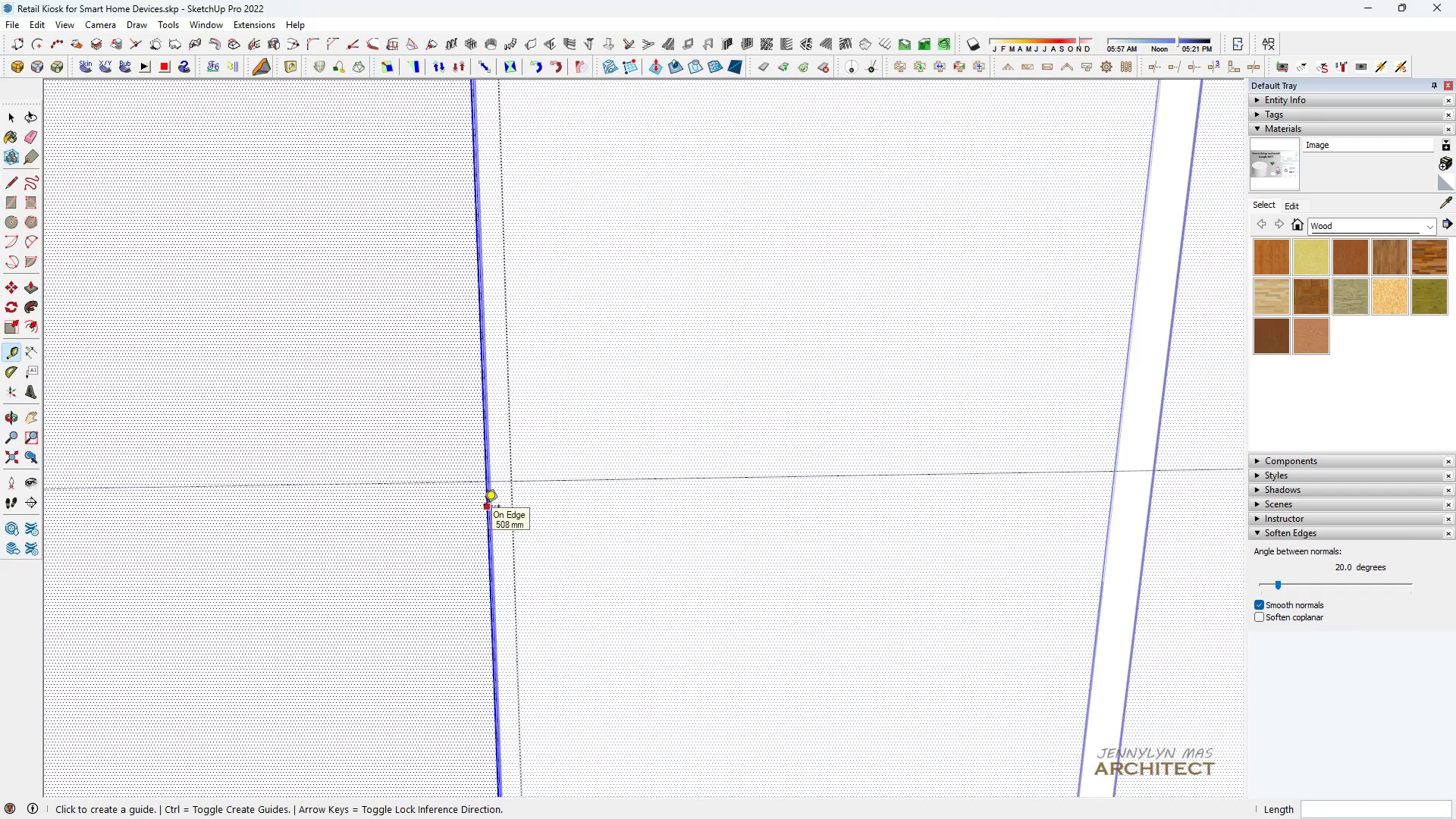 
left_click([483, 507])
 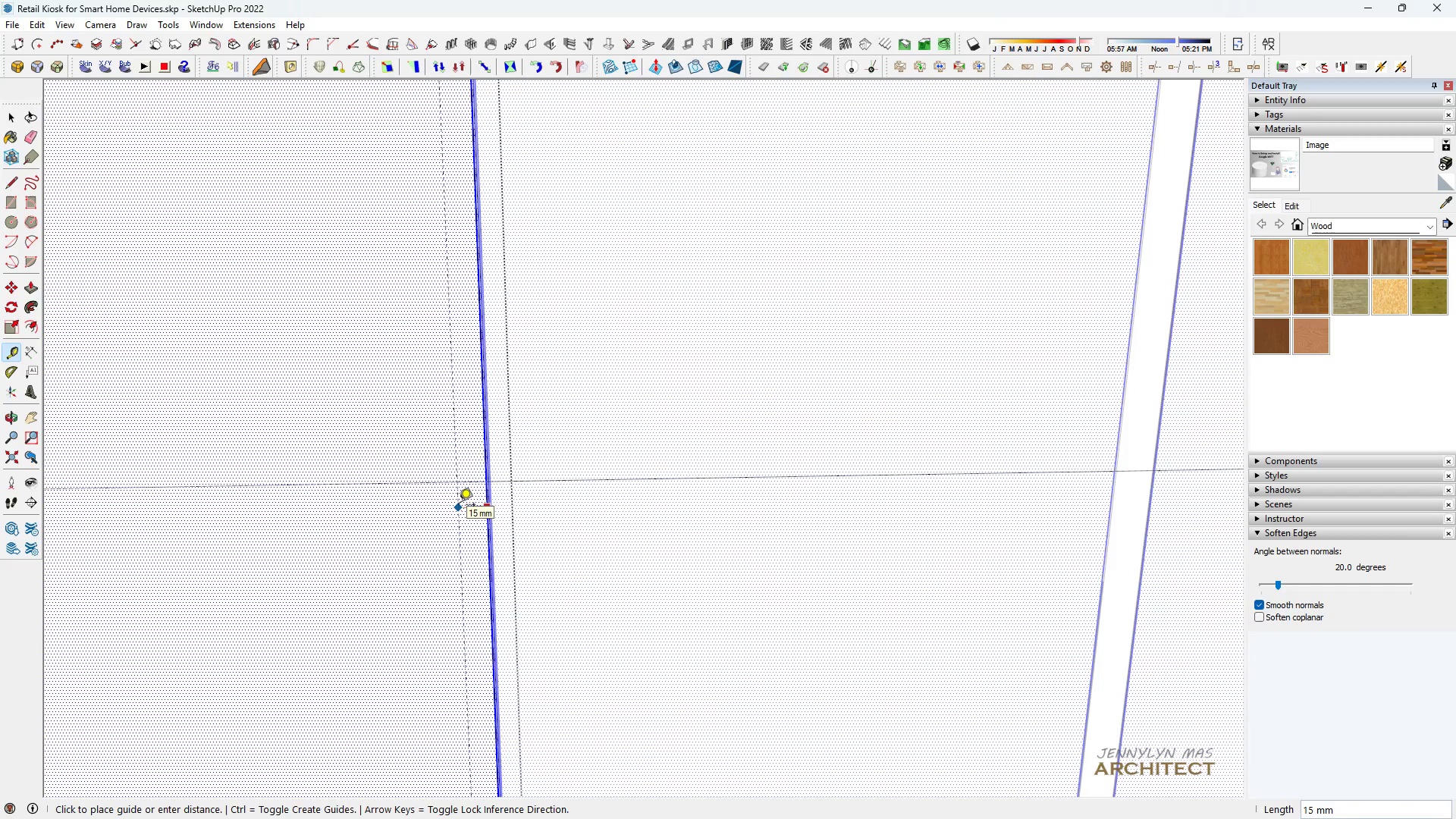 
type(25)
 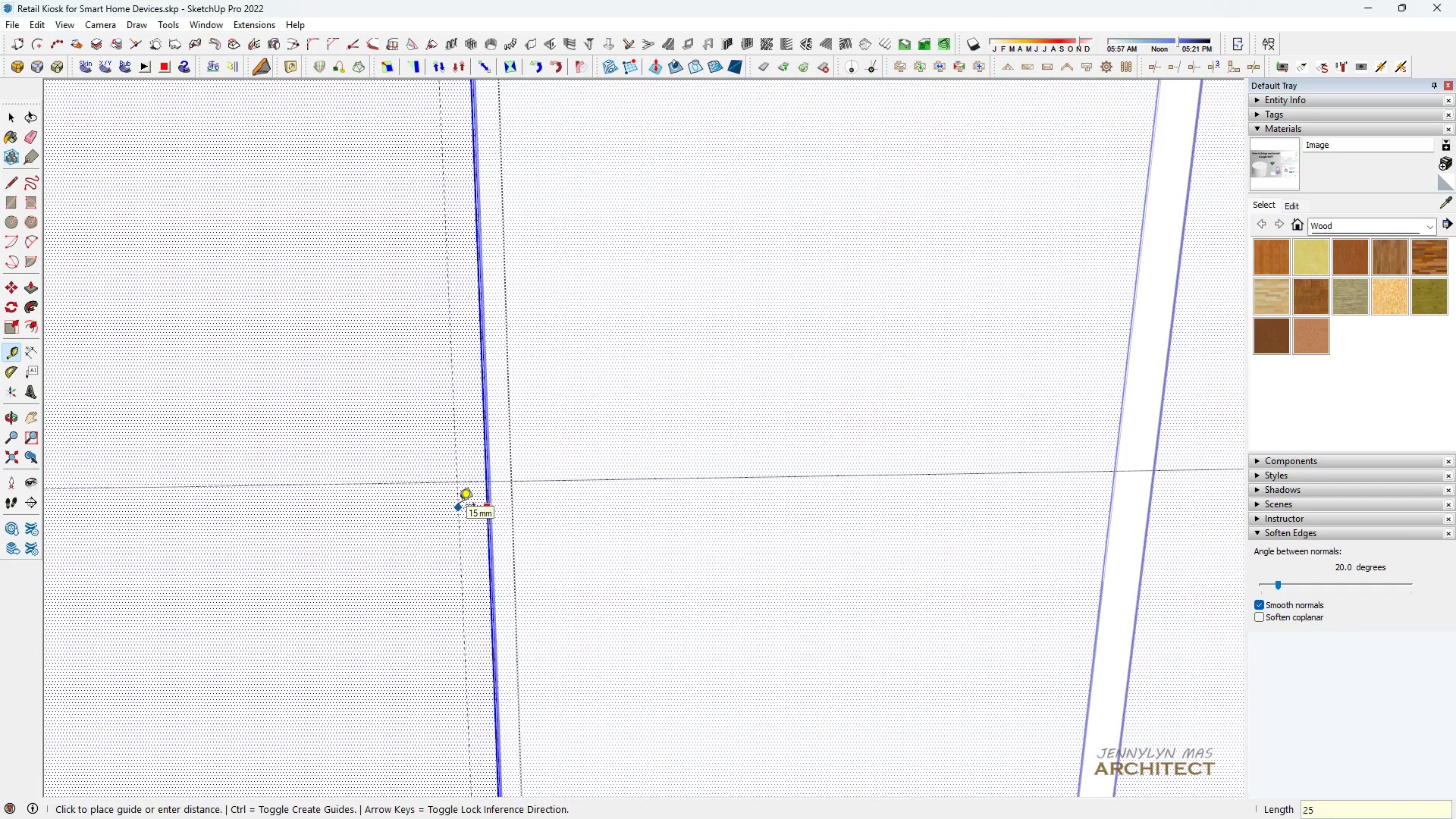 
key(Enter)
 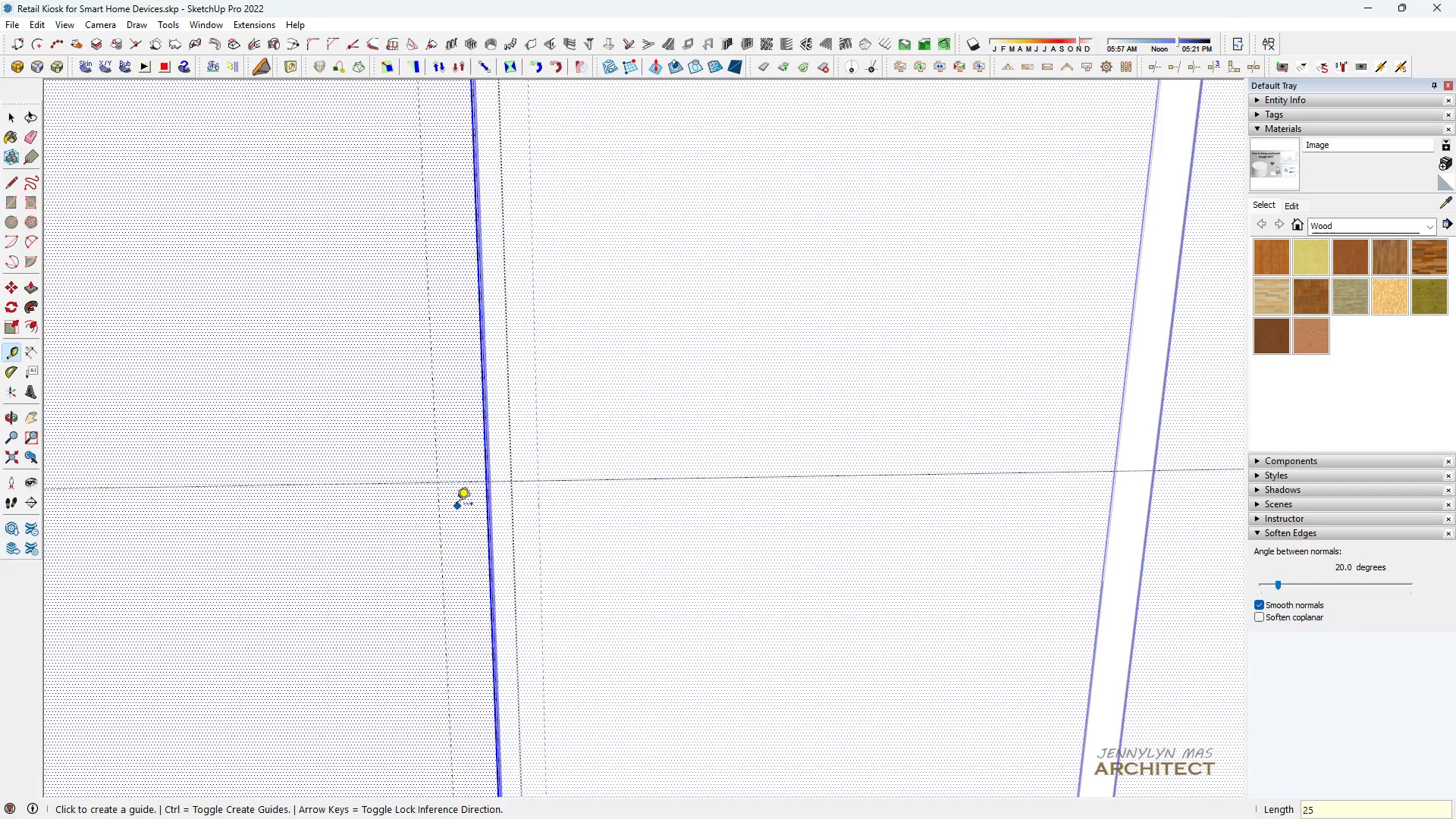 
scroll: coordinate [447, 497], scroll_direction: up, amount: 5.0
 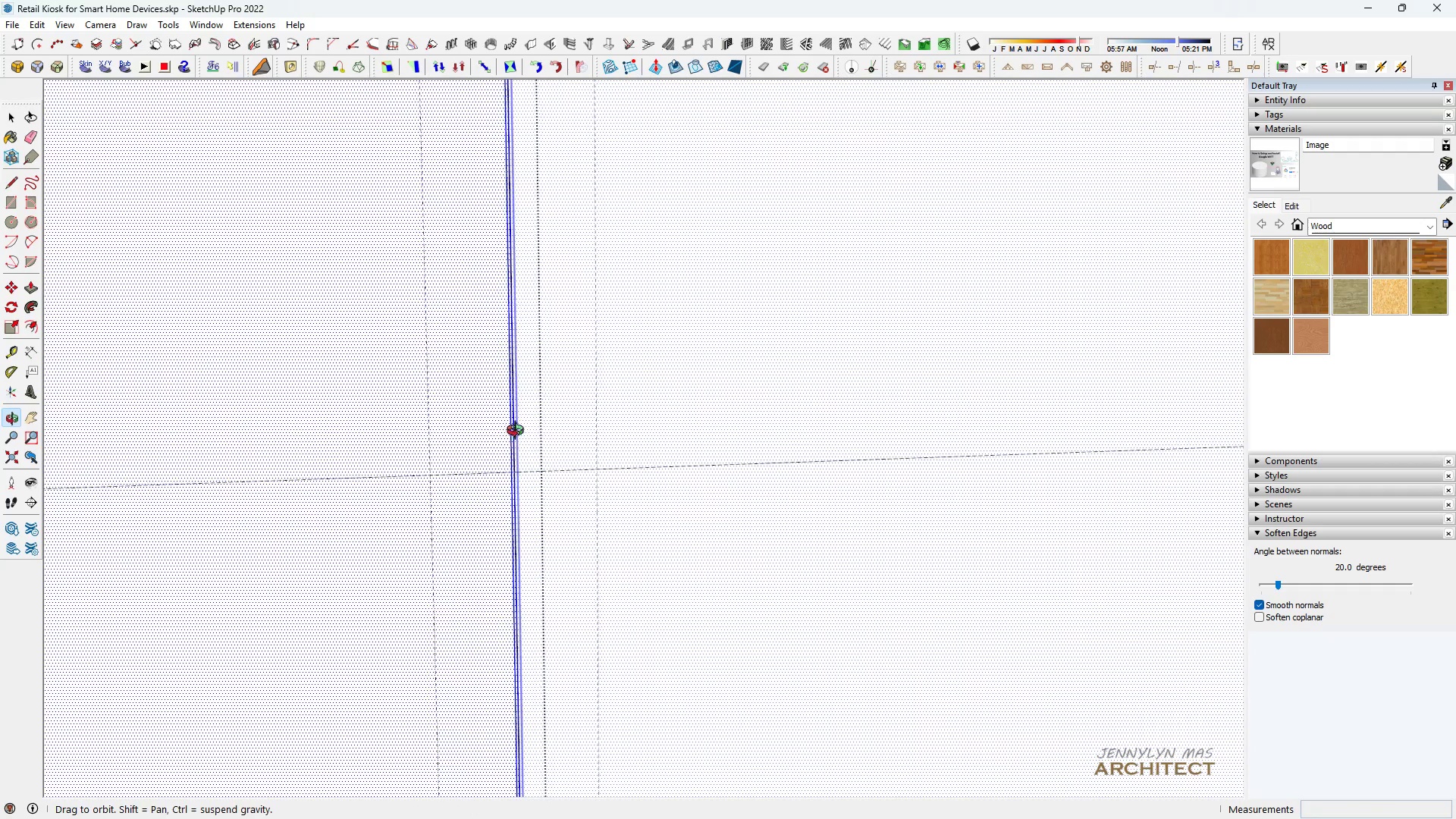 
type( l0)
 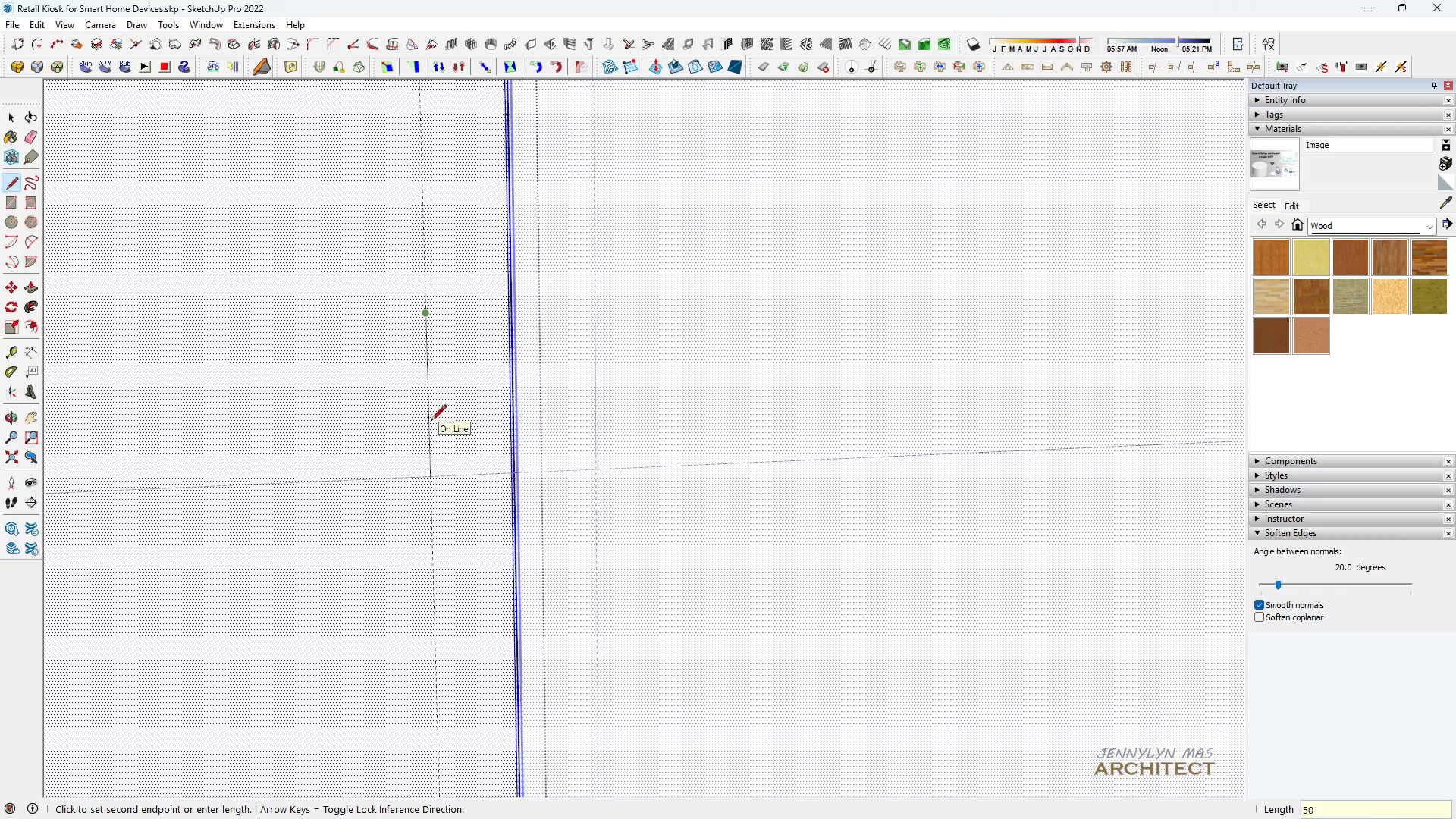 
hold_key(key=5, duration=0.35)
 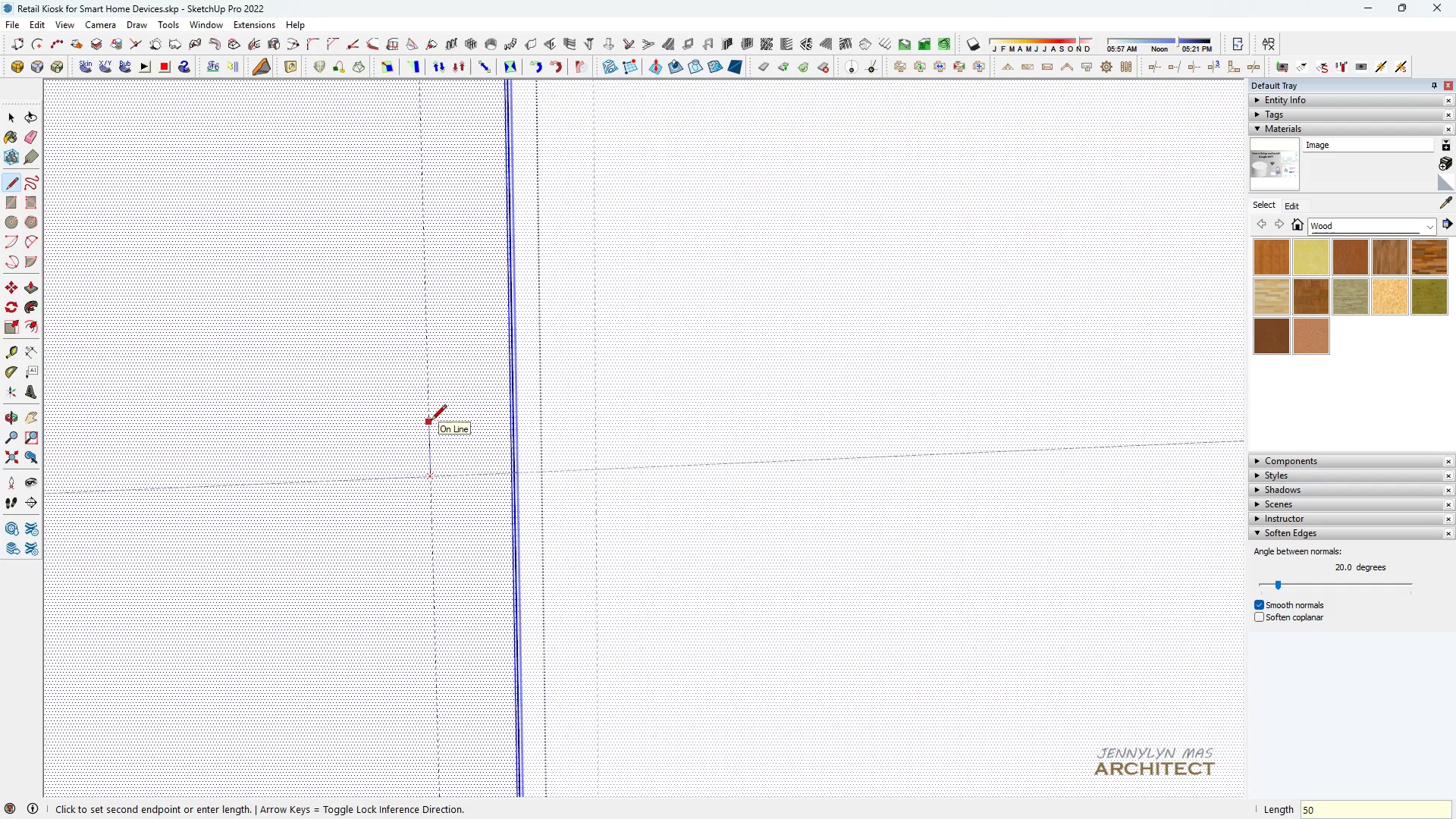 
key(Enter)
 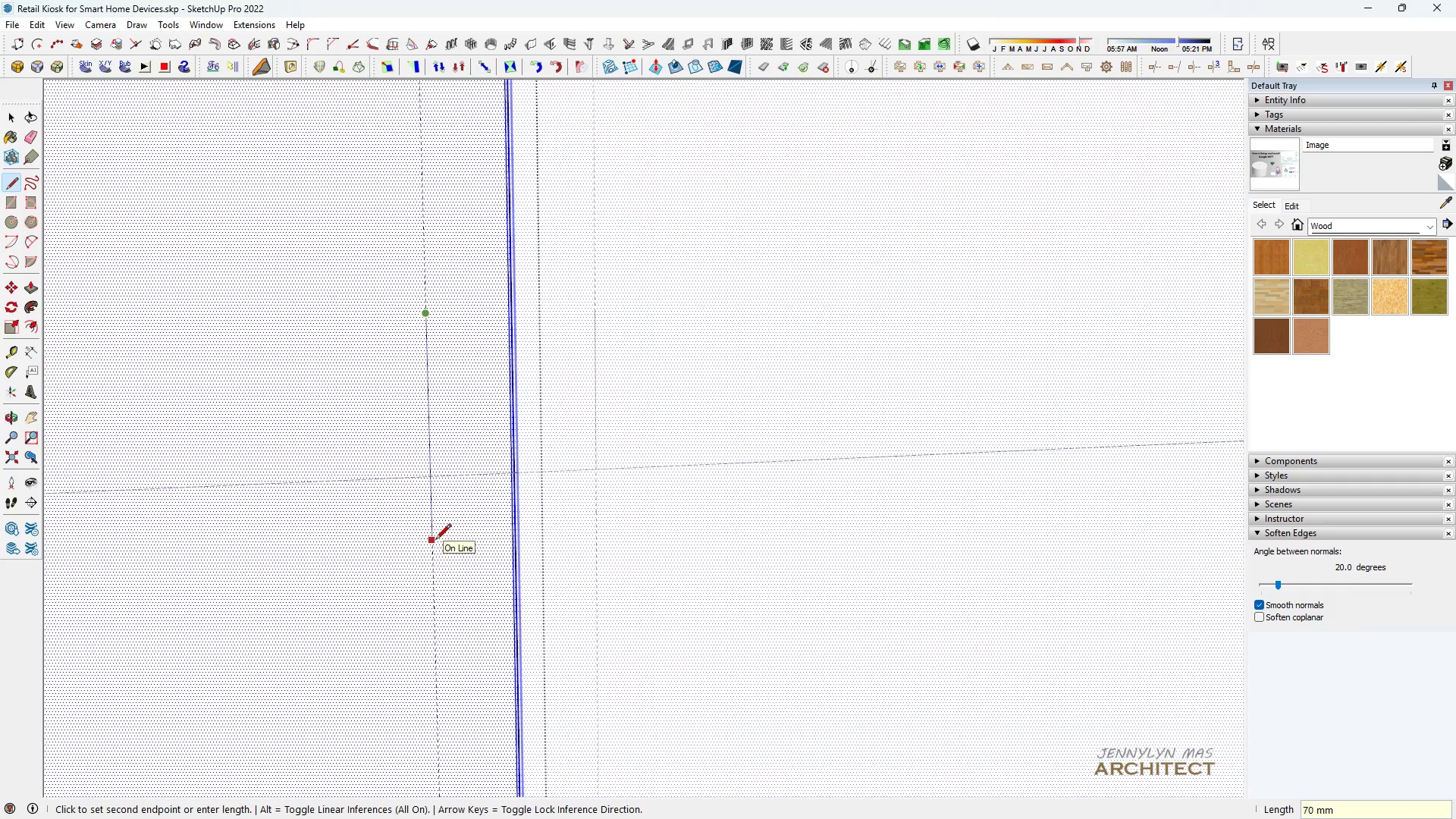 
type(100)
 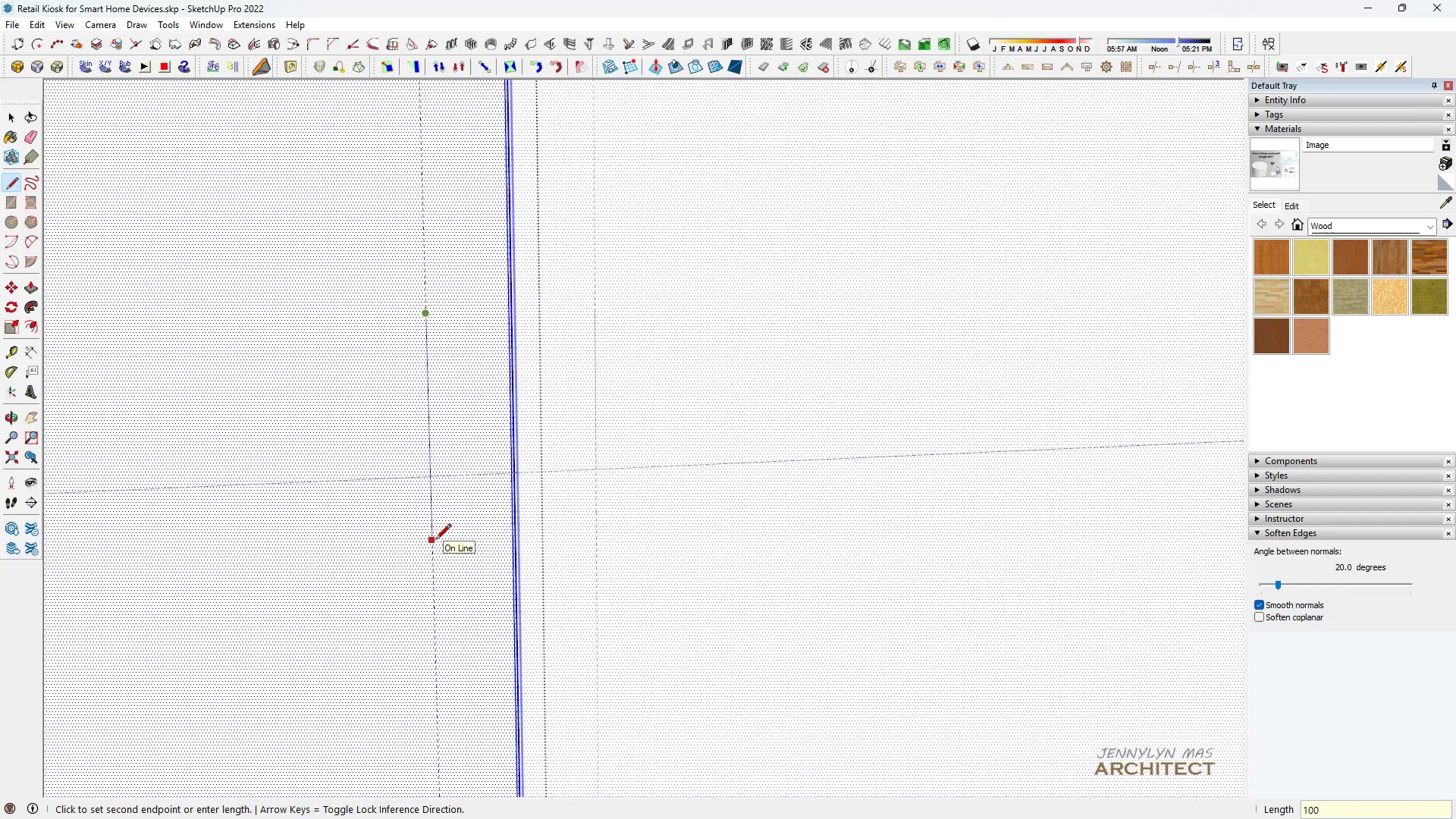 
key(Enter)
 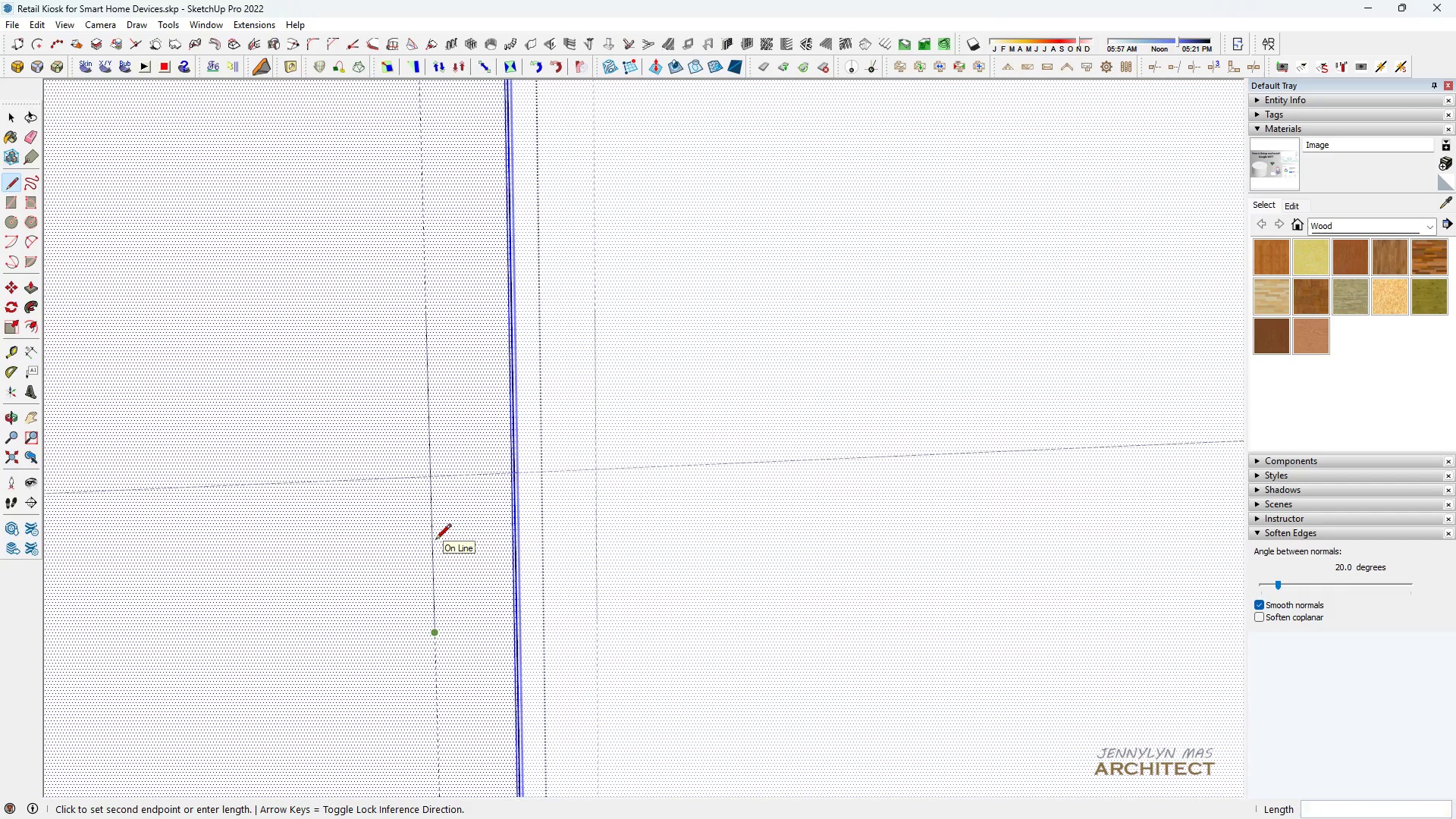 
scroll: coordinate [435, 541], scroll_direction: down, amount: 2.0
 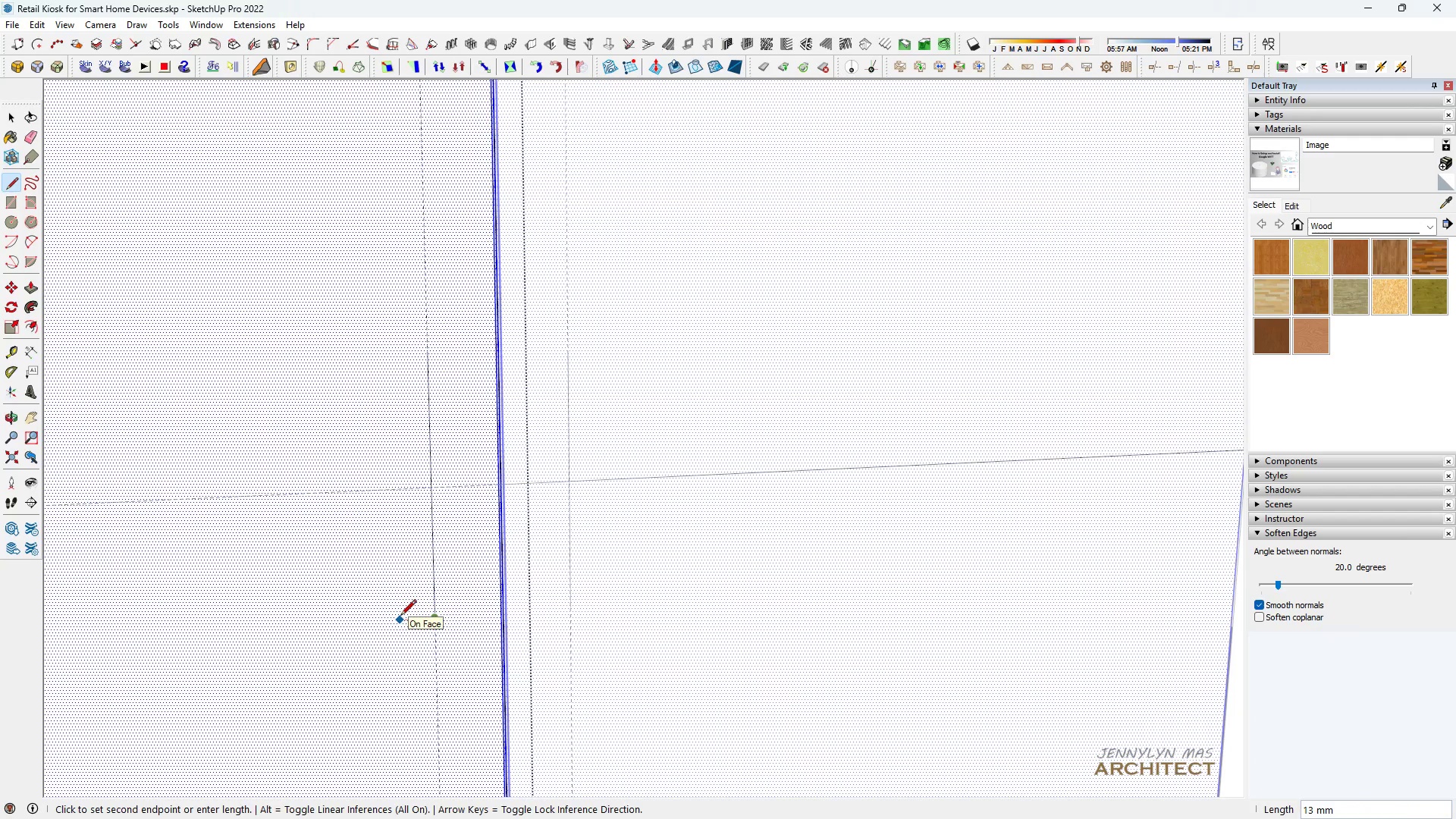 
key(5)
 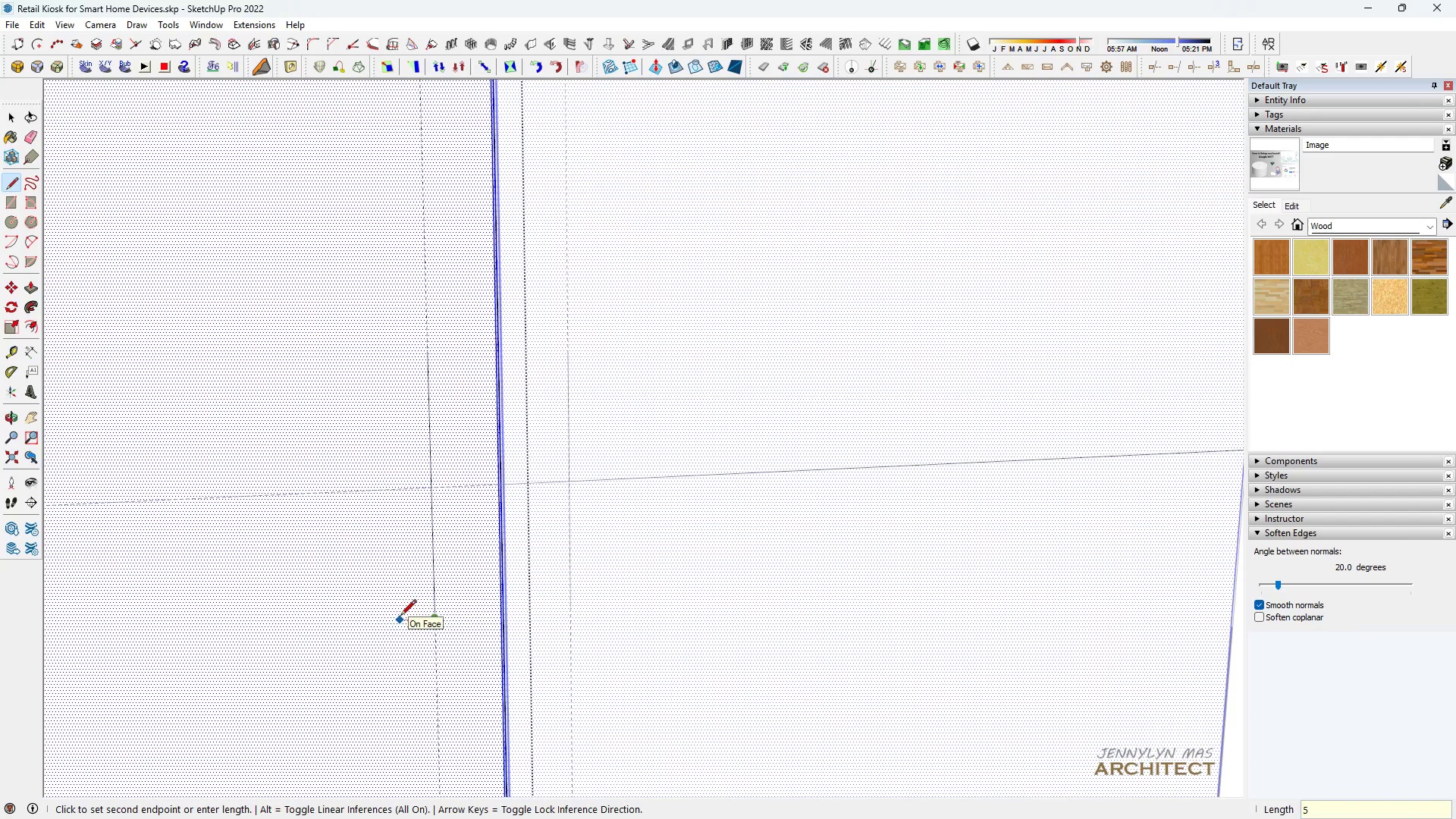 
key(Enter)
 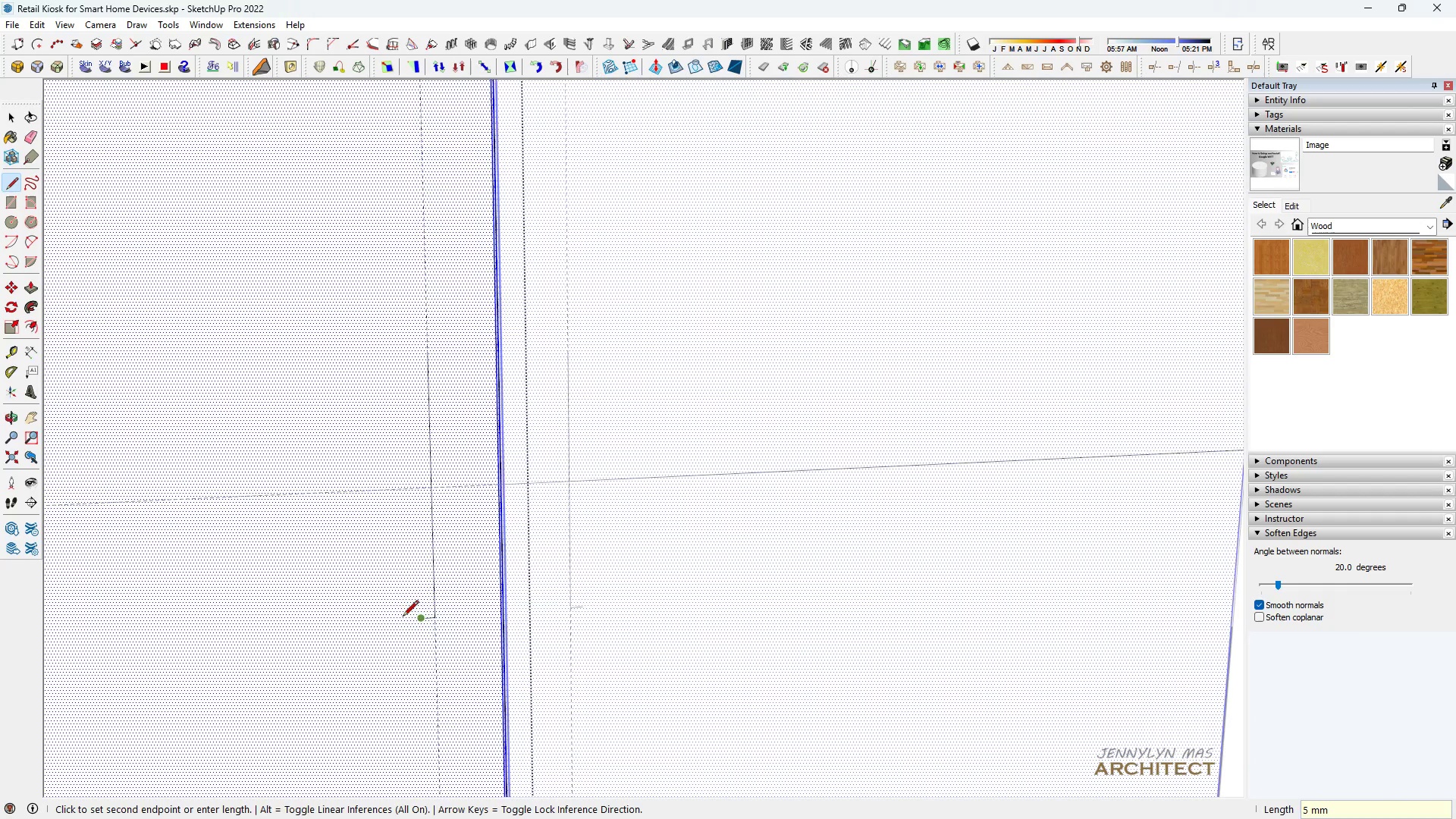 
scroll: coordinate [407, 620], scroll_direction: up, amount: 5.0
 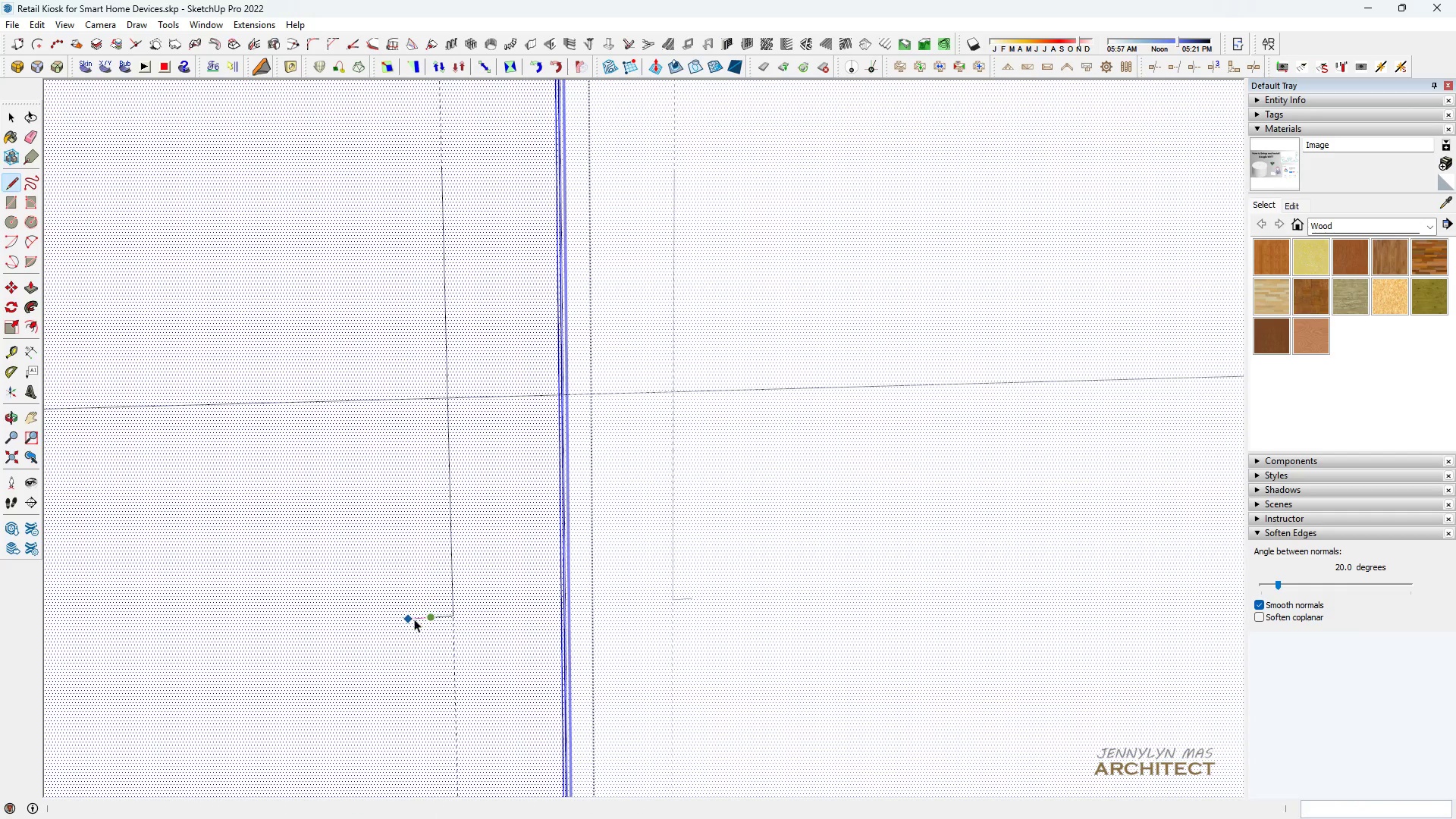 
key(Space)
 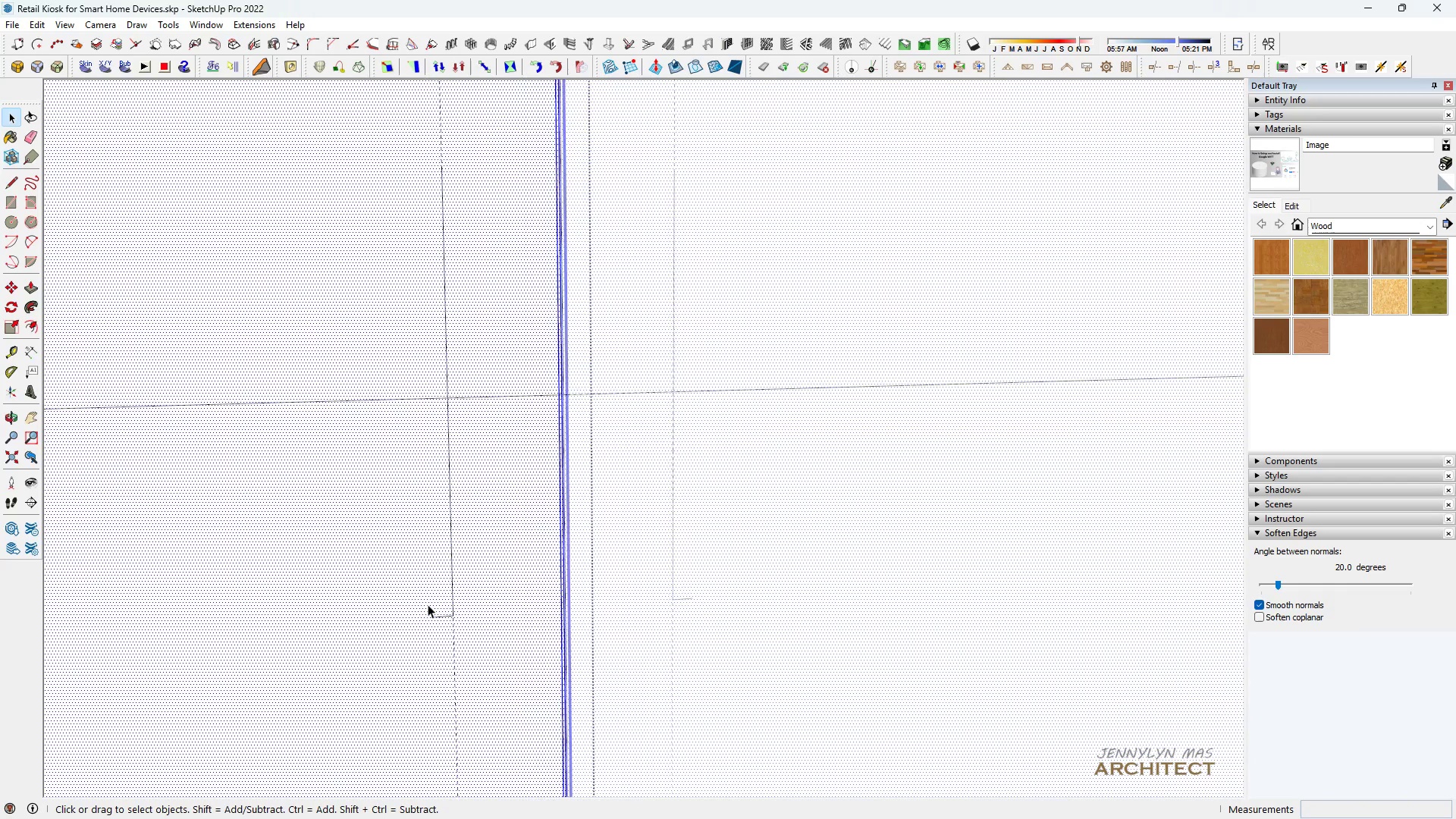 
scroll: coordinate [430, 604], scroll_direction: down, amount: 3.0
 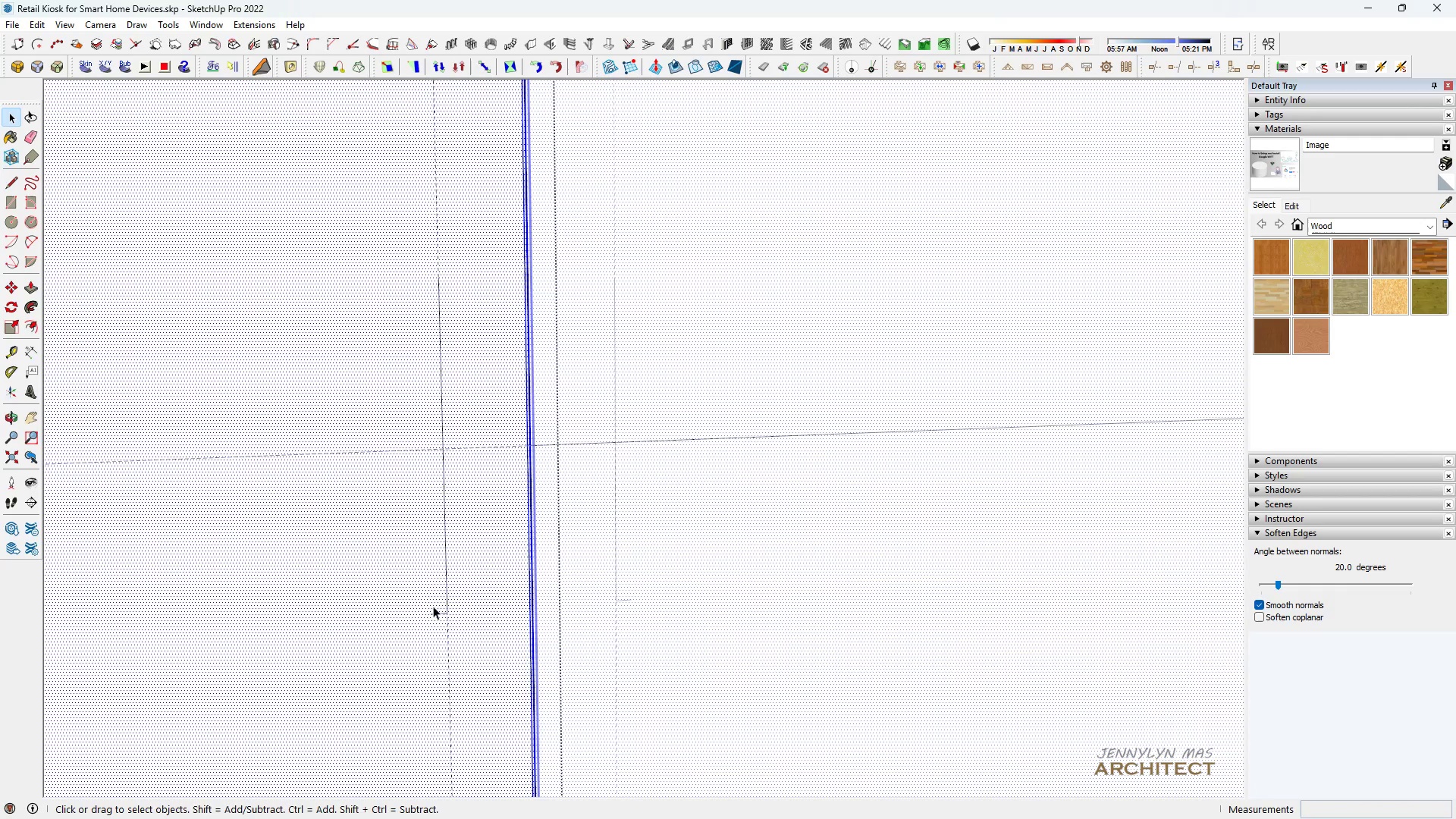 
key(R)
 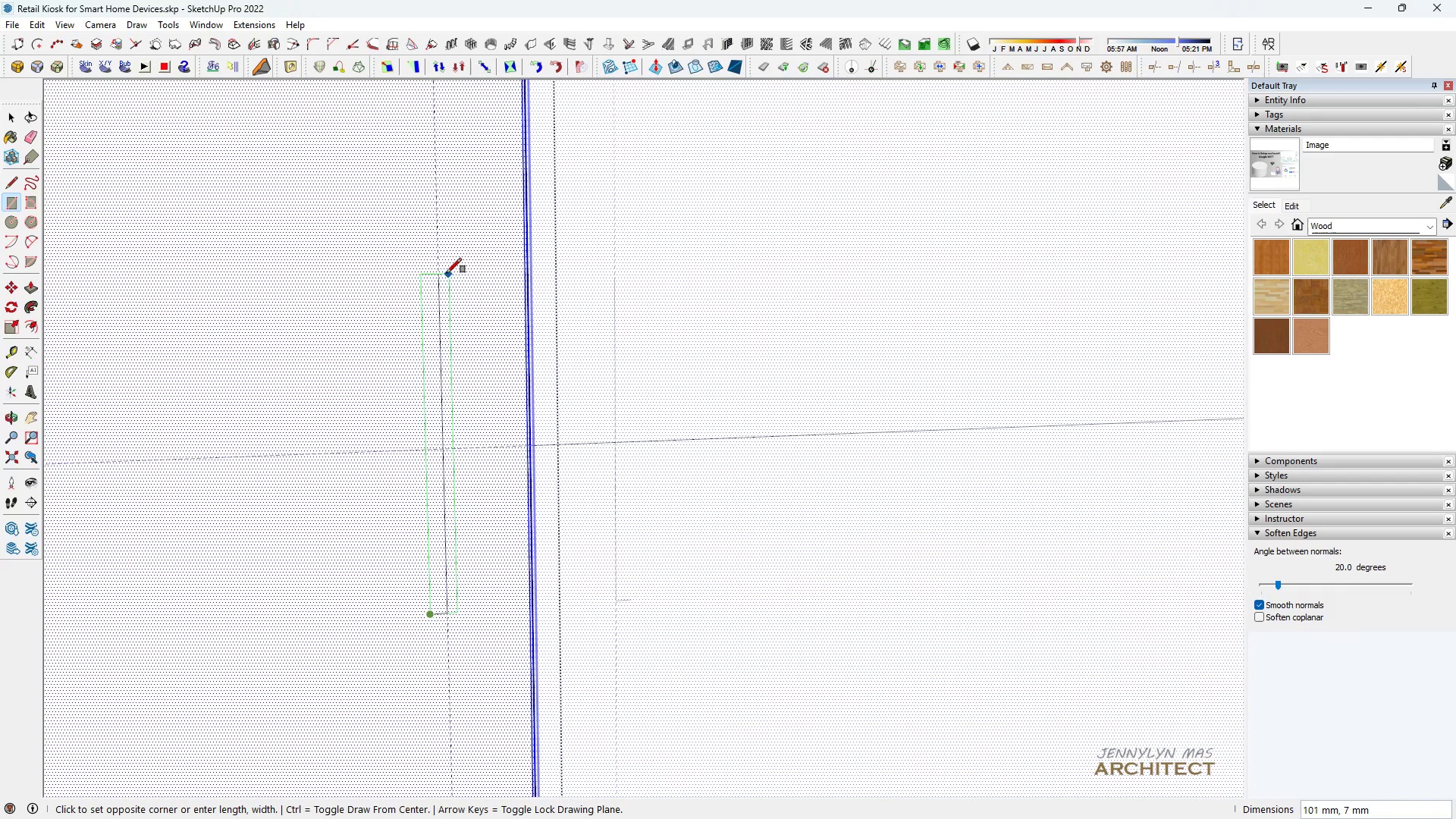 
left_click([441, 273])
 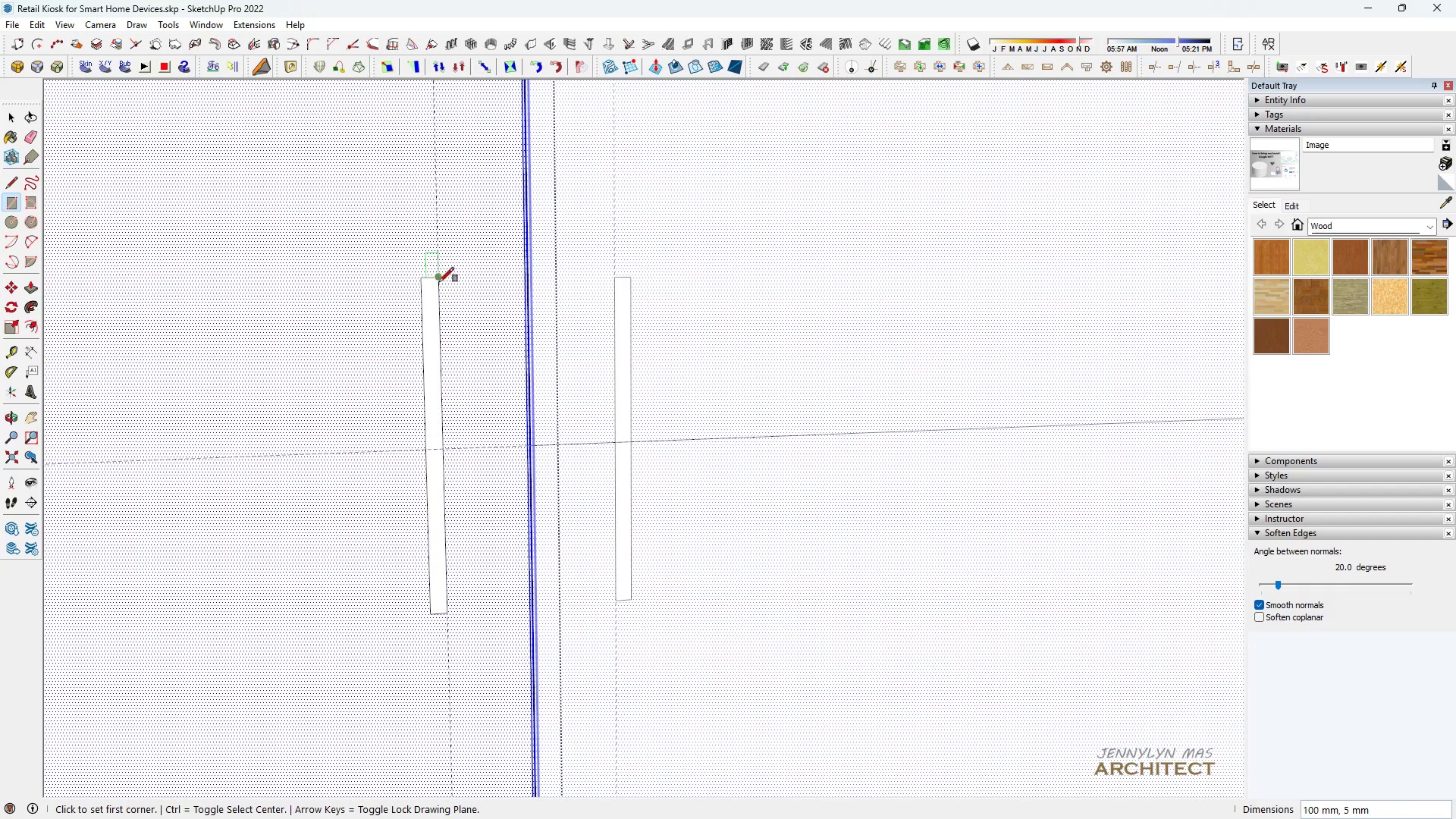 
key(Space)
 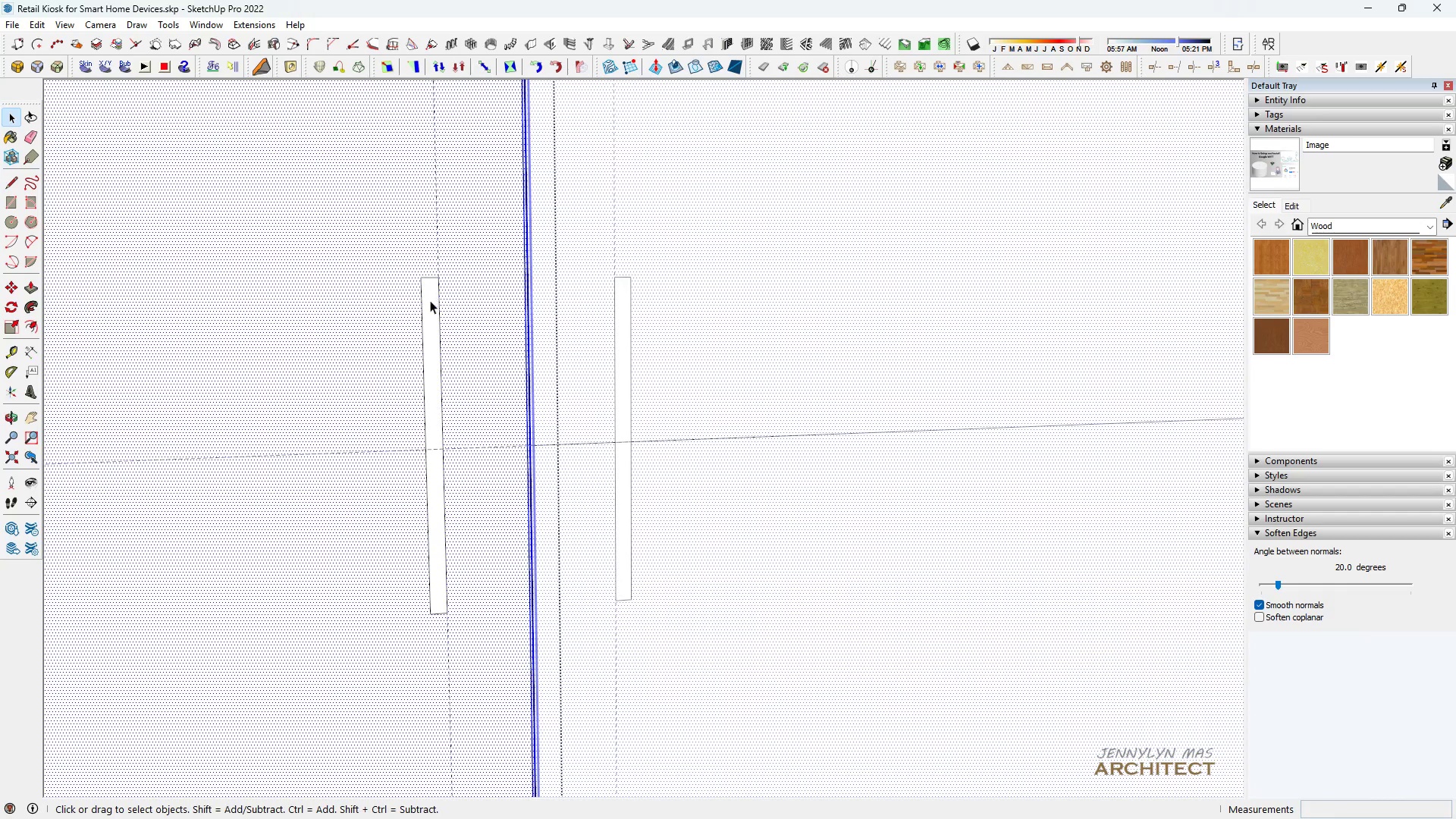 
left_click([429, 301])
 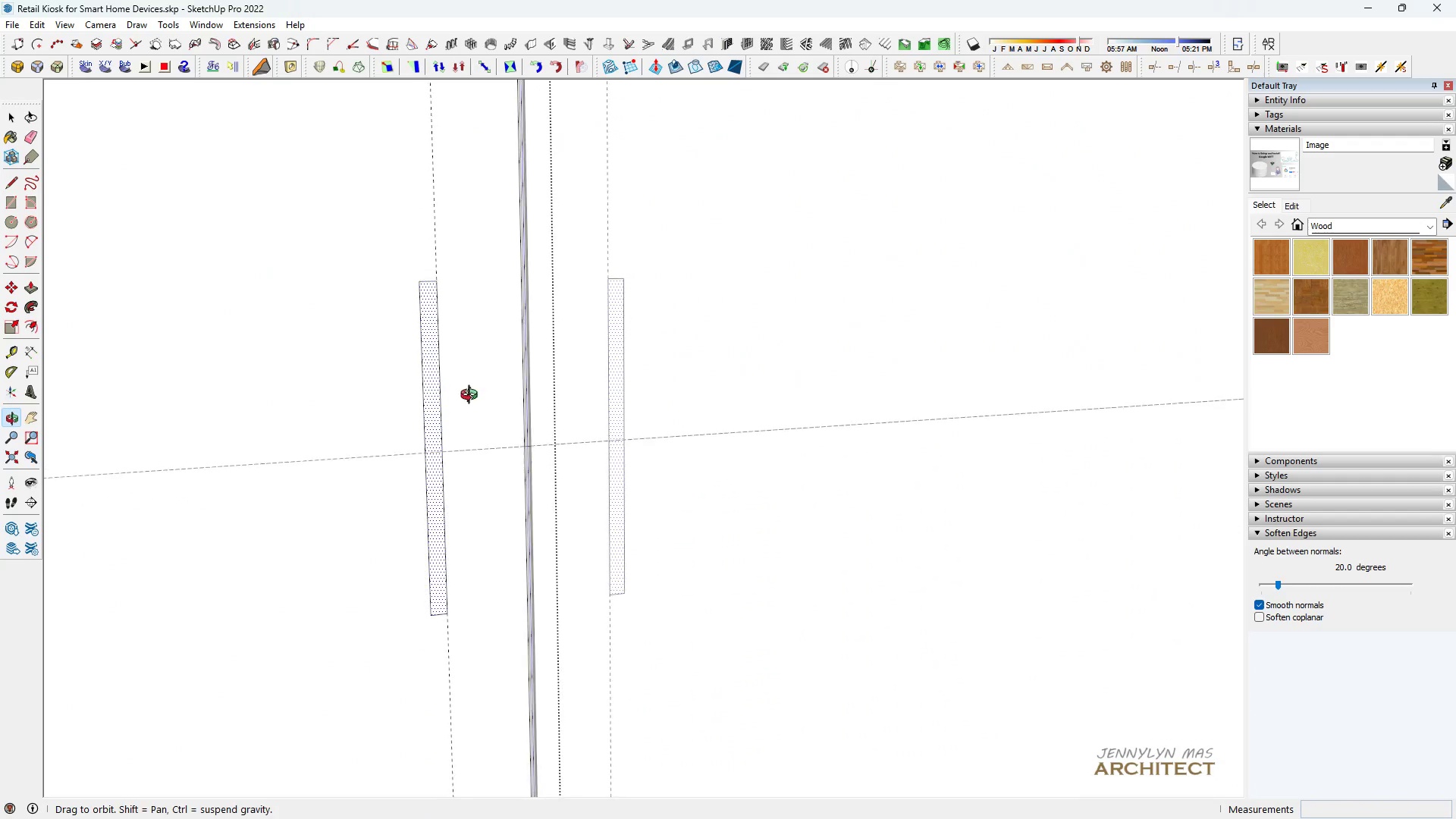 
scroll: coordinate [490, 413], scroll_direction: down, amount: 1.0
 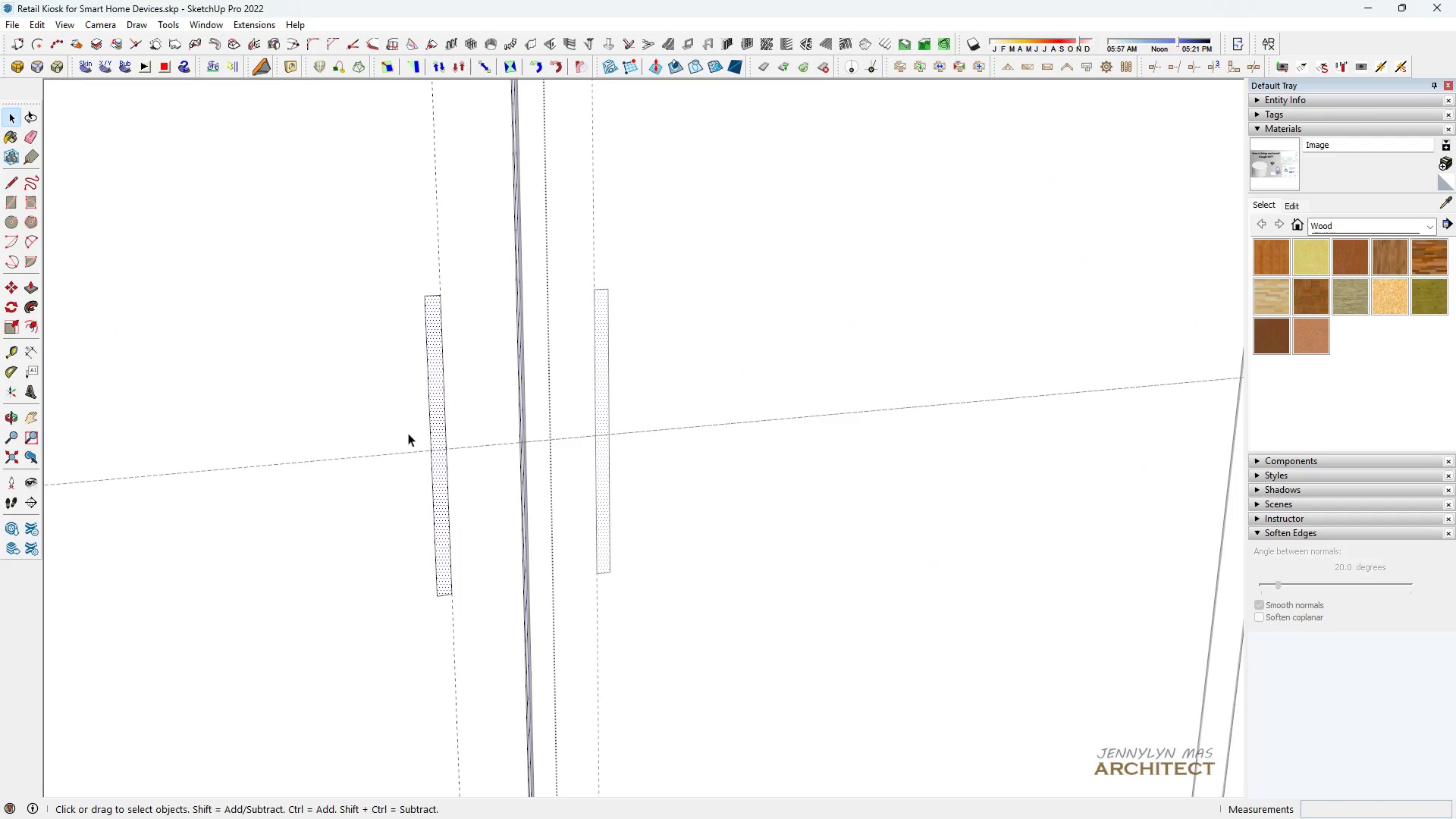 
key(E)
 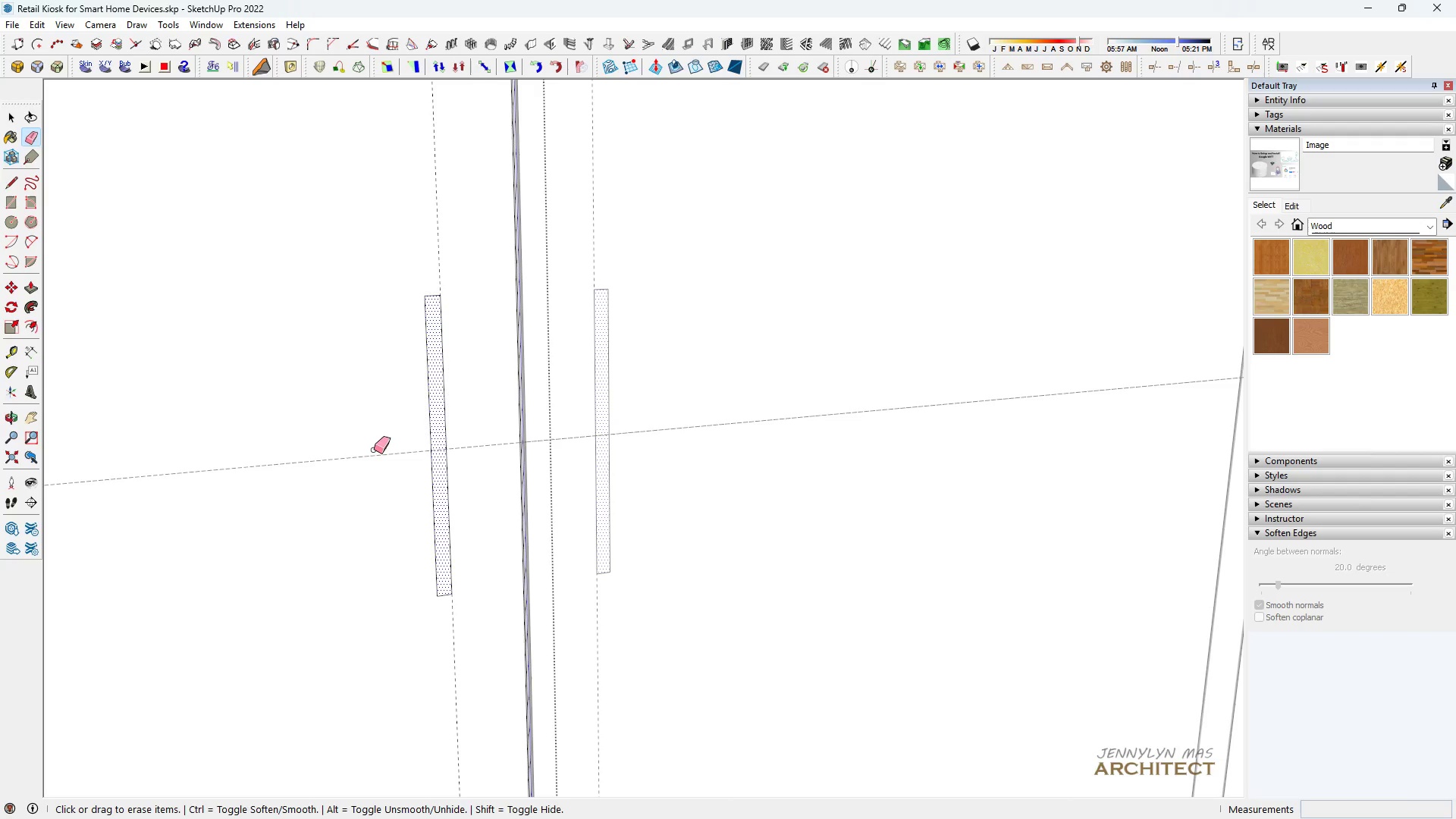 
left_click_drag(start_coordinate=[374, 450], to_coordinate=[379, 479])
 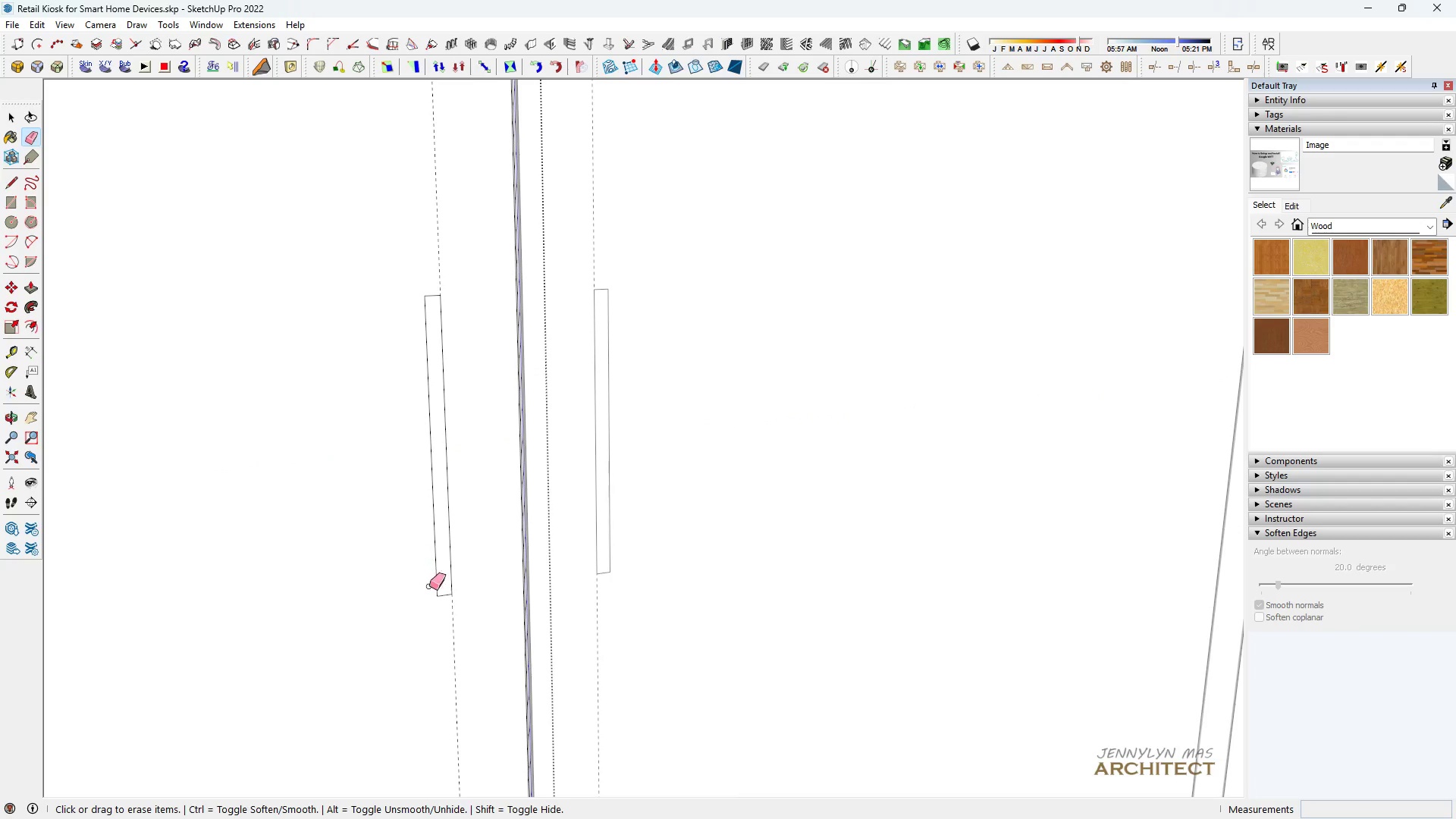 
left_click_drag(start_coordinate=[447, 601], to_coordinate=[462, 625])
 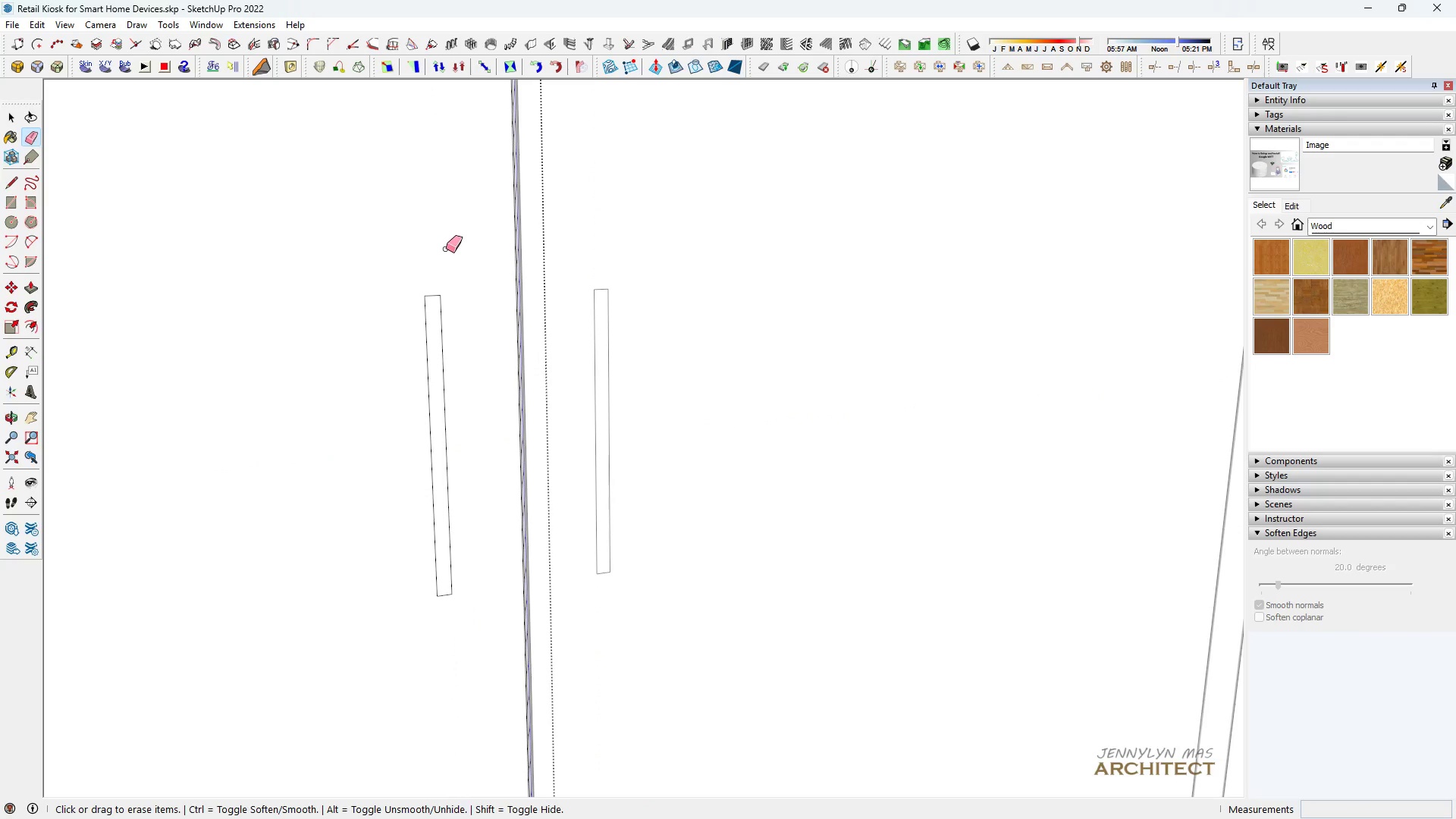 
left_click_drag(start_coordinate=[444, 249], to_coordinate=[434, 246])
 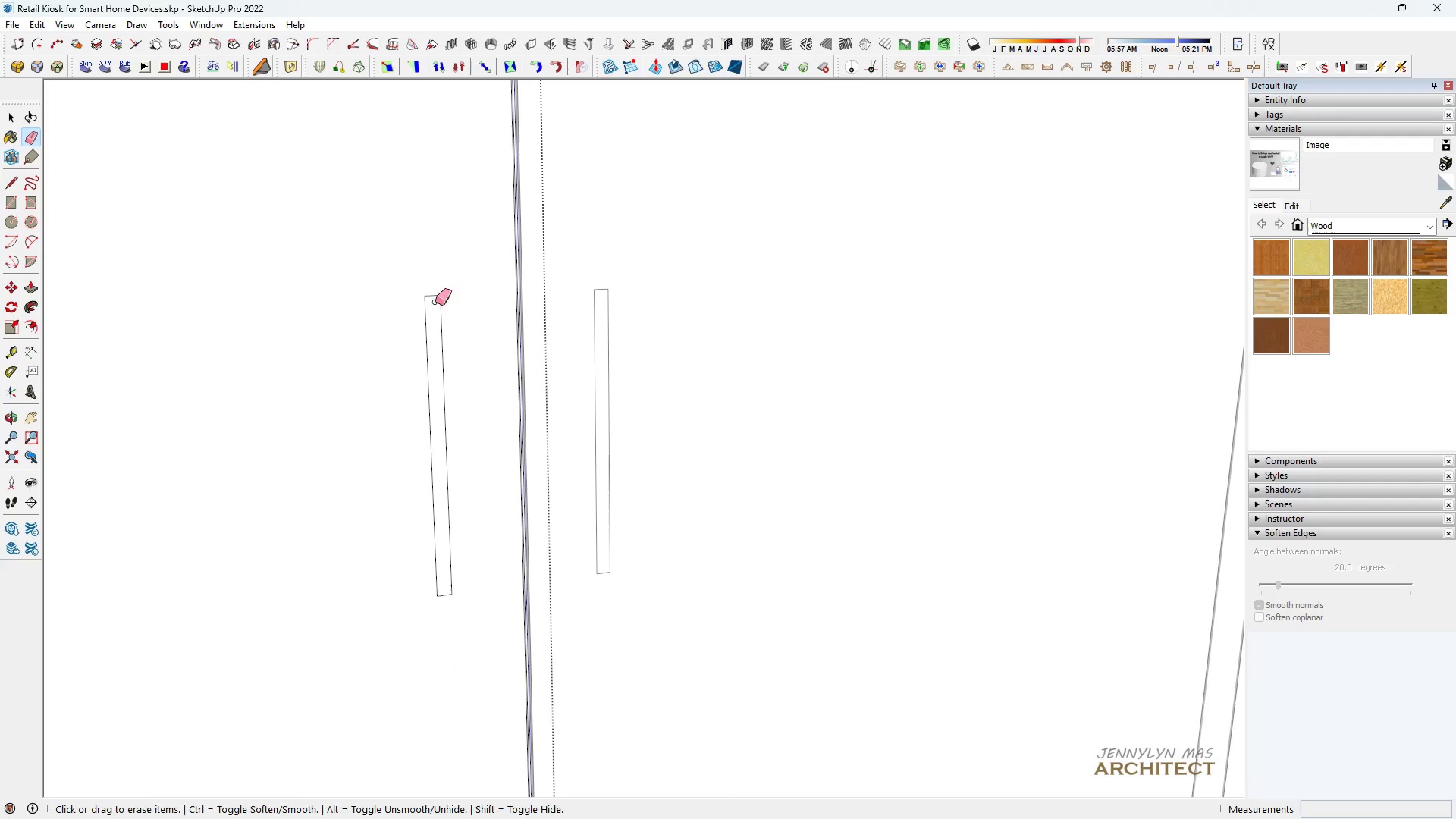 
key(Space)
 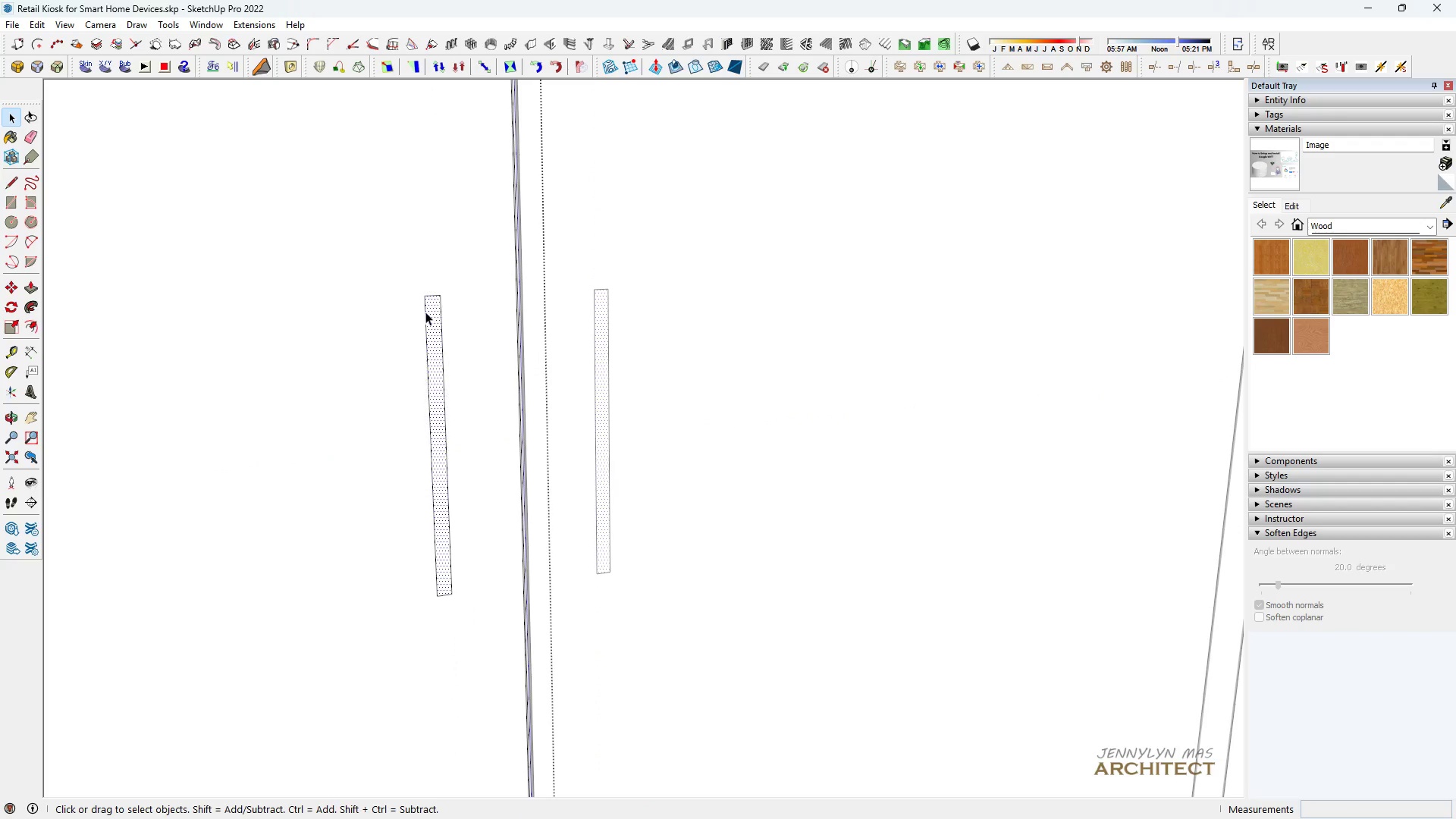 
left_click([435, 302])
 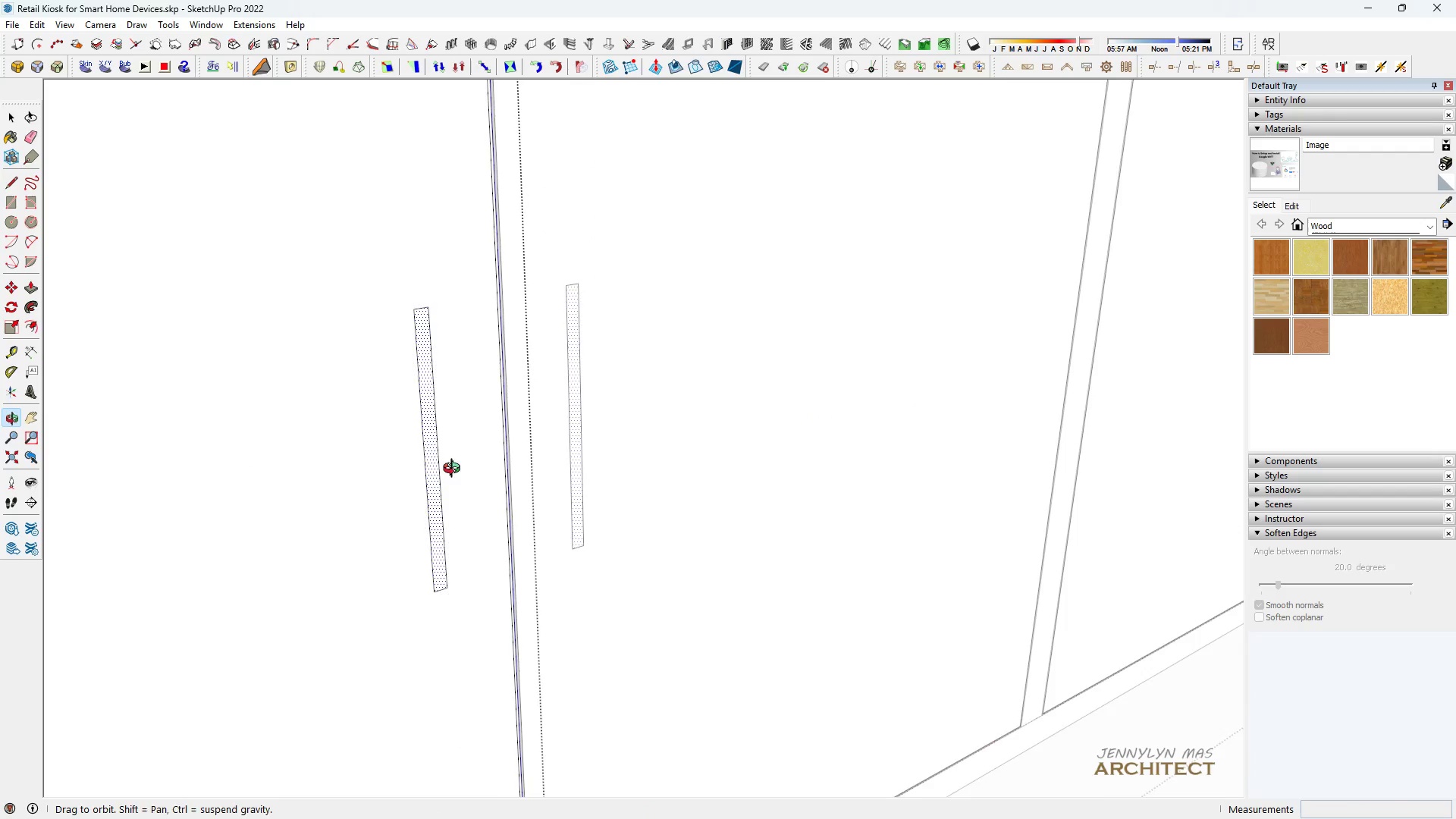 
scroll: coordinate [452, 487], scroll_direction: down, amount: 1.0
 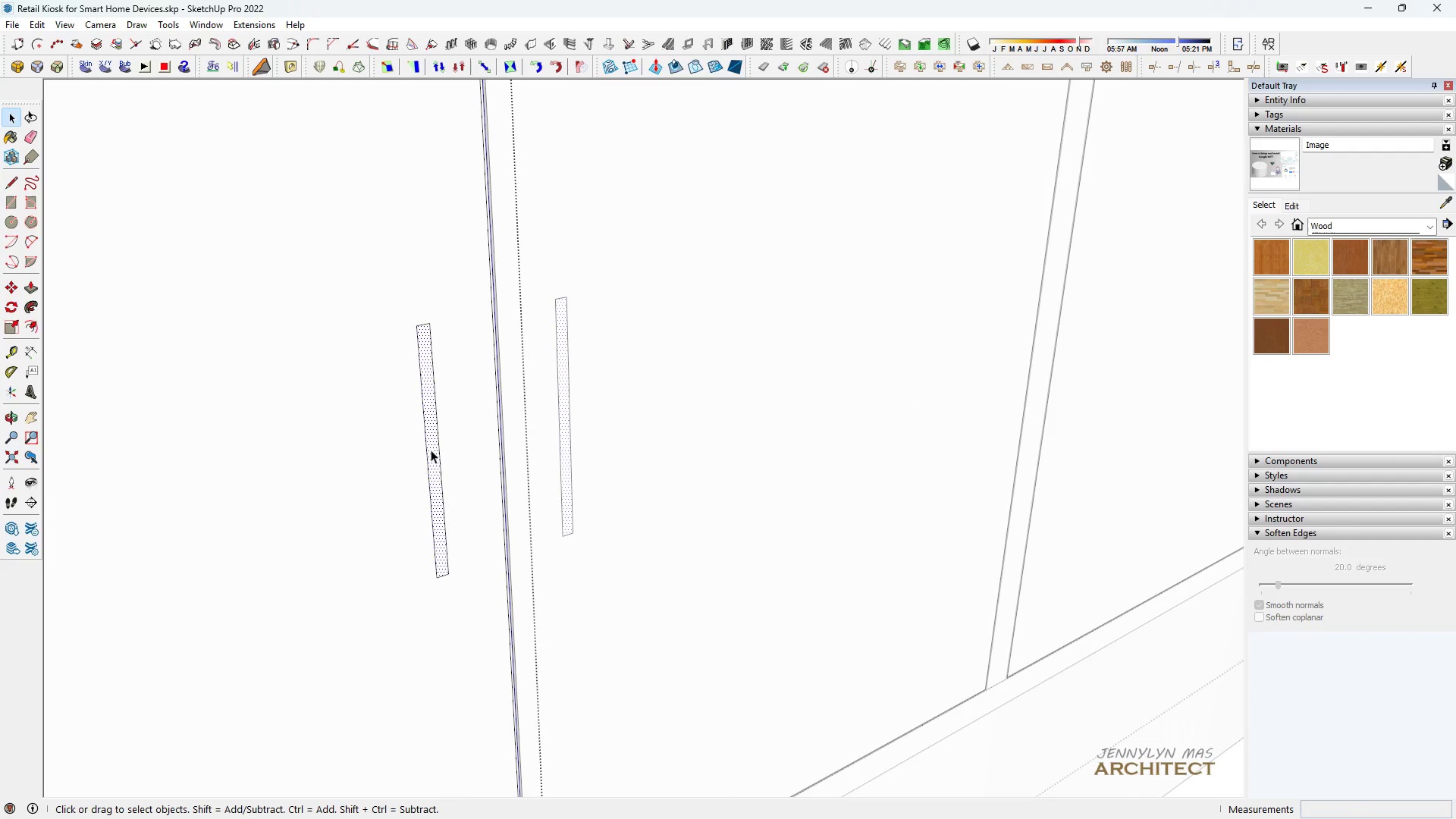 
key(Space)
 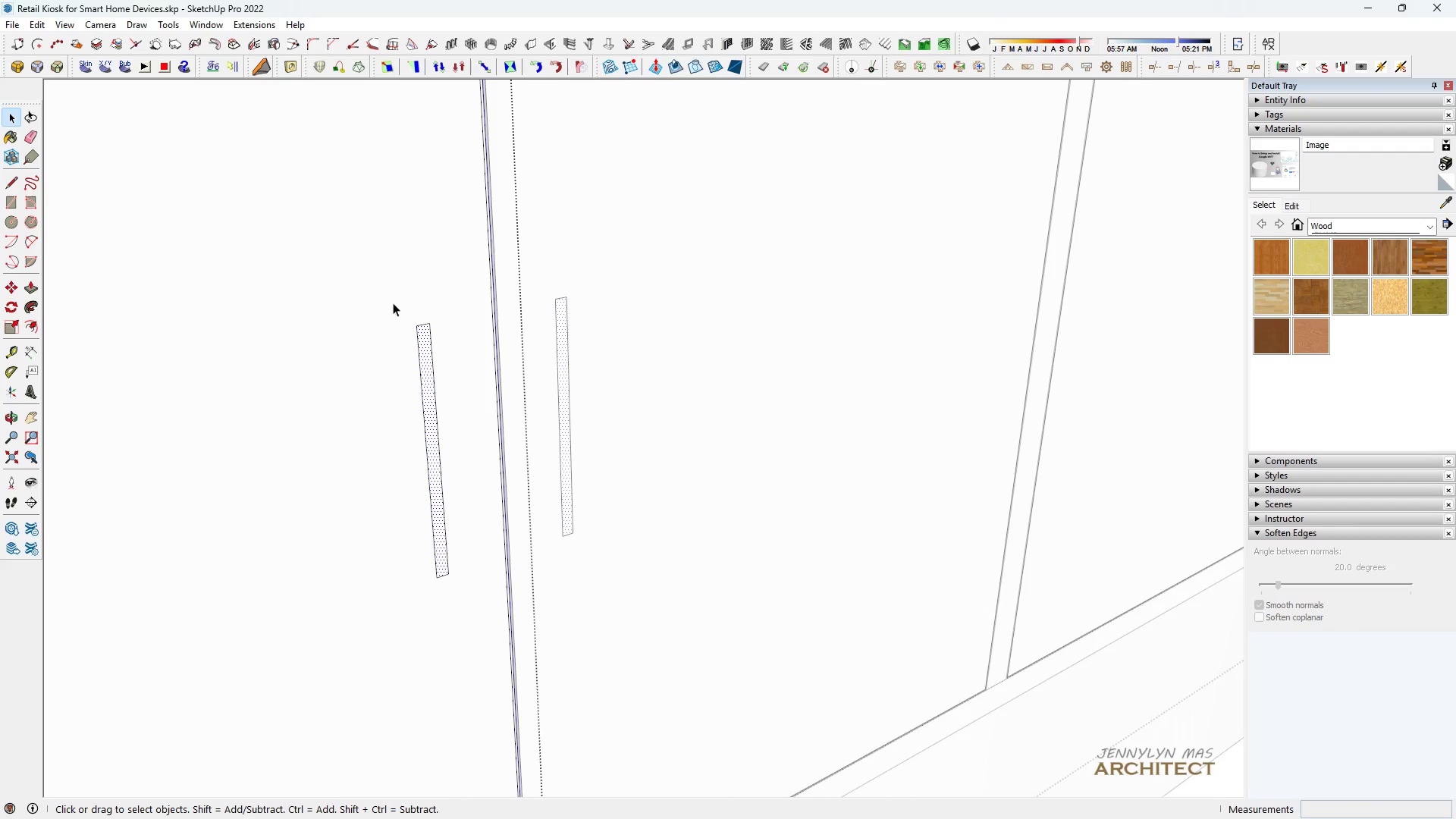 
scroll: coordinate [426, 311], scroll_direction: up, amount: 7.0
 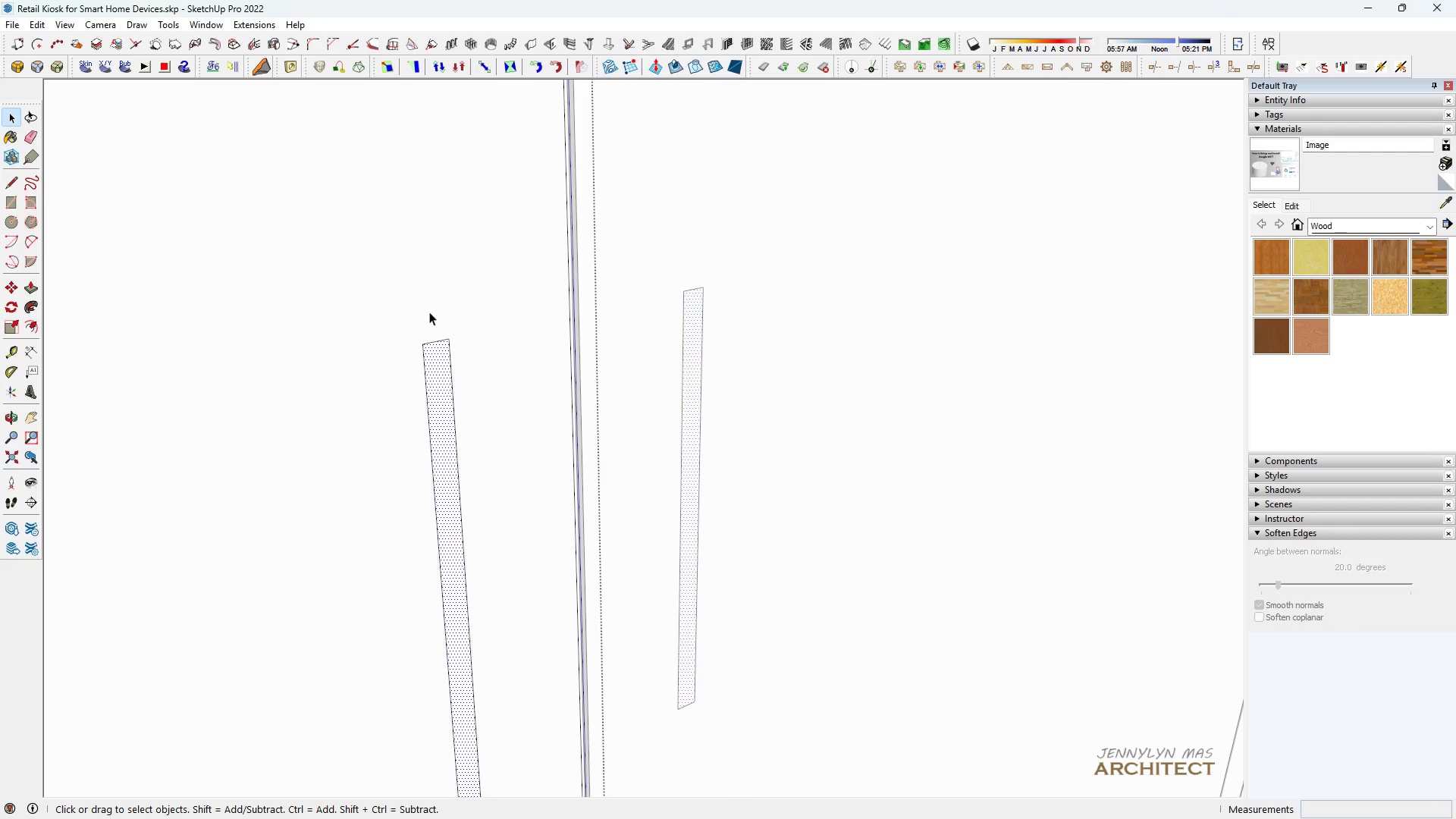 
key(M)
 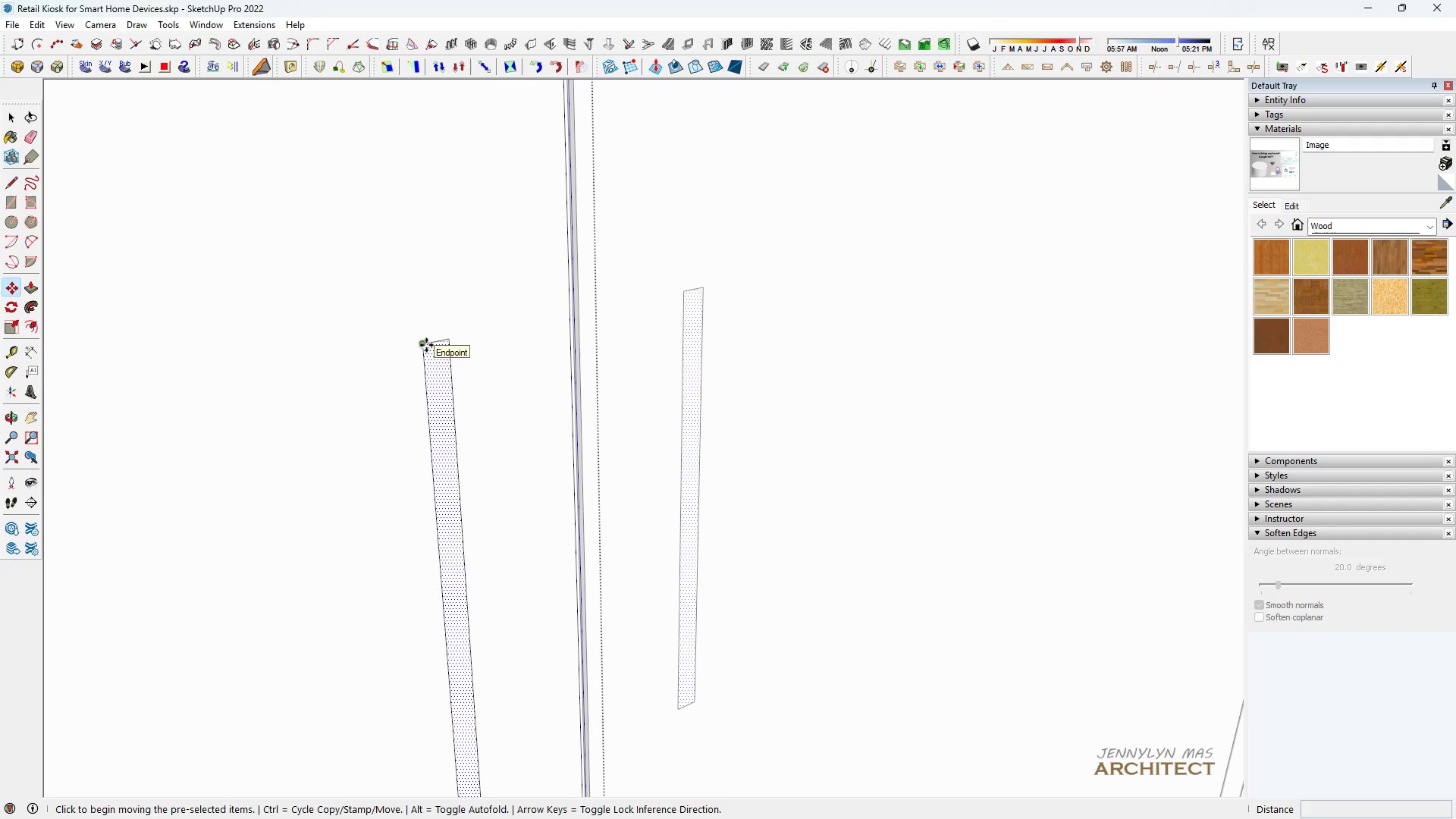 
key(Control+ControlLeft)
 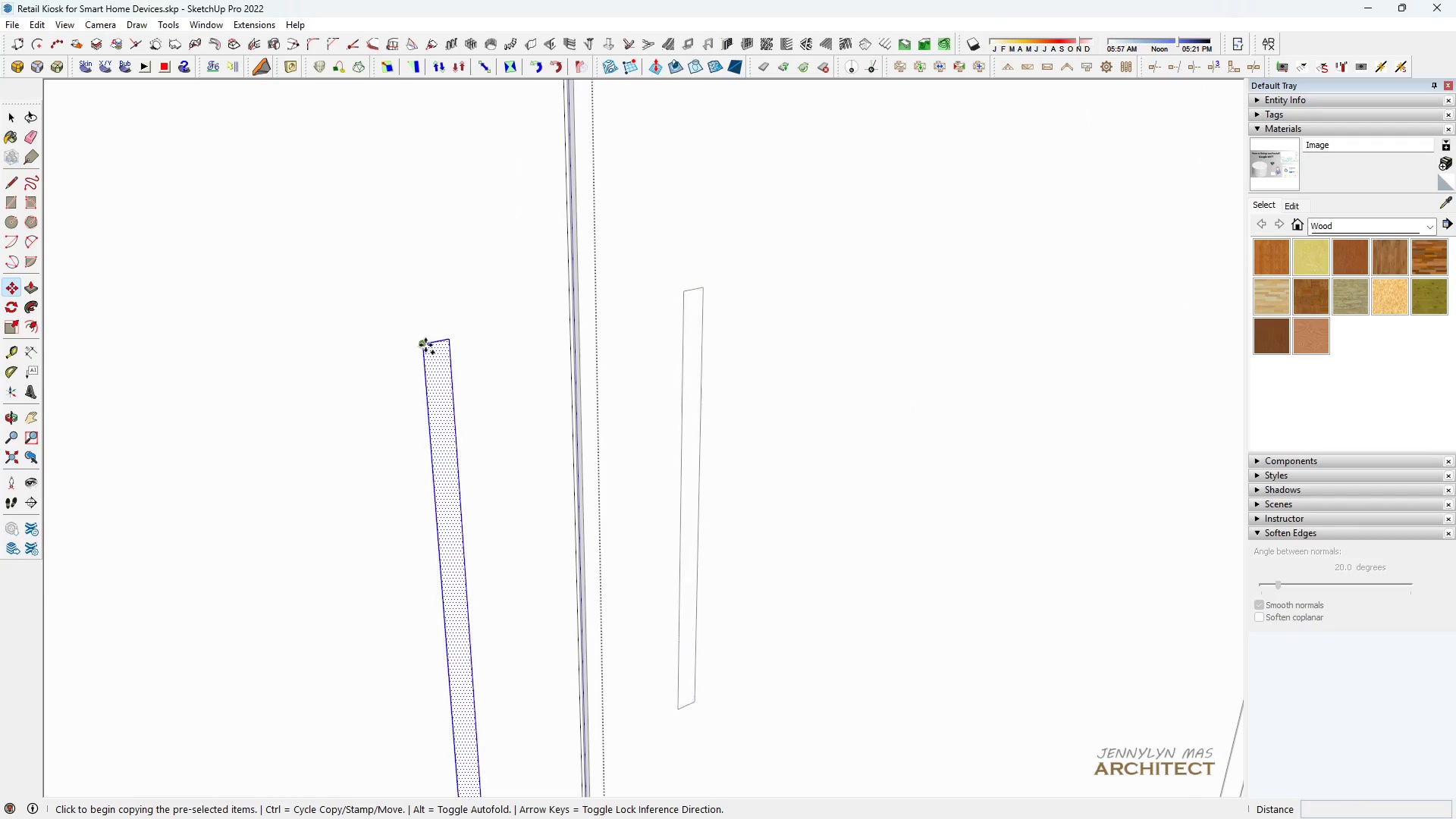 
left_click([425, 345])
 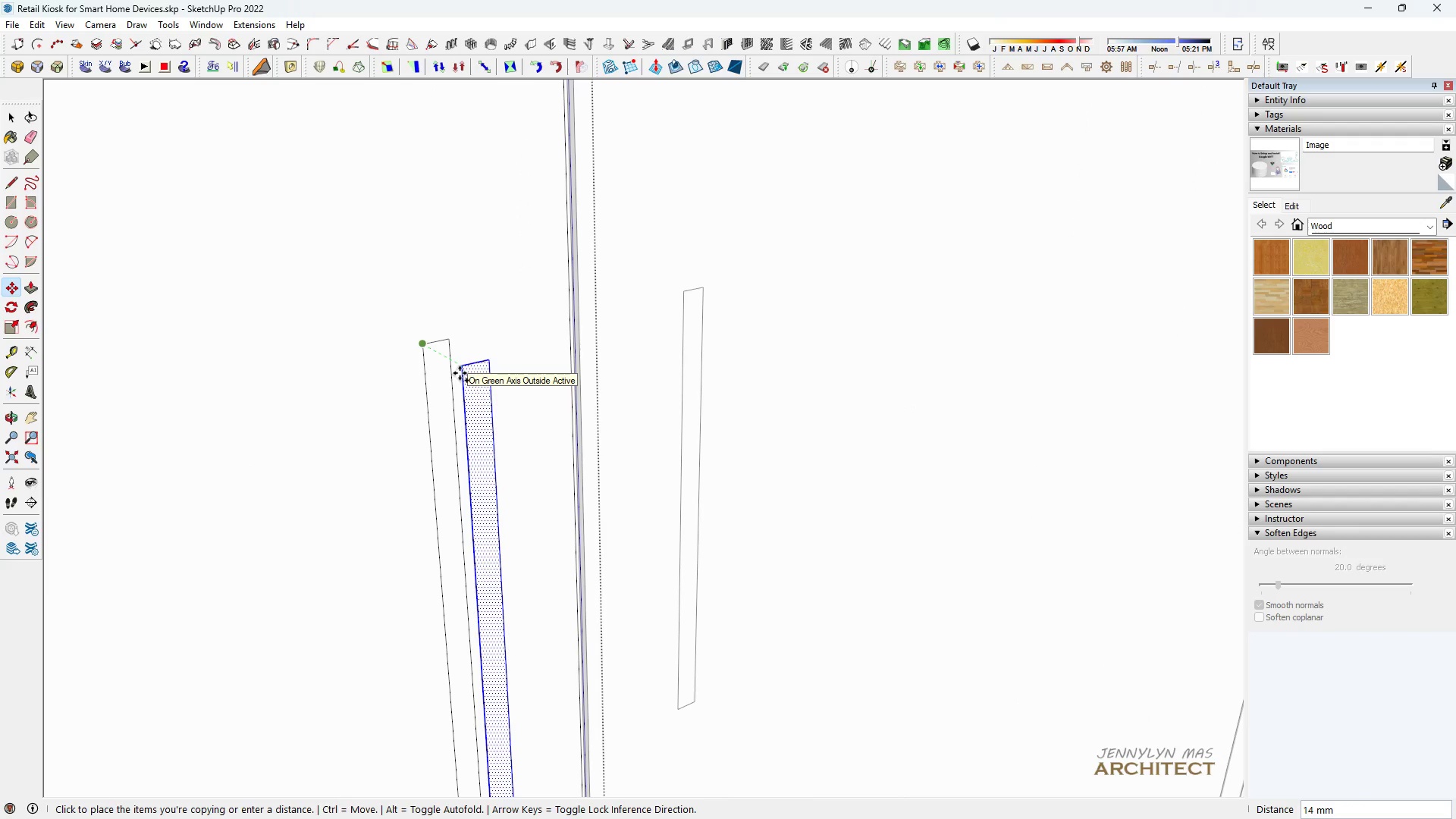 
type(25)
 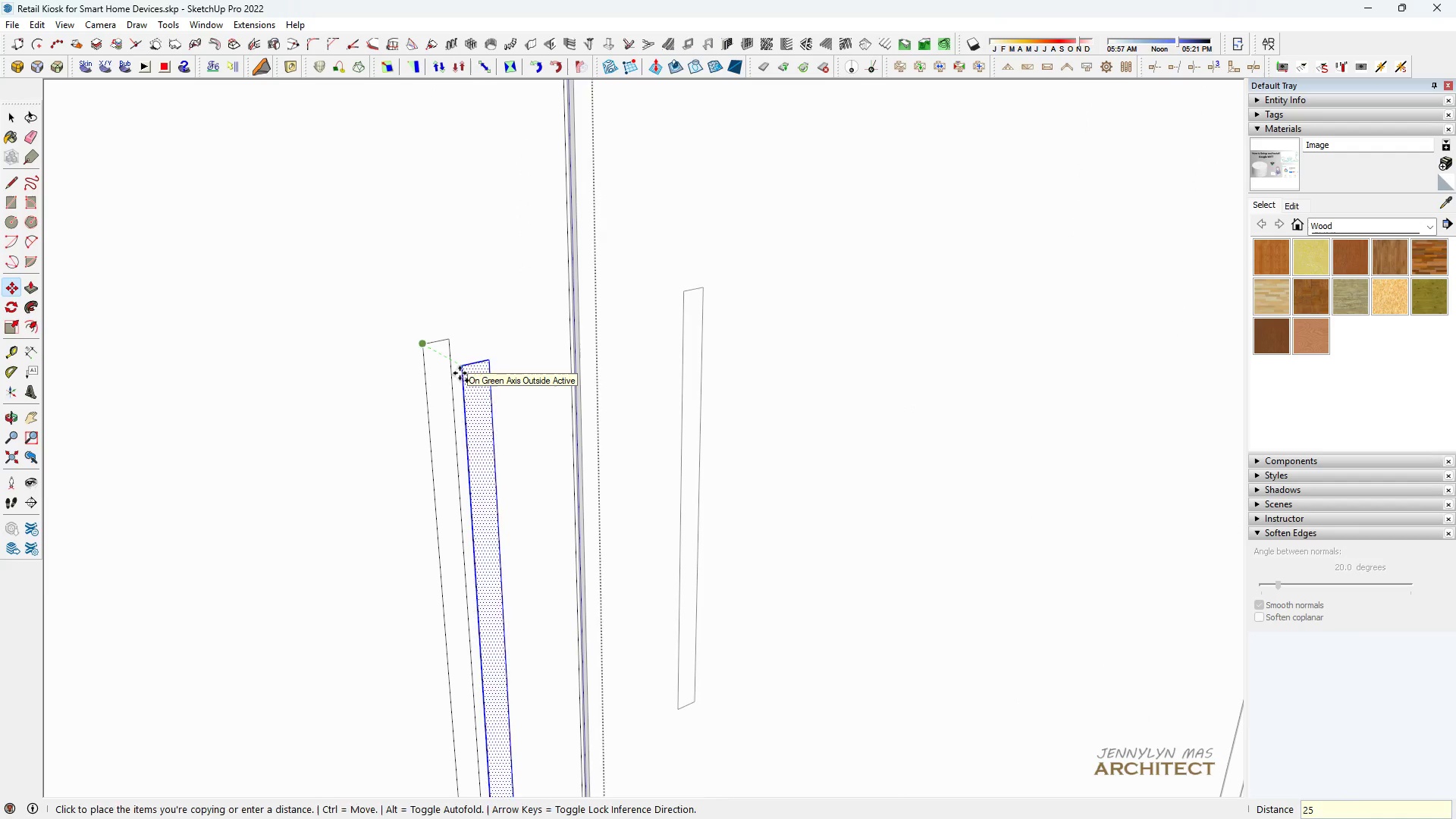 
key(Enter)
 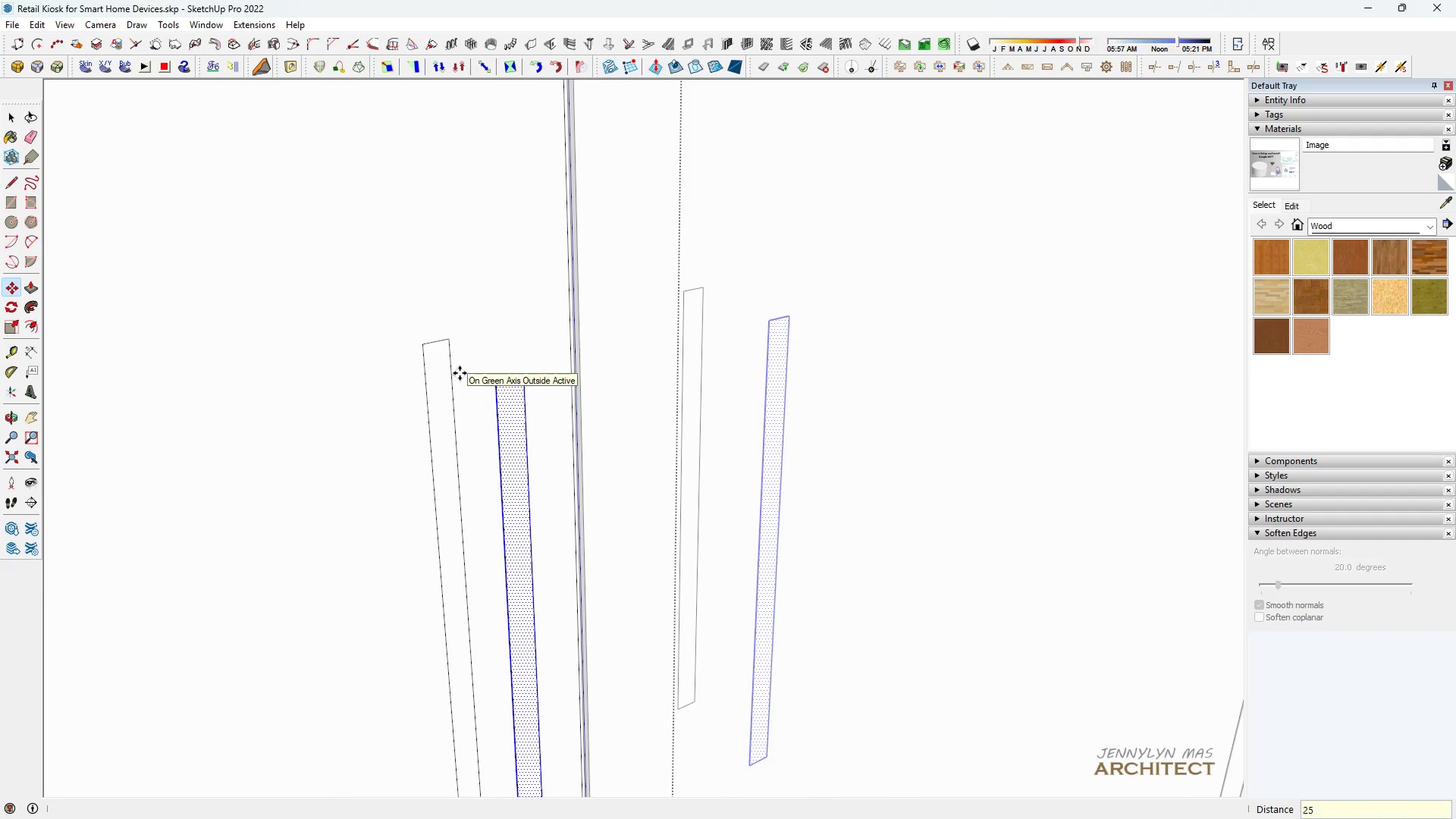 
scroll: coordinate [465, 376], scroll_direction: down, amount: 7.0
 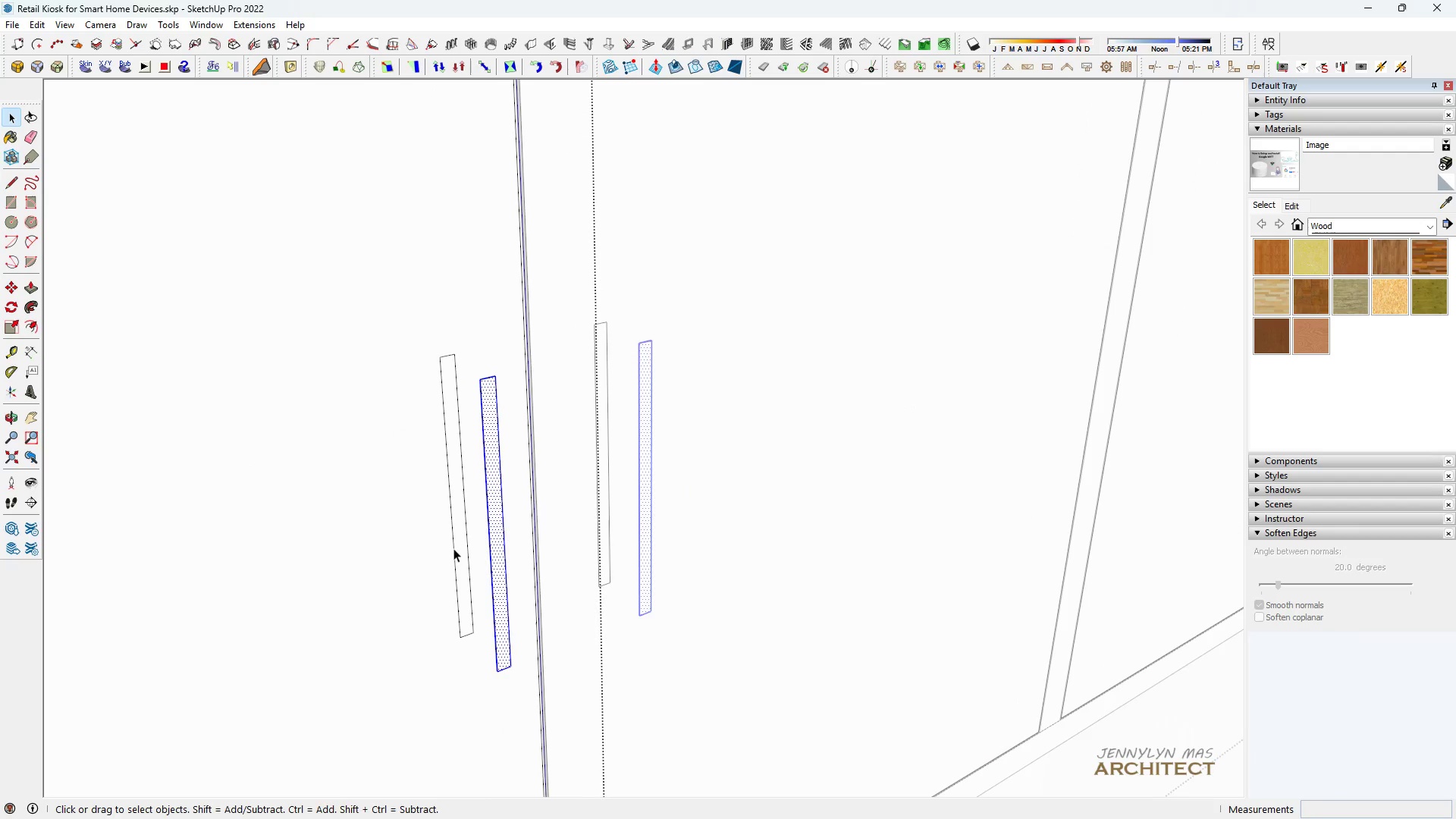 
key(Space)
 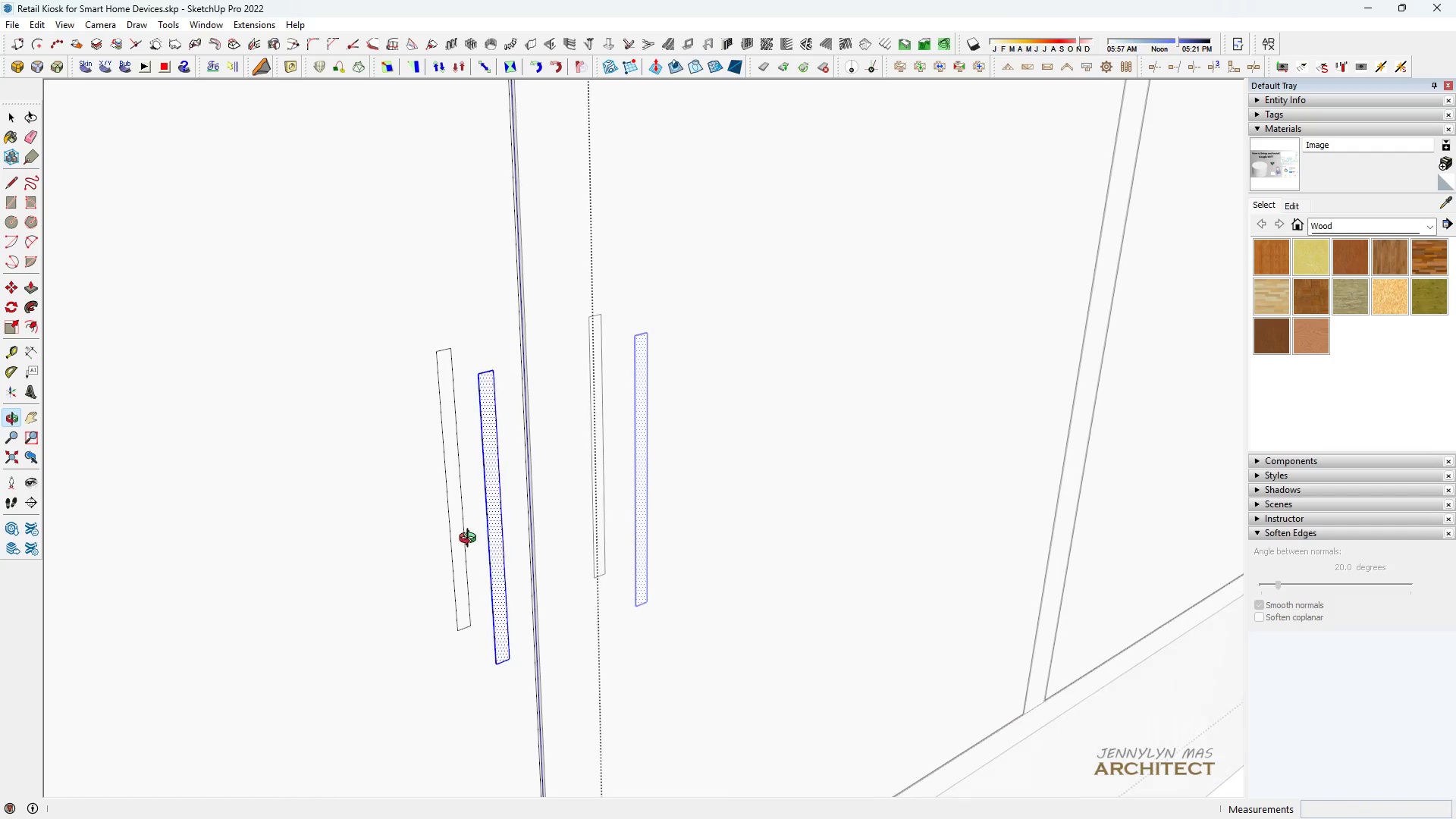 
key(Space)
 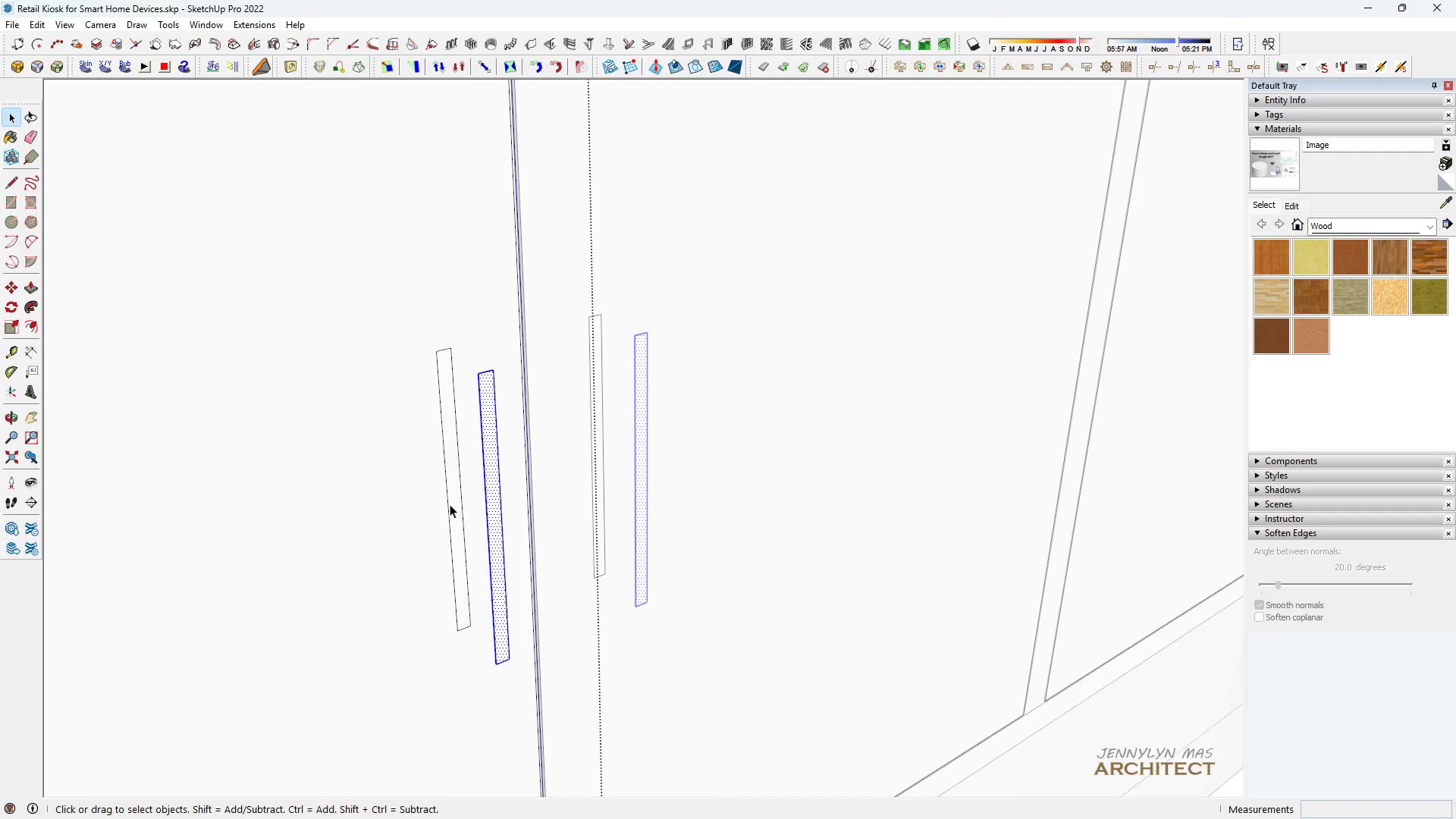 
scroll: coordinate [446, 497], scroll_direction: up, amount: 4.0
 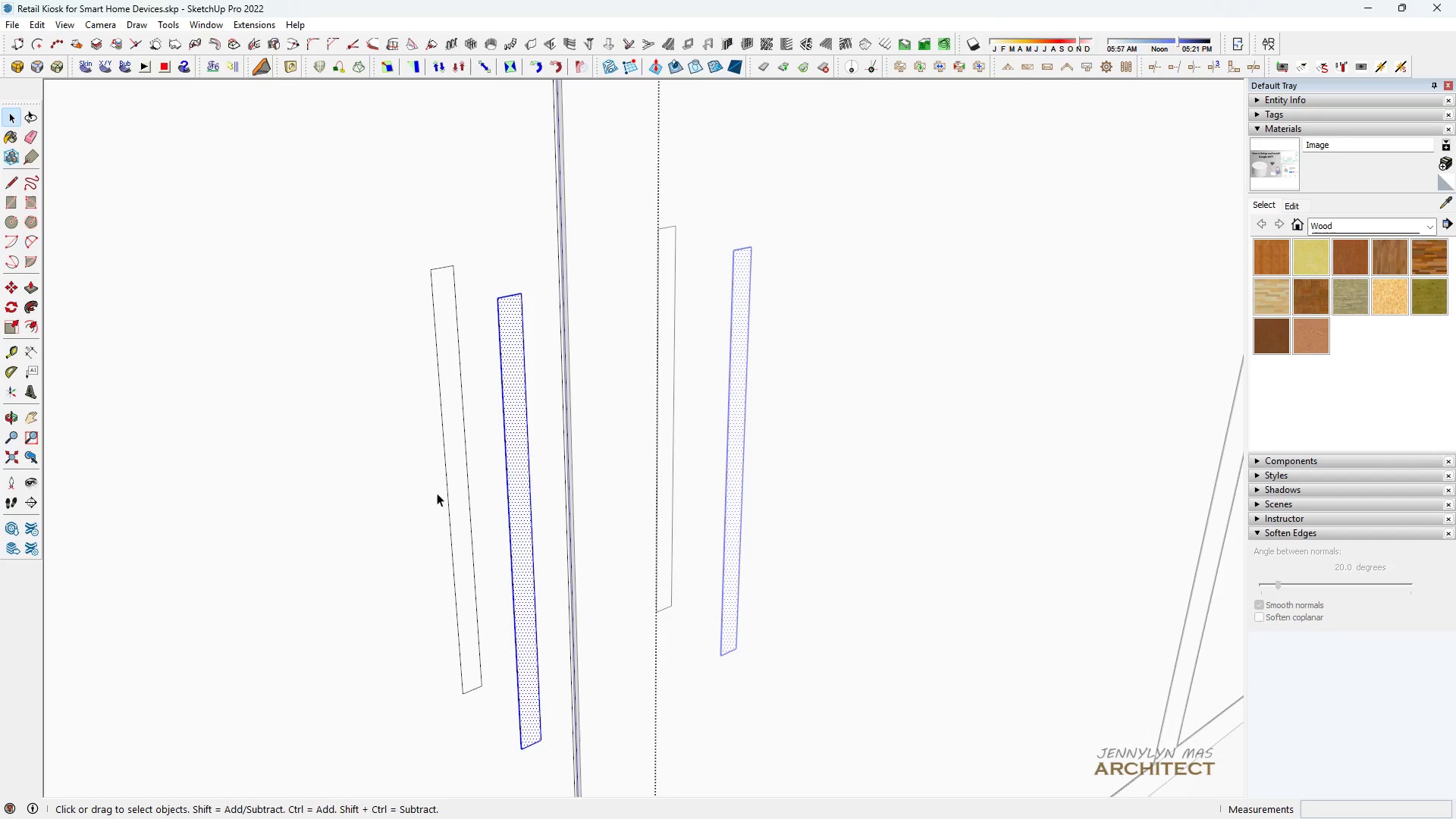 
key(E)
 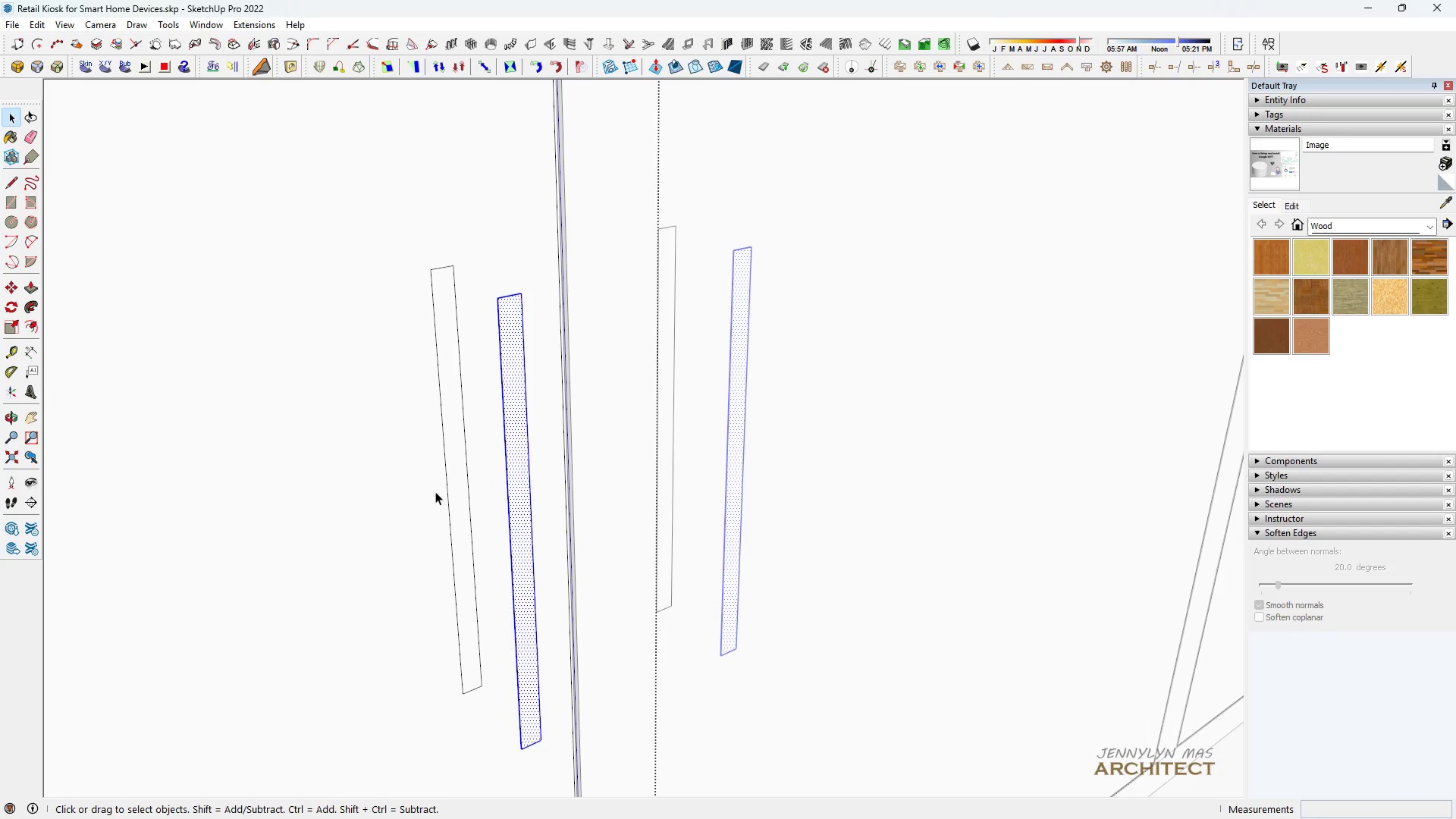 
left_click_drag(start_coordinate=[435, 491], to_coordinate=[470, 511])
 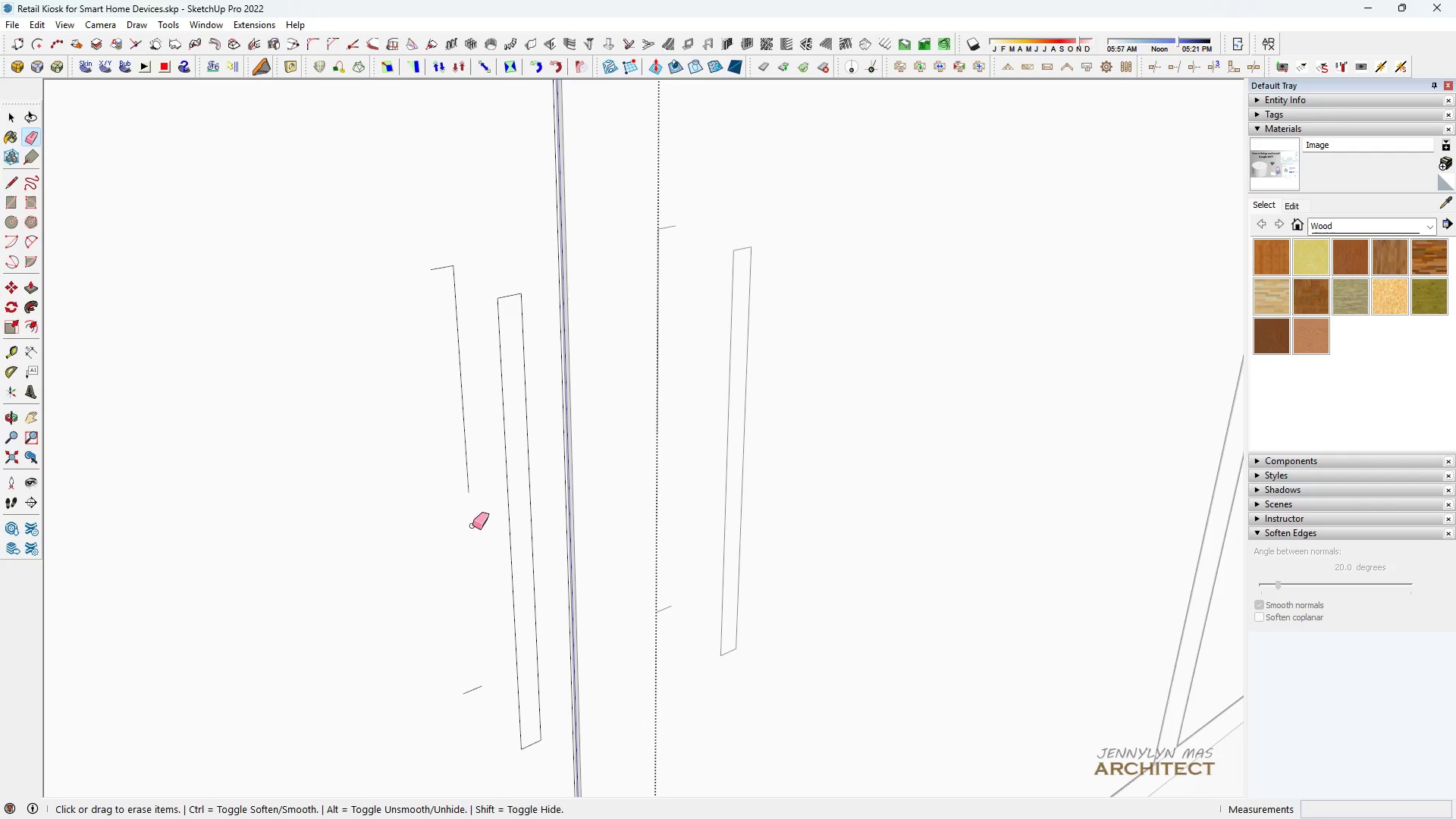 
left_click_drag(start_coordinate=[472, 532], to_coordinate=[474, 676])
 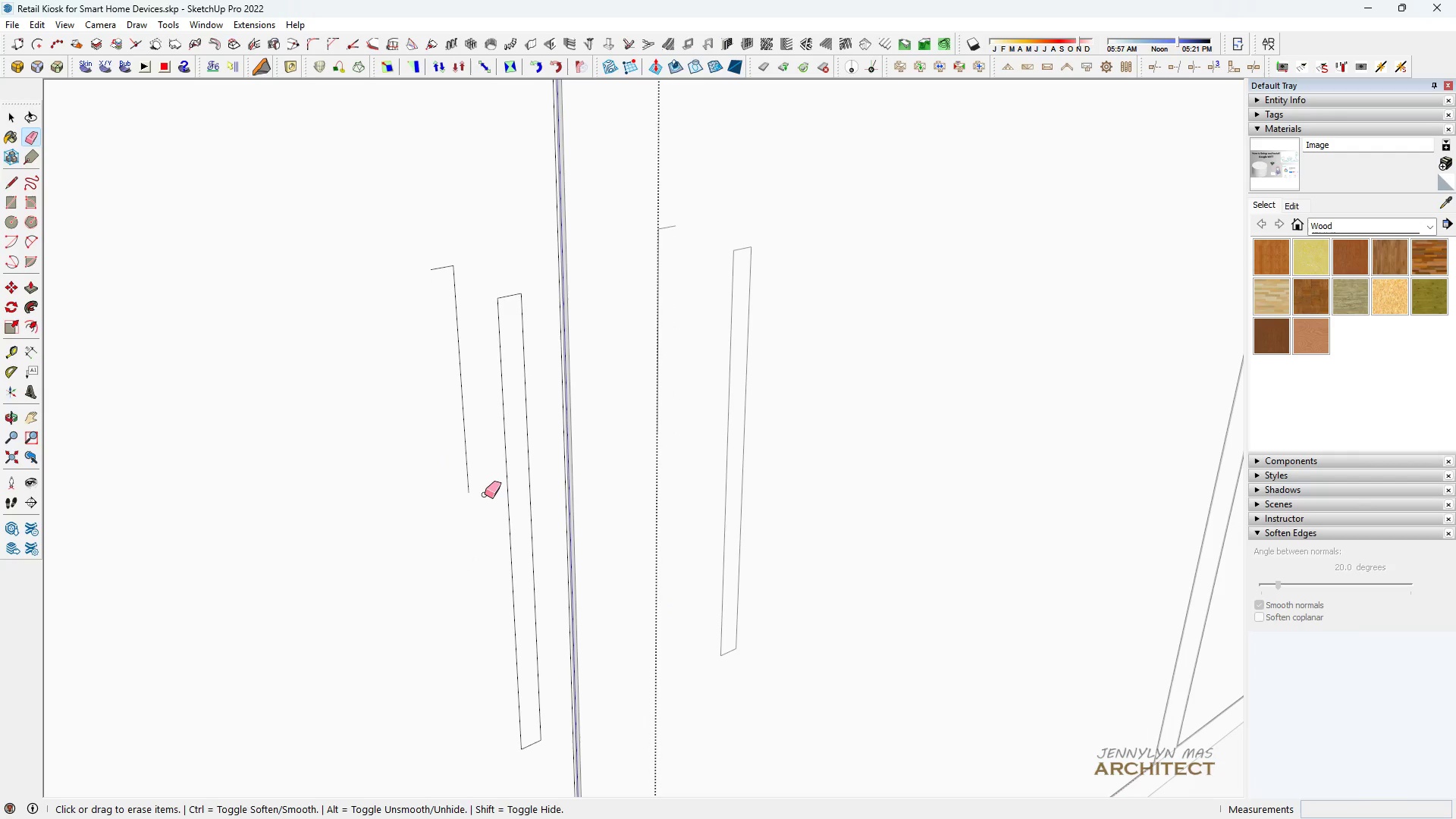 
left_click_drag(start_coordinate=[484, 483], to_coordinate=[454, 391])
 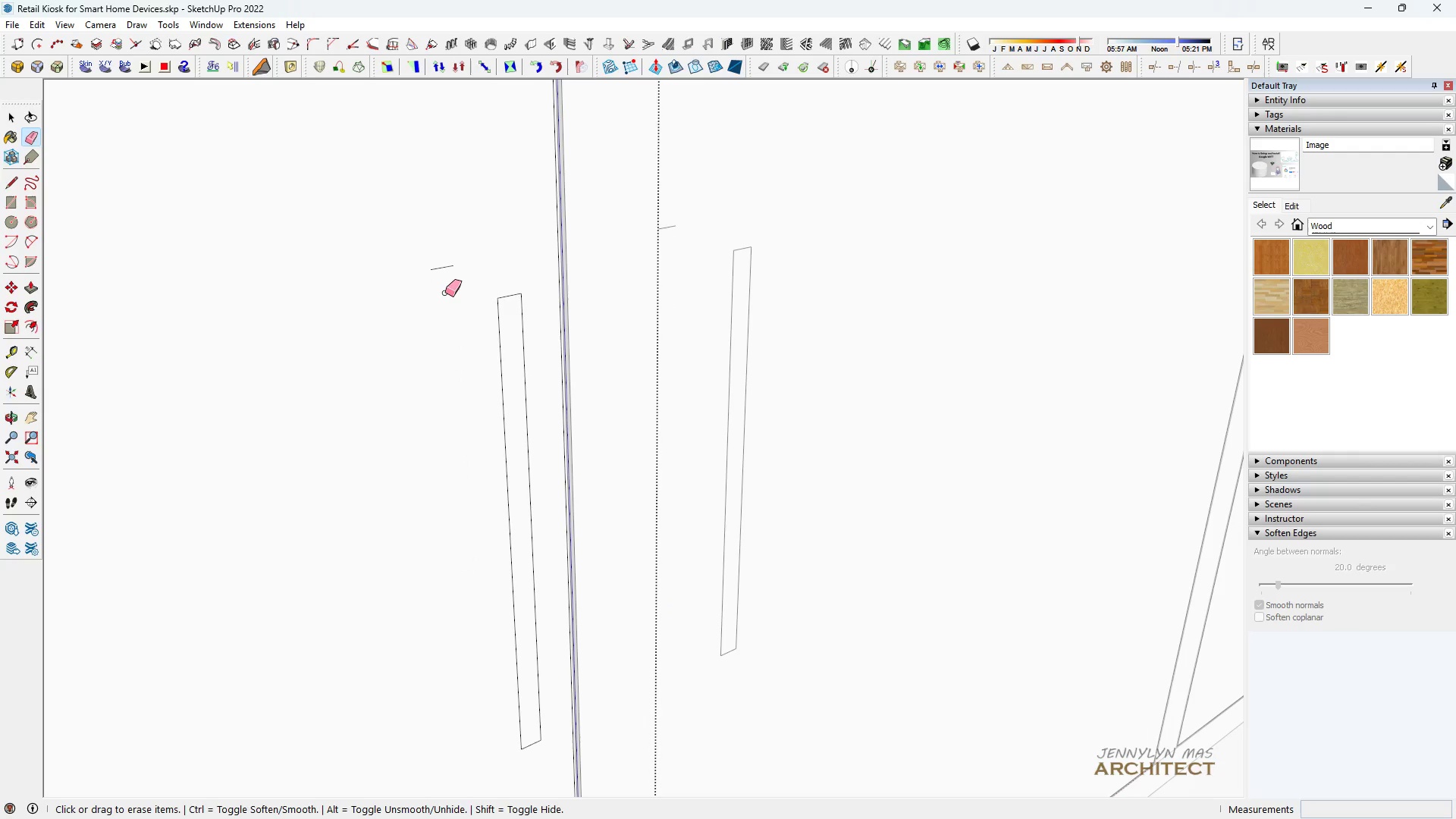 
left_click_drag(start_coordinate=[445, 293], to_coordinate=[441, 238])
 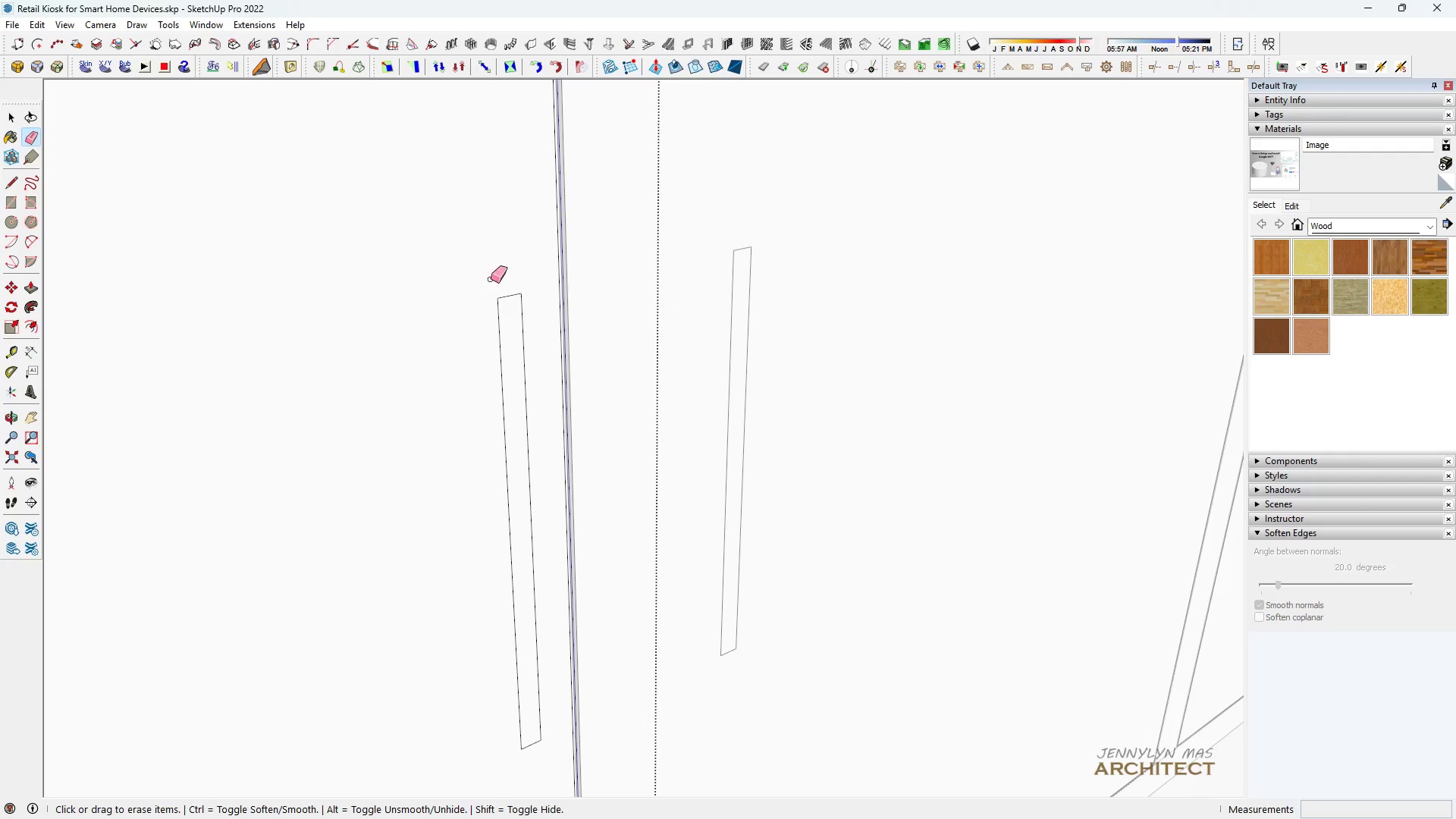 
key(Space)
 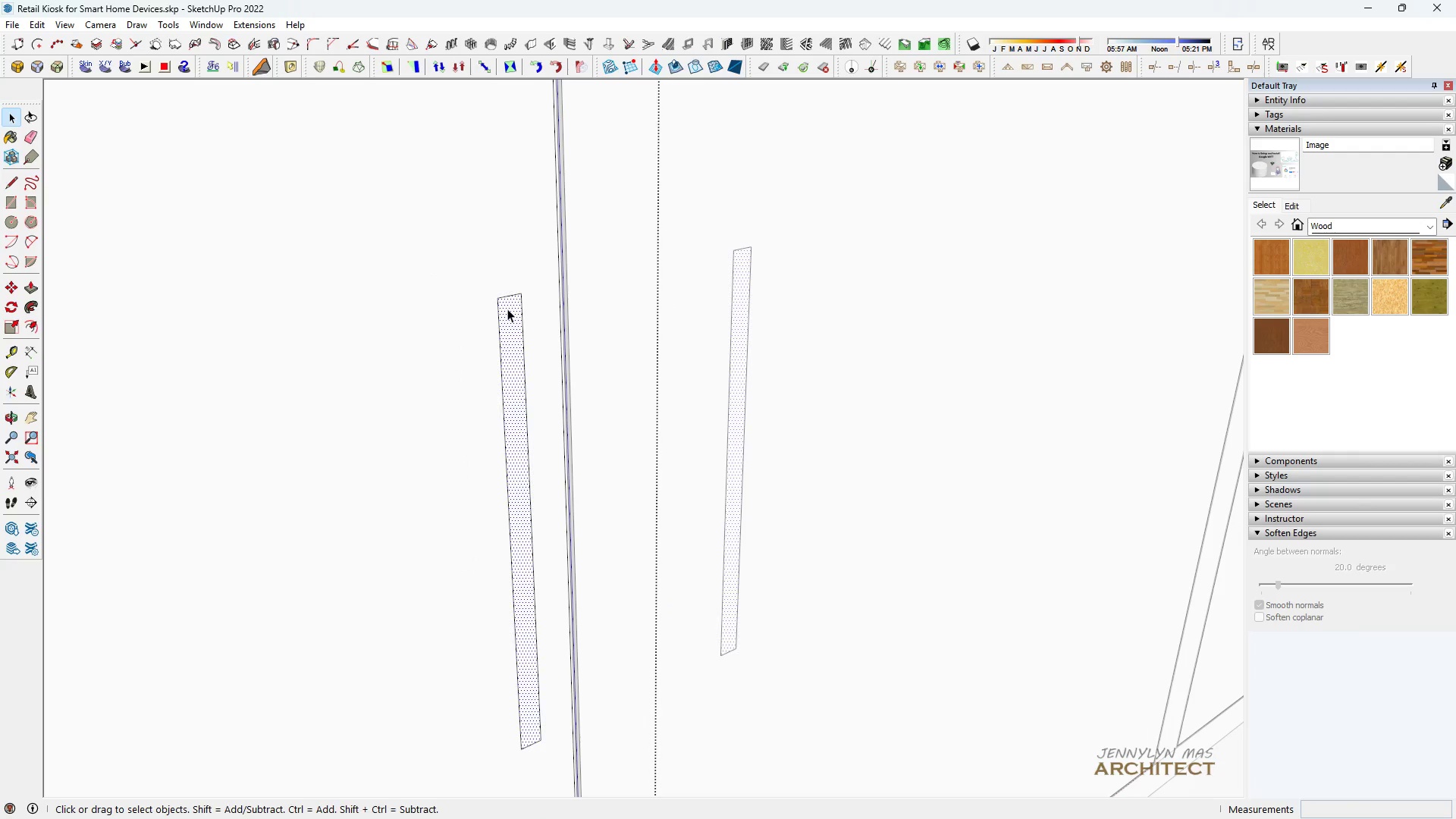 
double_click([507, 309])
 